 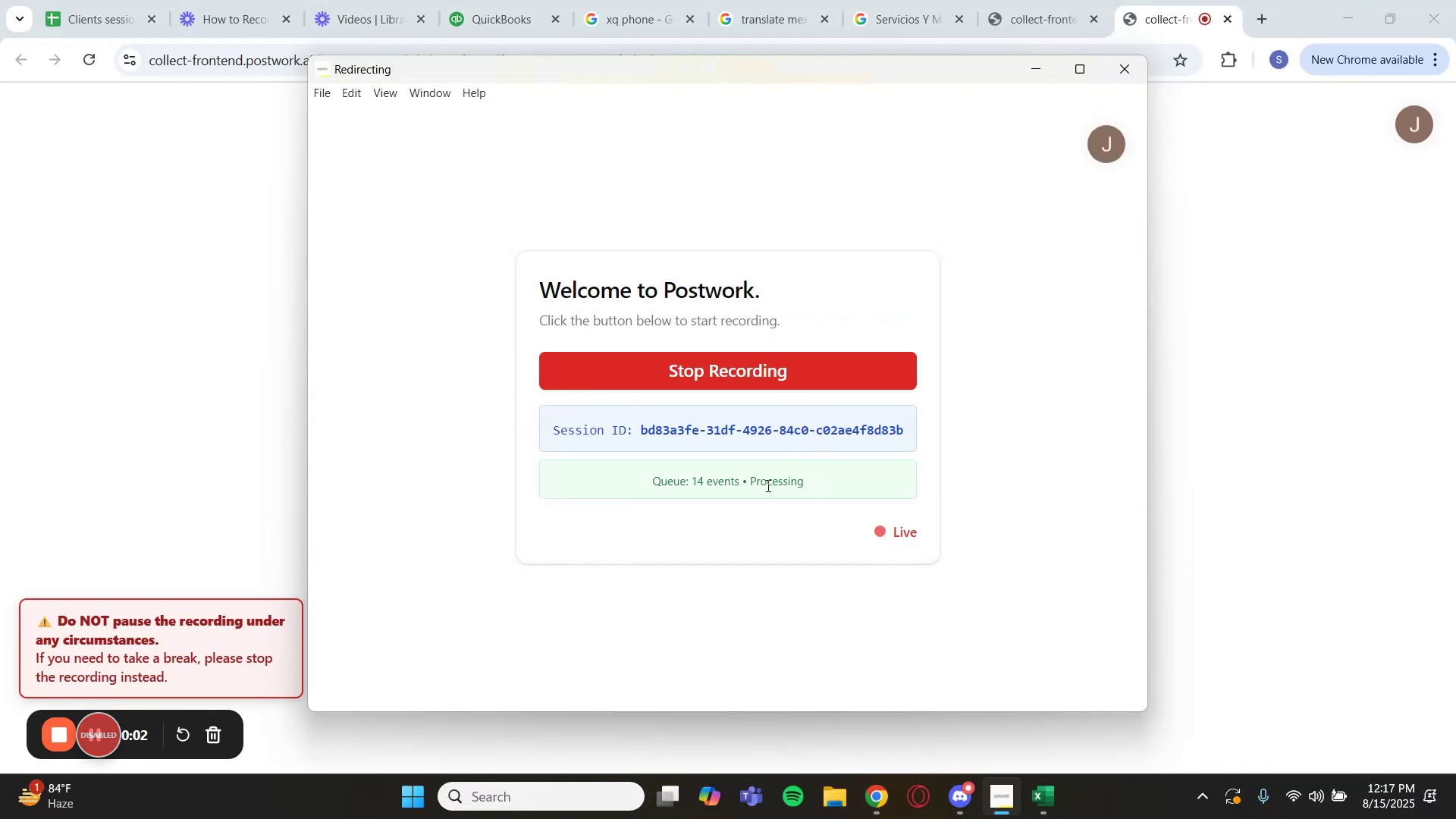 
left_click([1026, 69])
 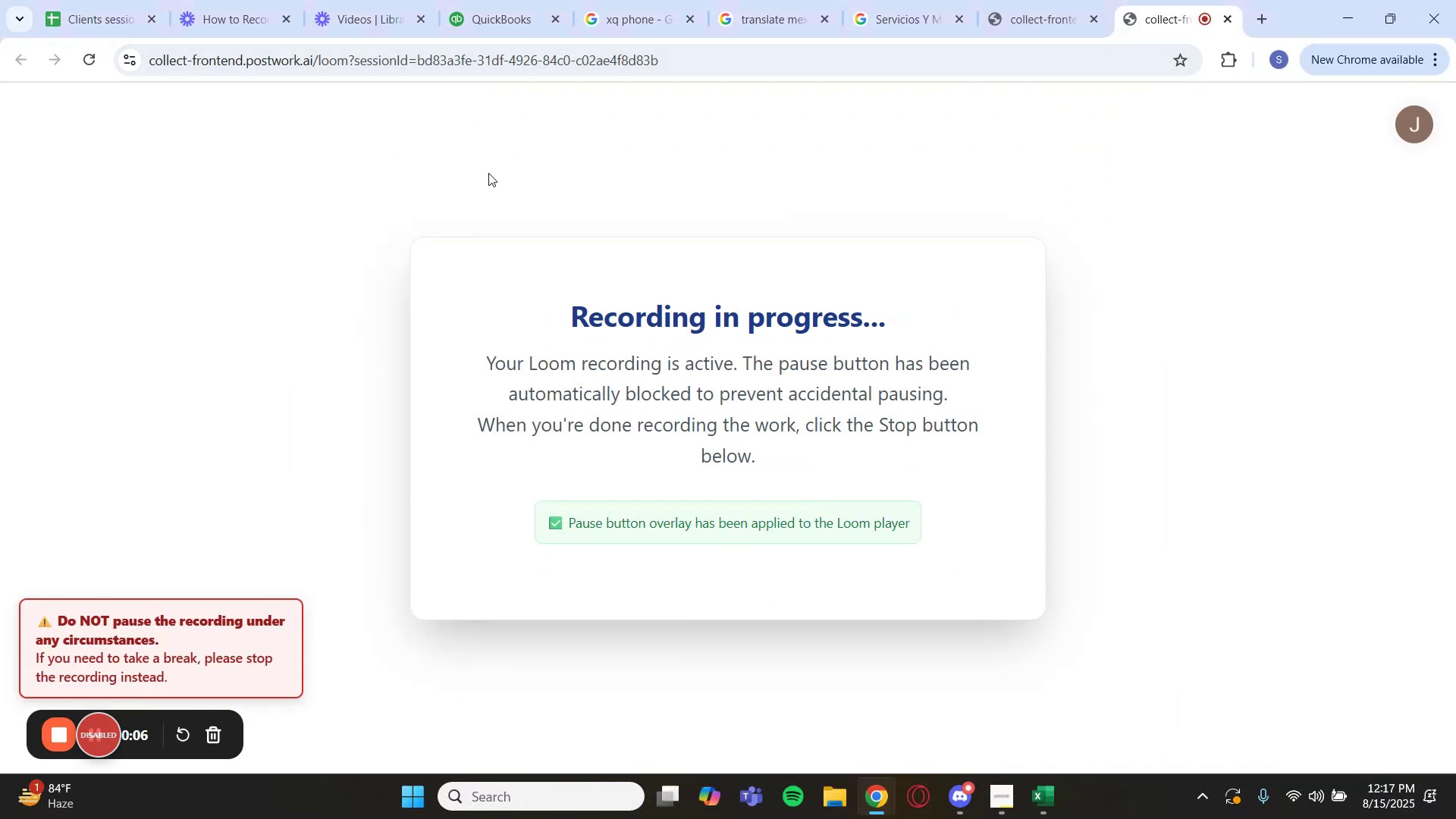 
left_click([501, 17])
 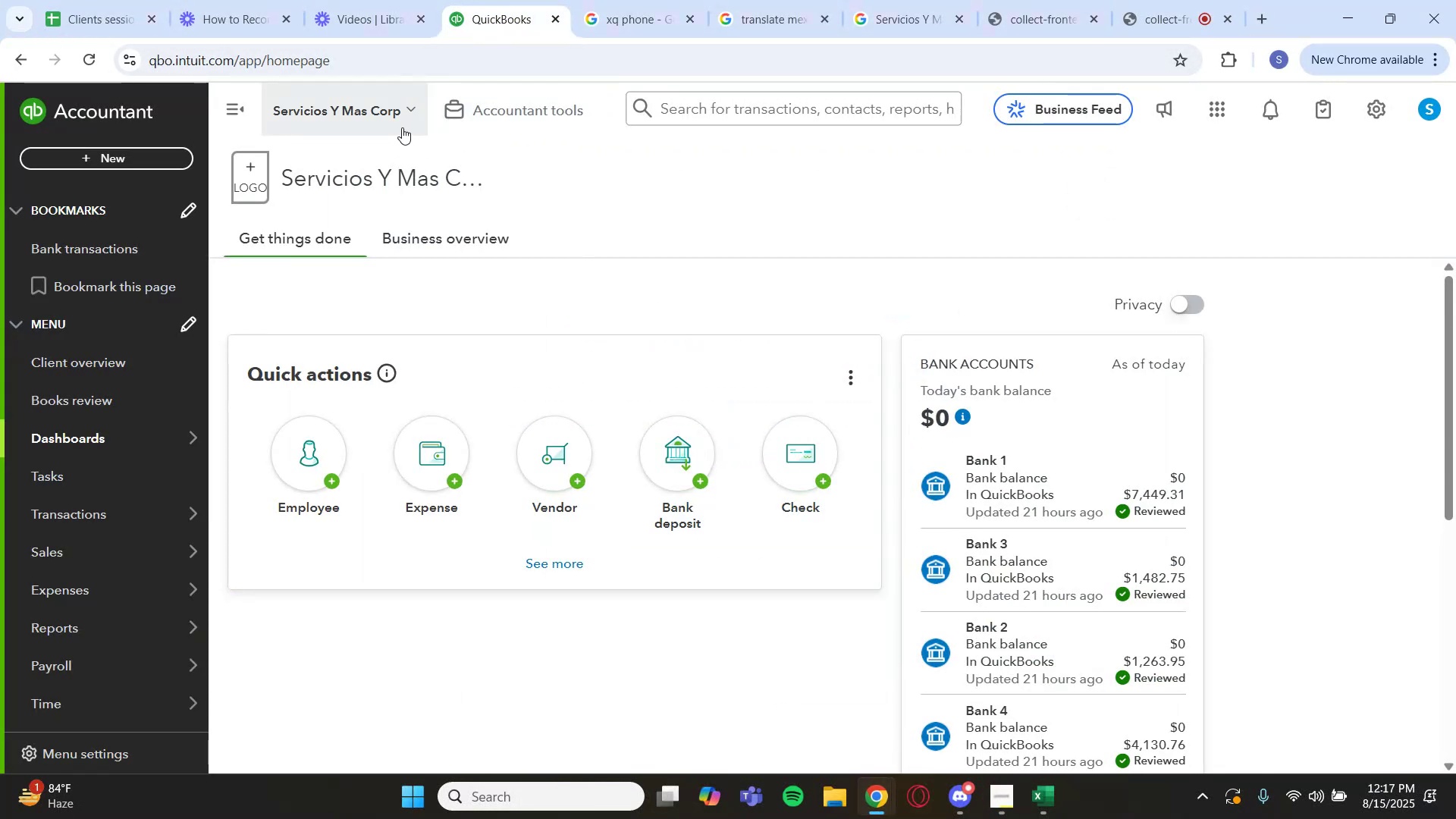 
left_click([402, 127])
 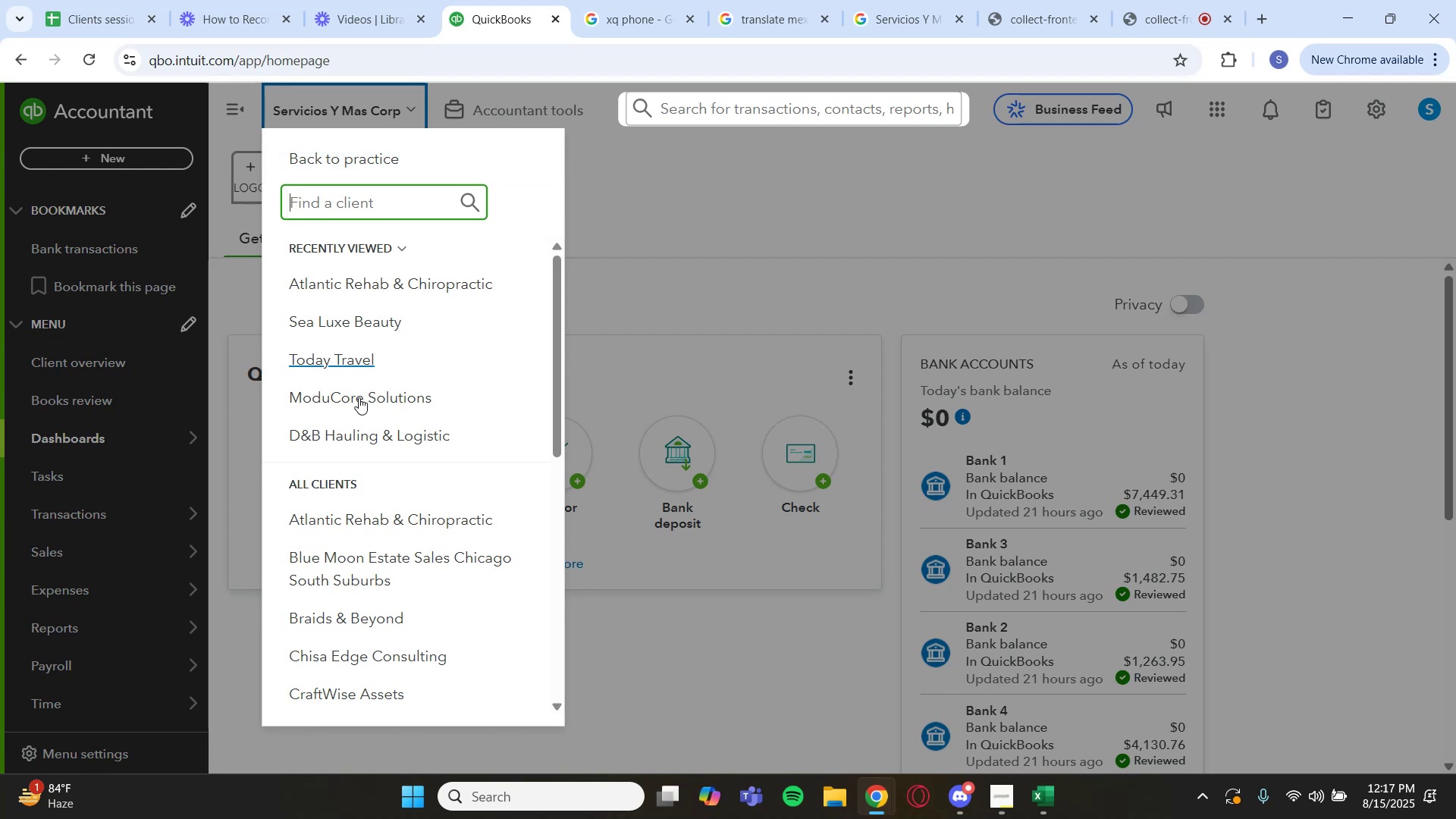 
scroll: coordinate [384, 468], scroll_direction: down, amount: 2.0
 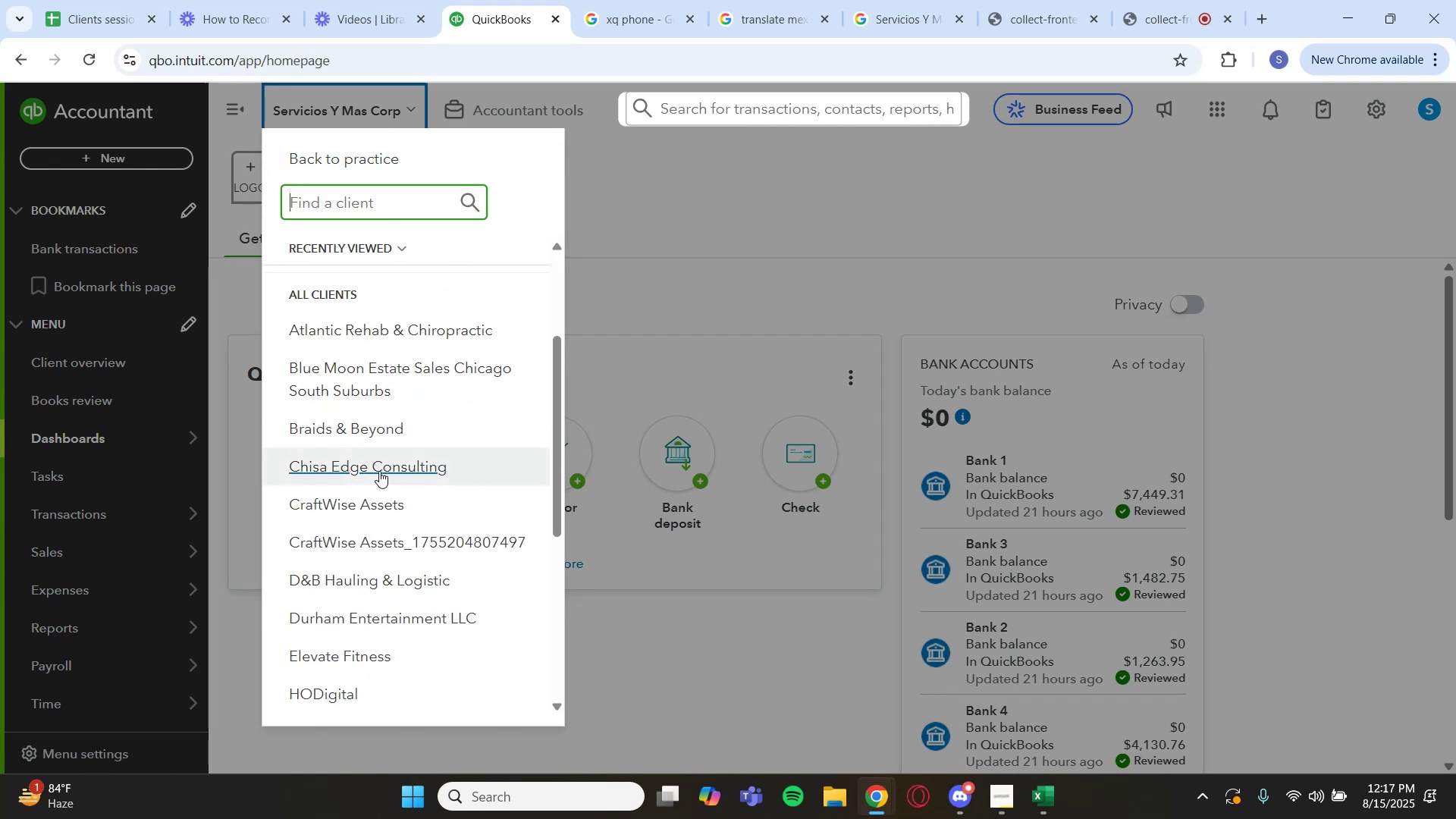 
left_click([379, 471])
 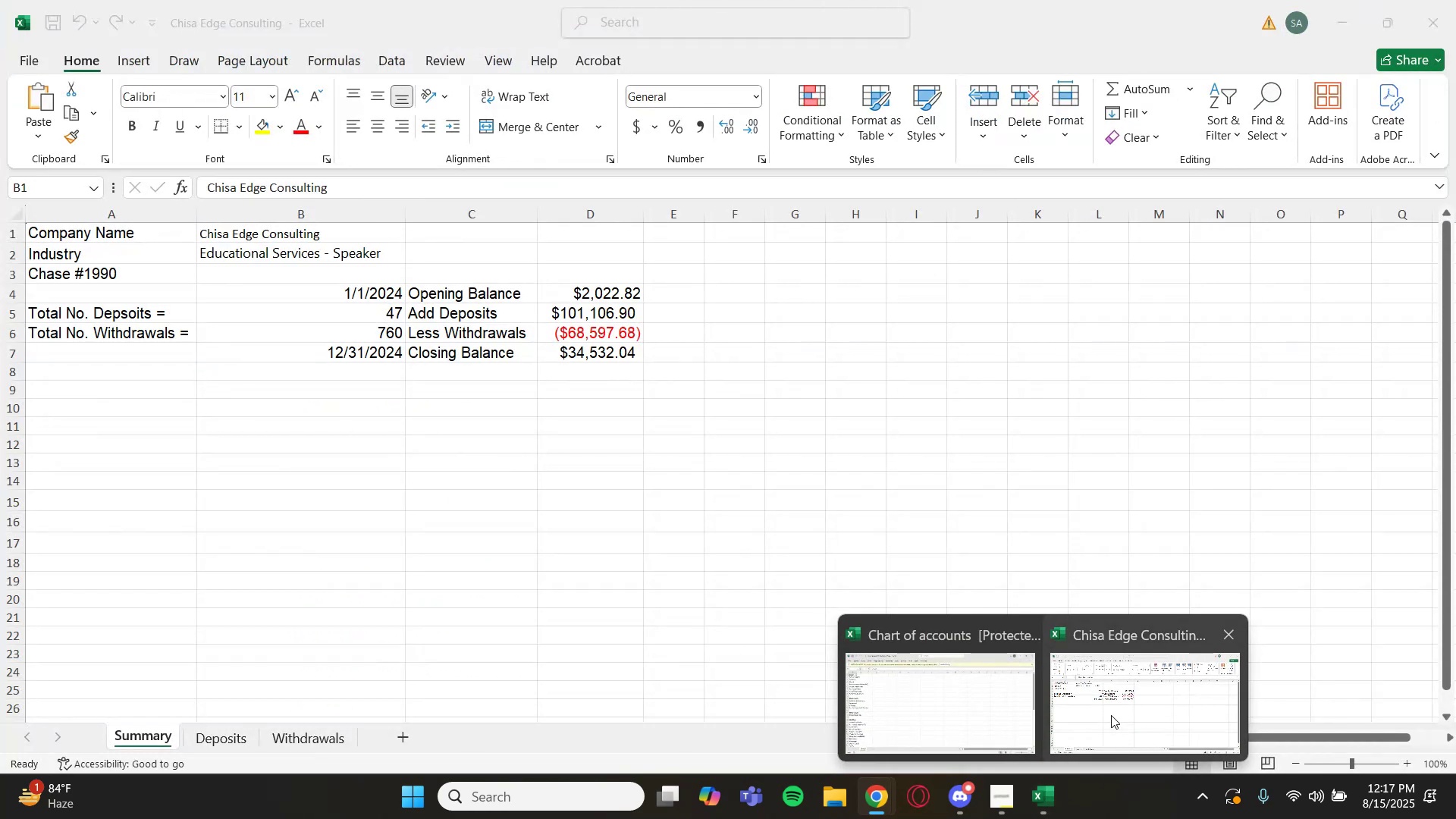 
wait(6.34)
 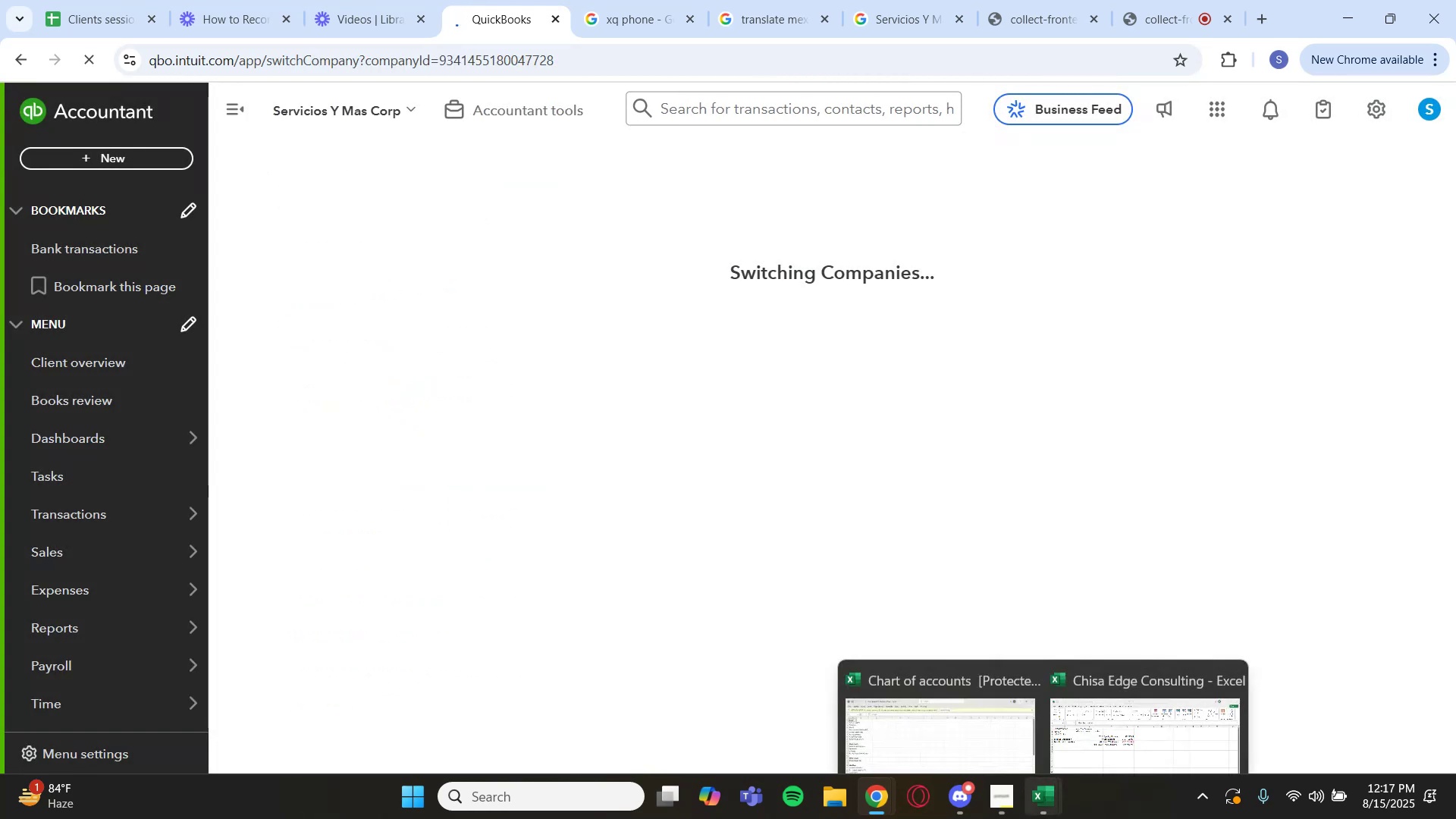 
left_click([1111, 714])
 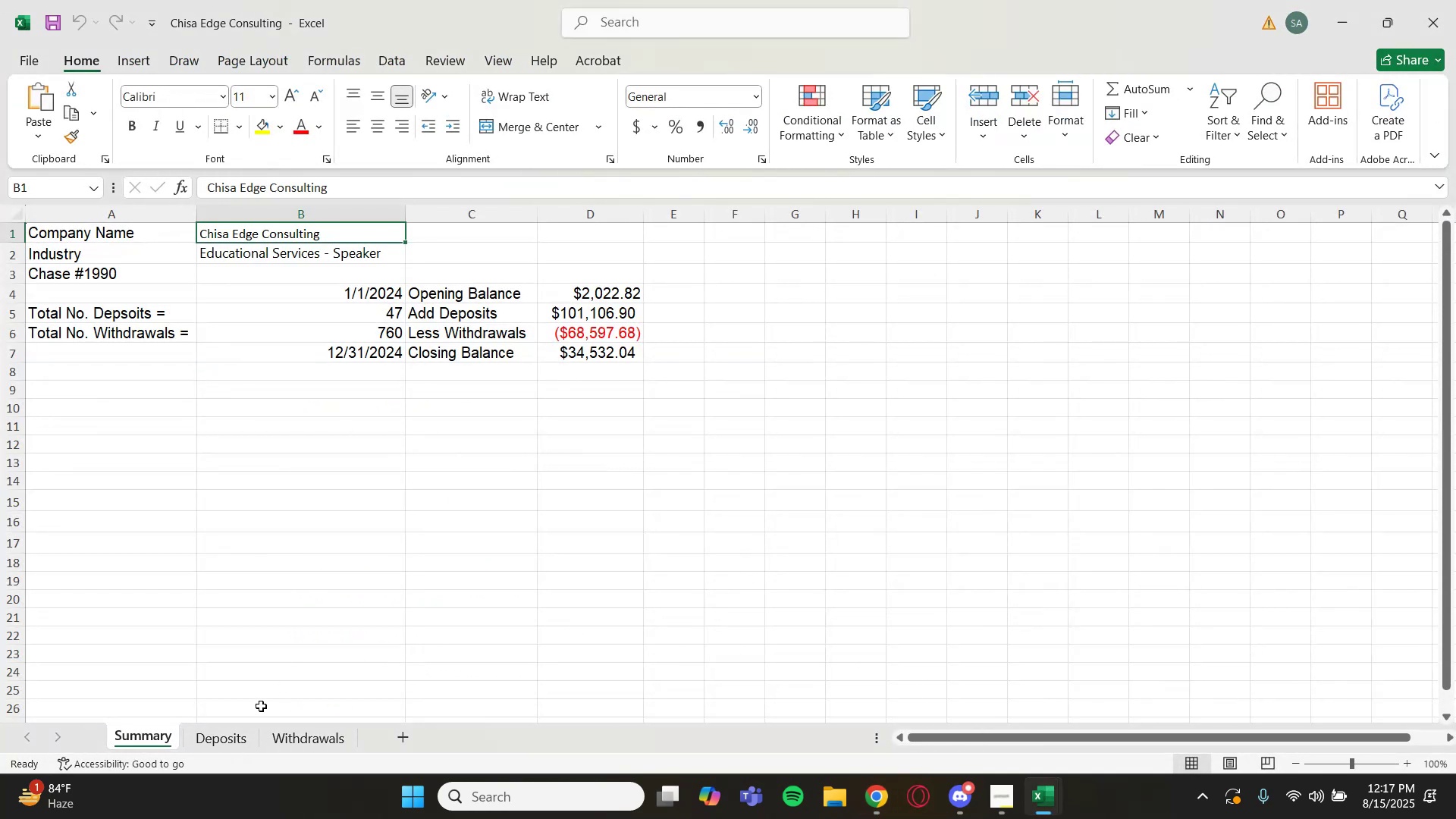 
left_click([229, 738])
 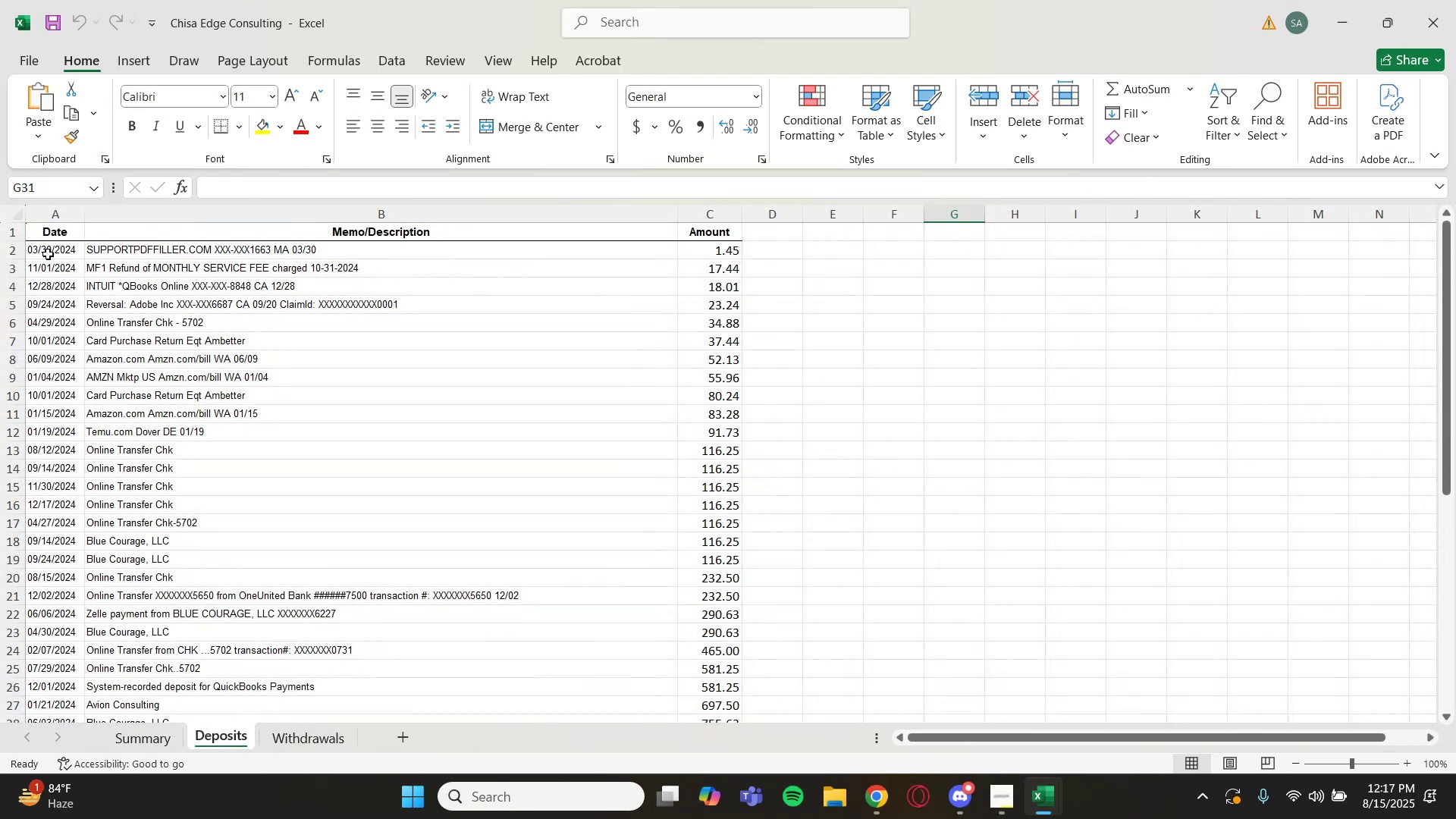 
left_click_drag(start_coordinate=[48, 254], to_coordinate=[734, 255])
 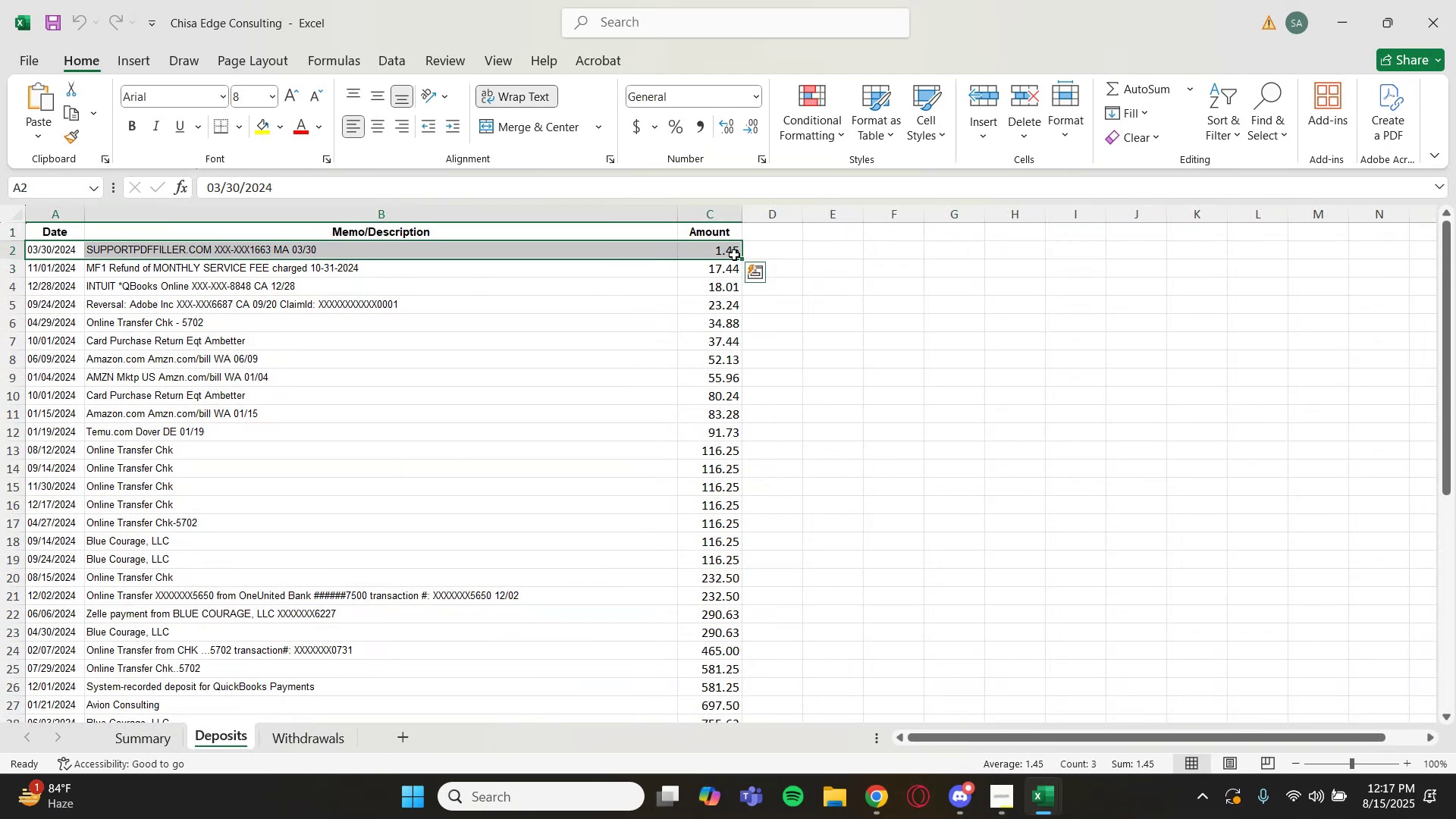 
key(Control+Shift+ArrowDown)
 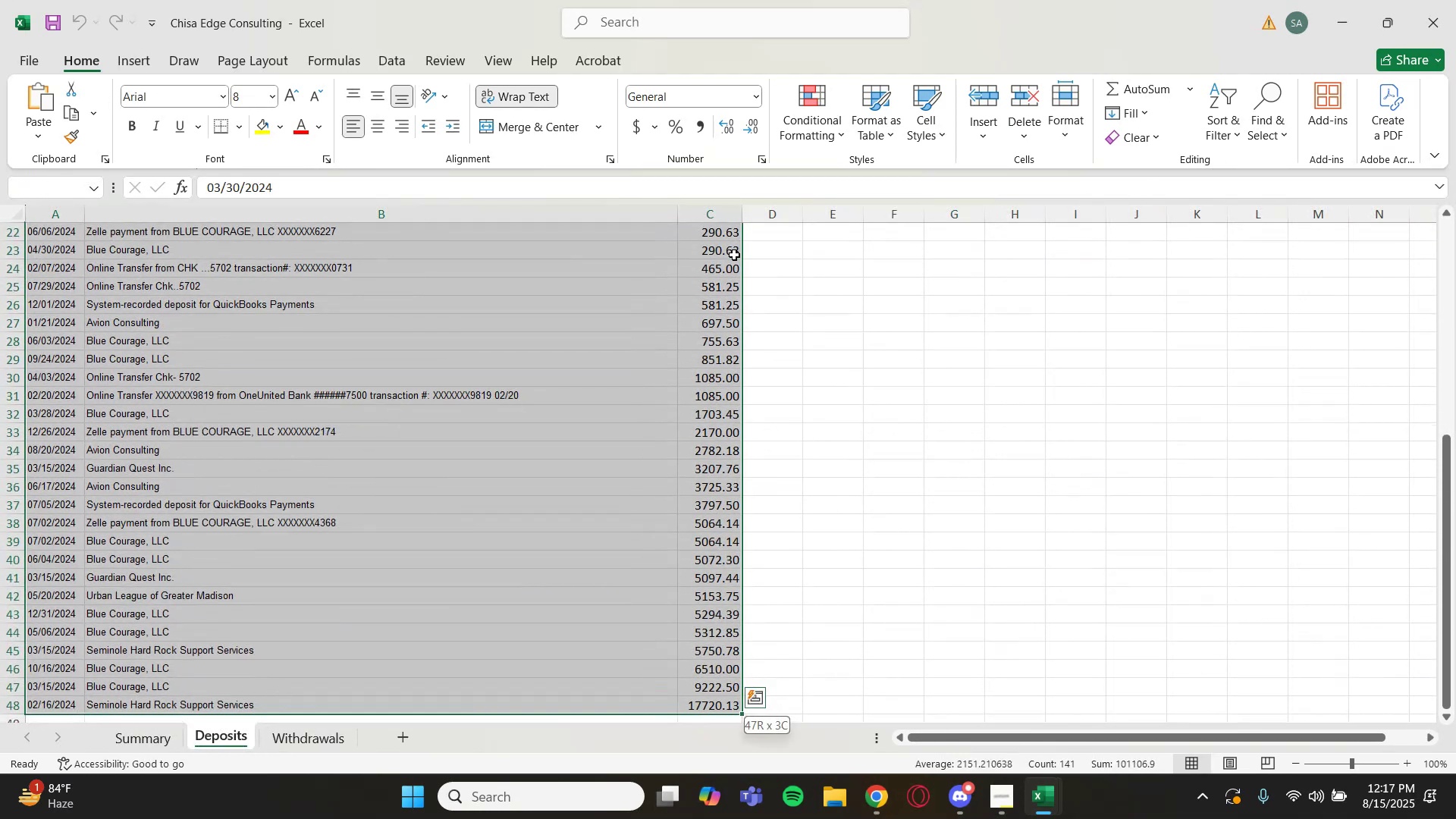 
key(Control+C)
 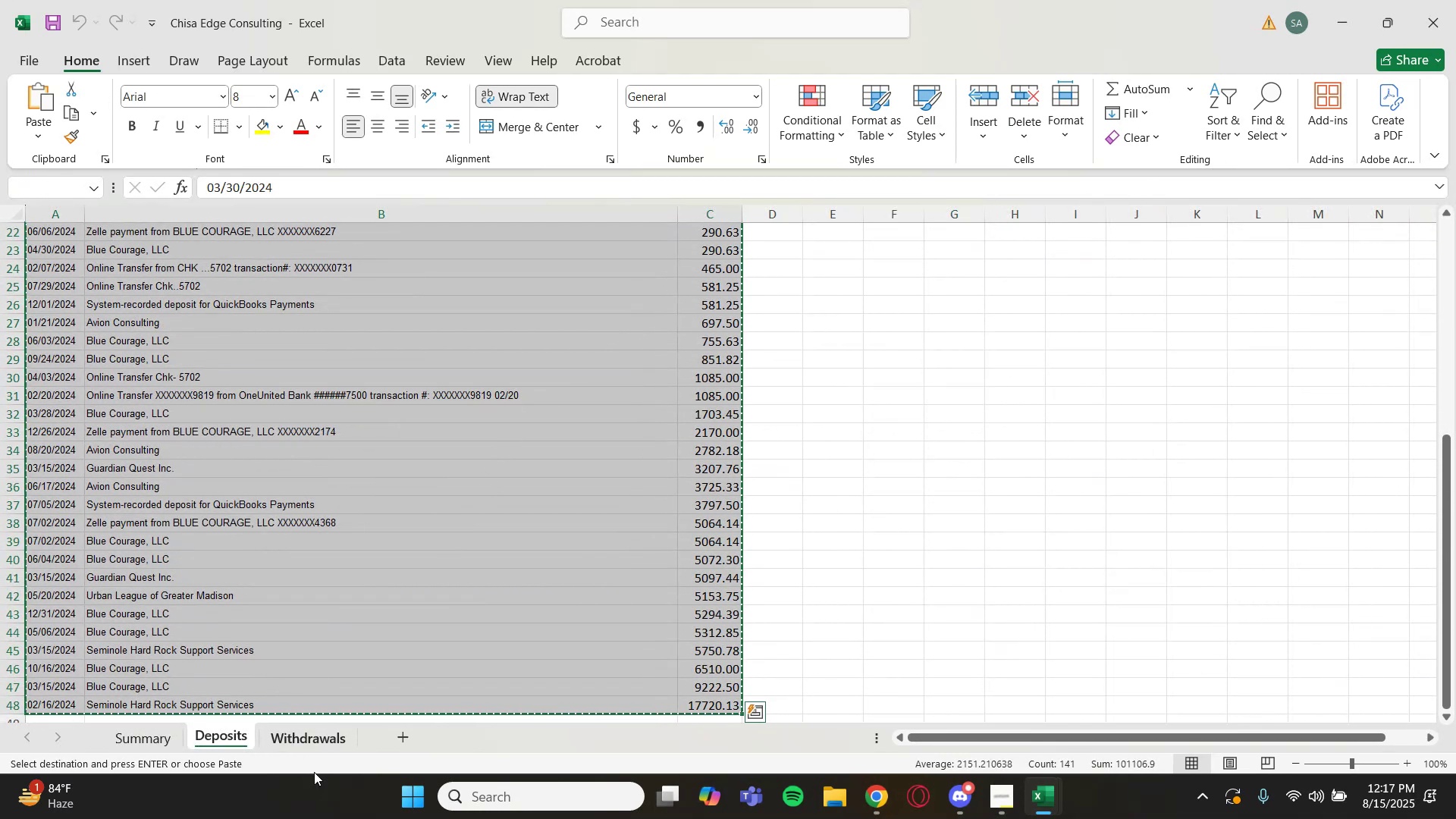 
left_click([325, 746])
 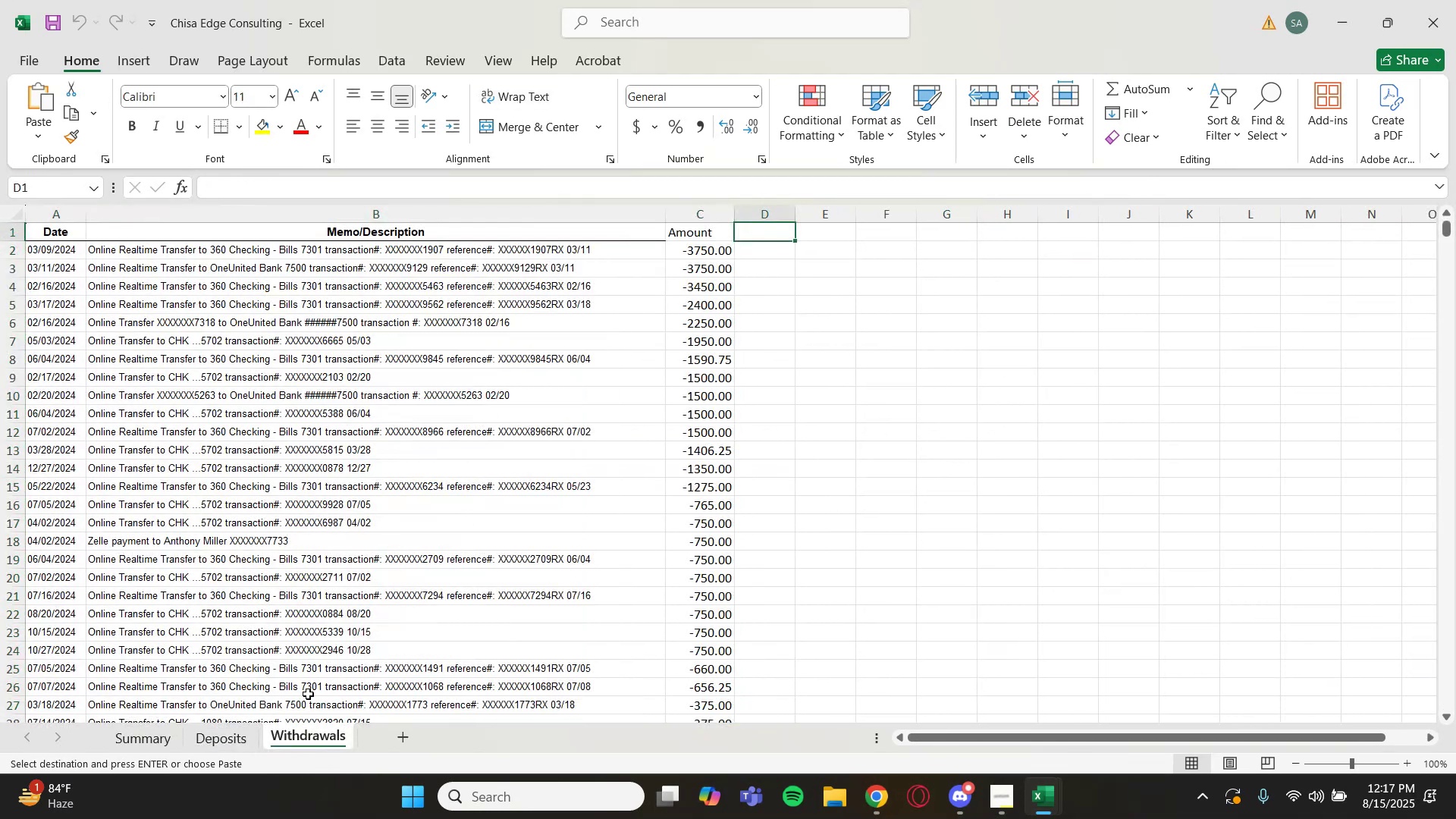 
scroll: coordinate [248, 607], scroll_direction: down, amount: 38.0
 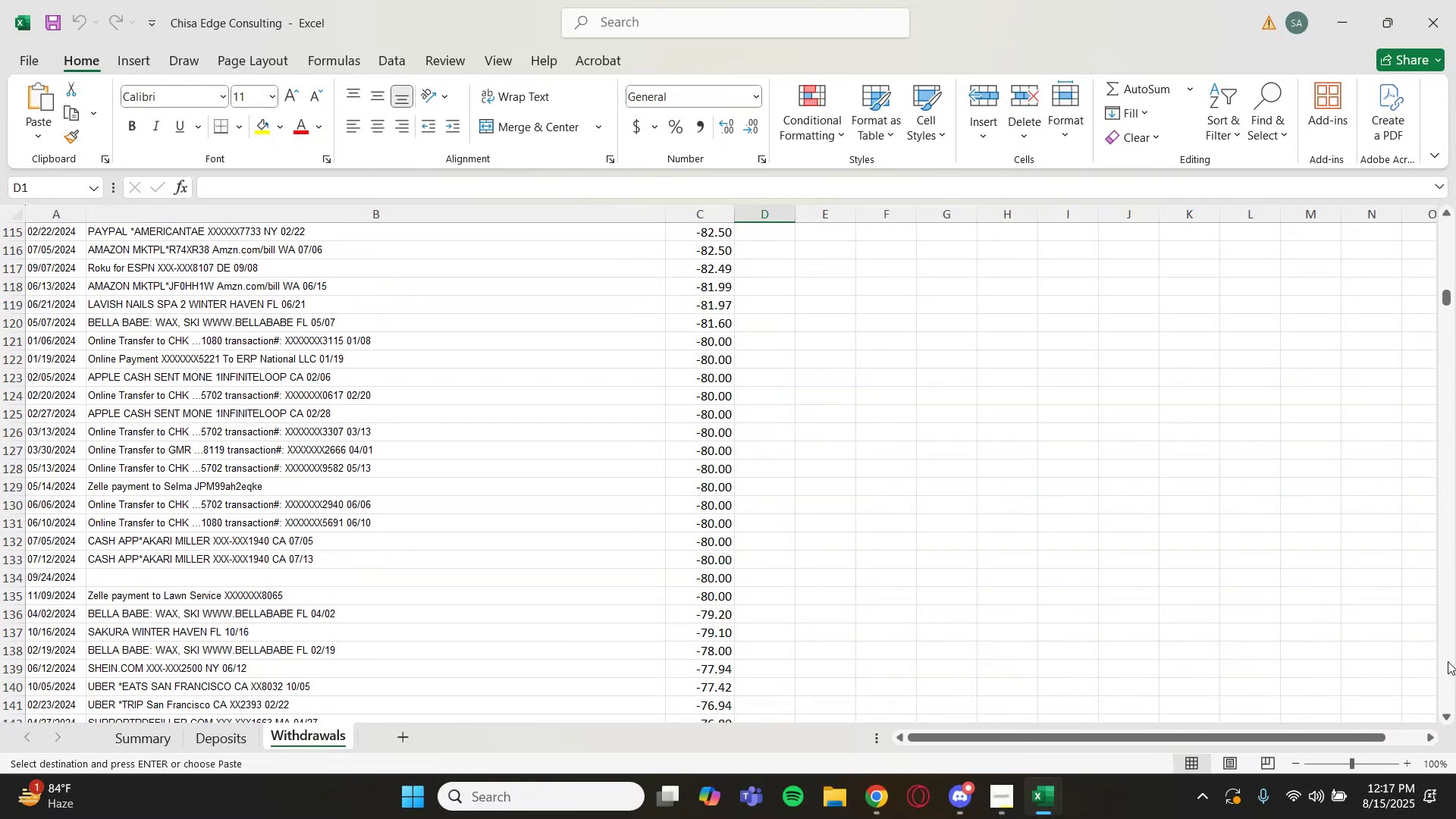 
left_click_drag(start_coordinate=[1450, 685], to_coordinate=[1444, 701])
 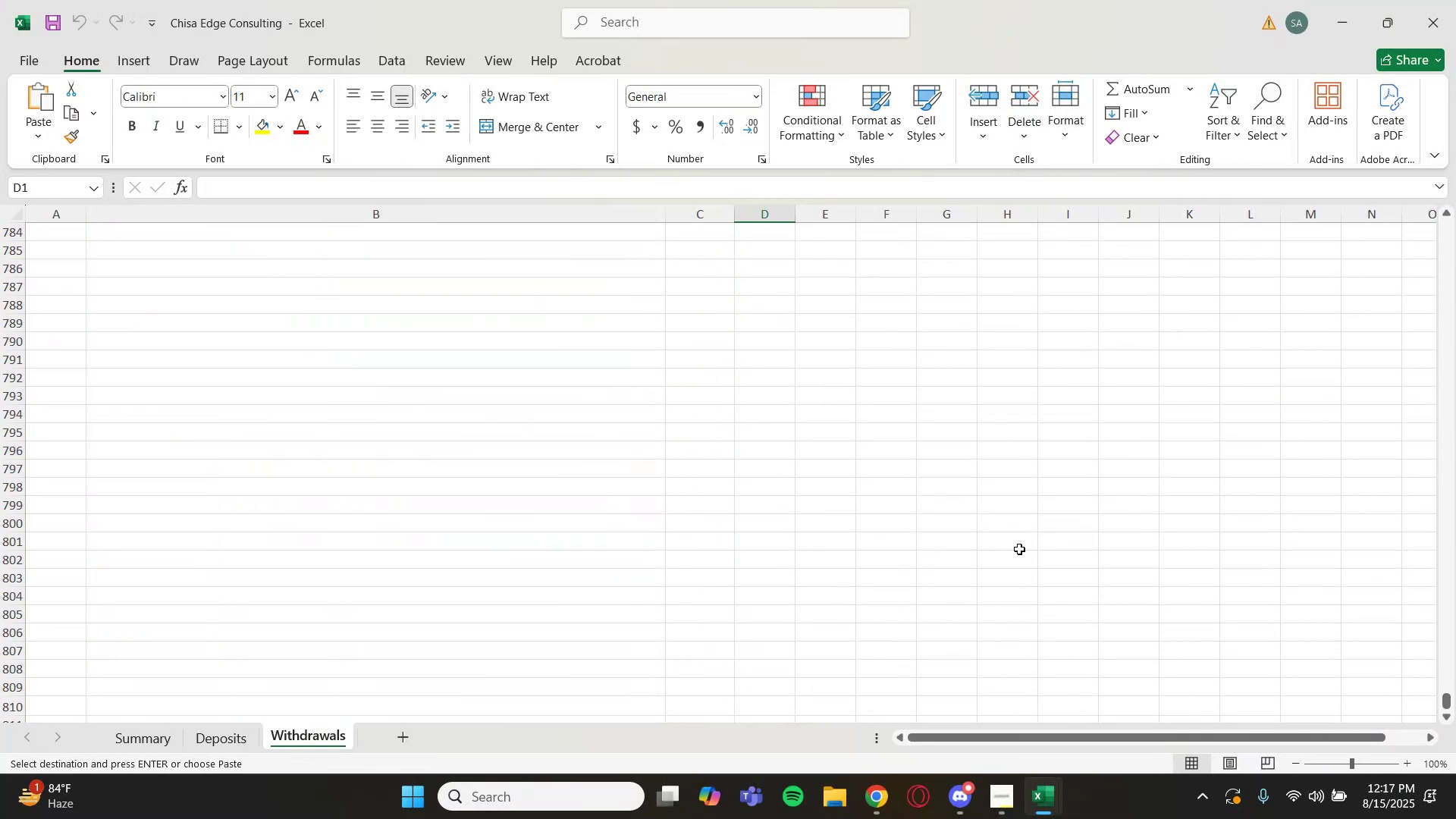 
scroll: coordinate [797, 419], scroll_direction: up, amount: 13.0
 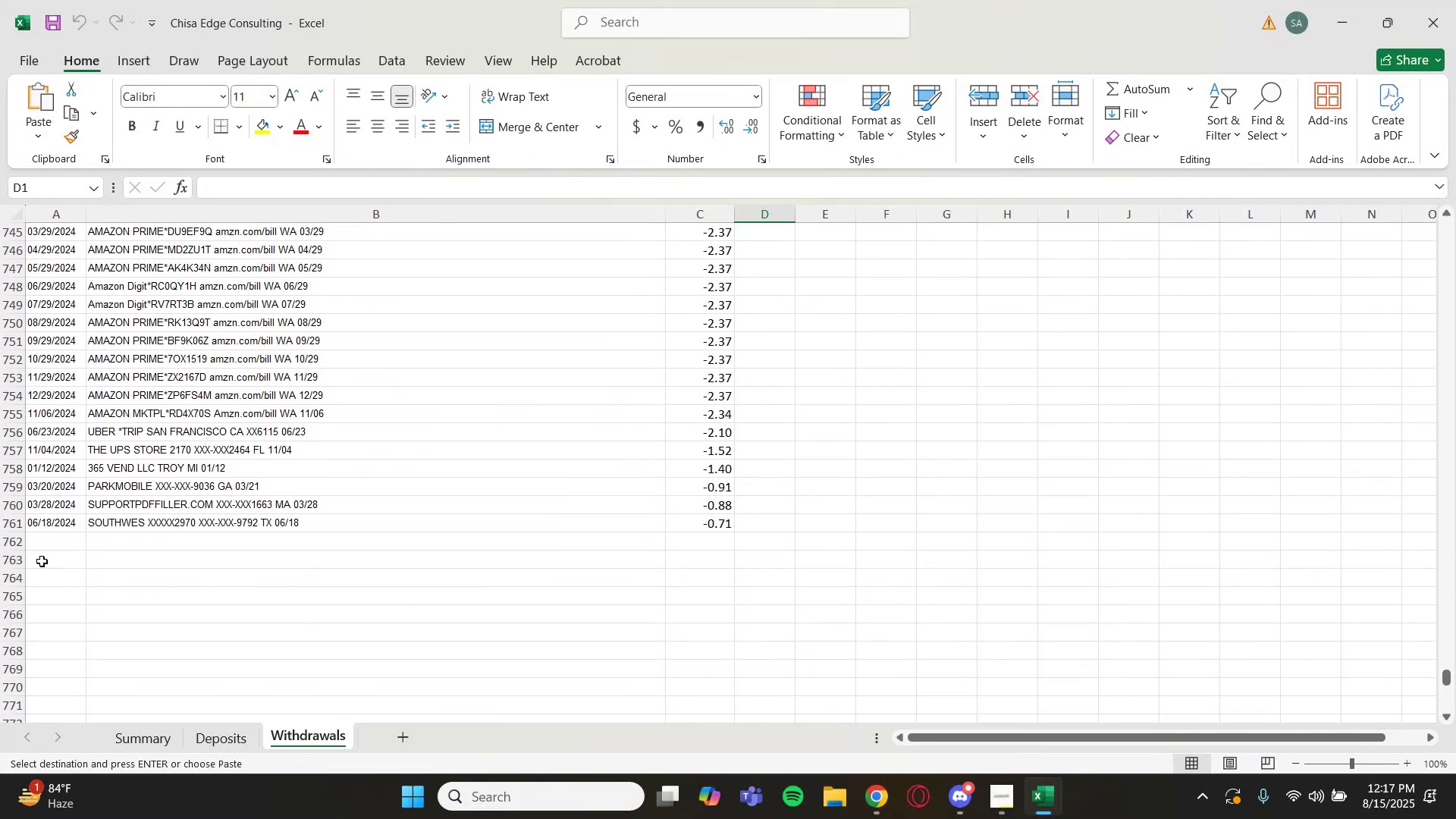 
left_click([49, 539])
 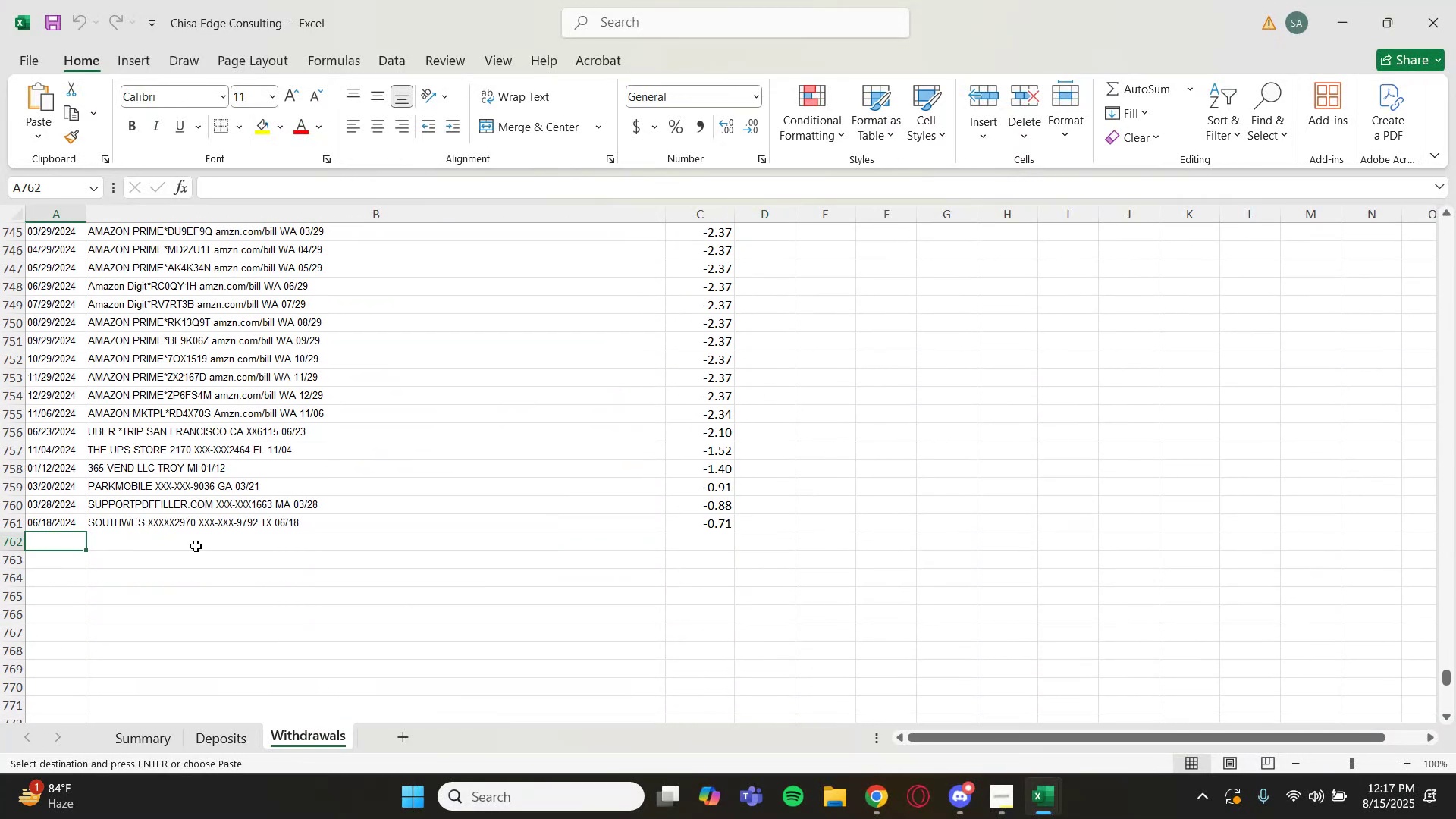 
key(Control+V)
 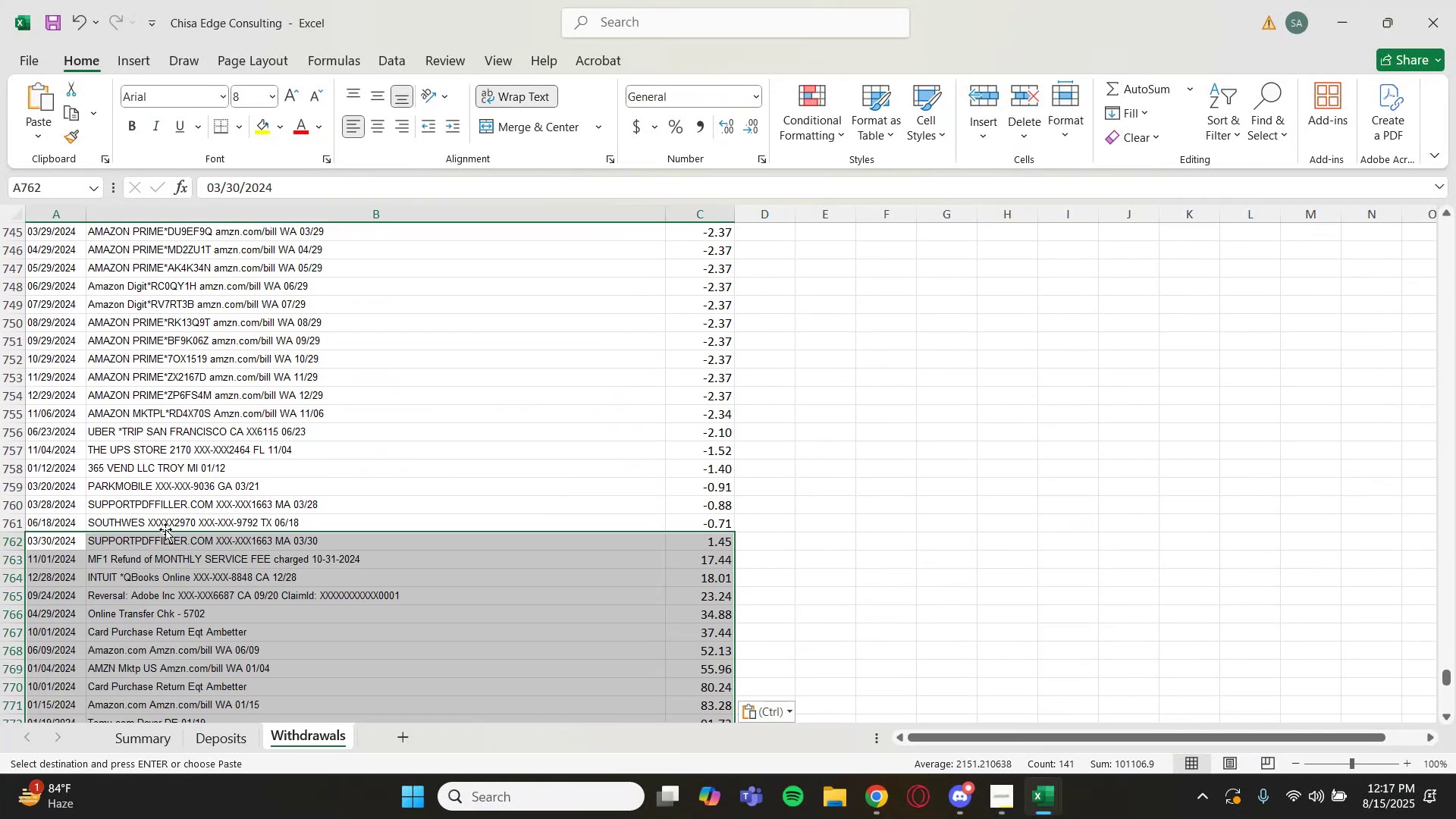 
scroll: coordinate [200, 520], scroll_direction: down, amount: 14.0
 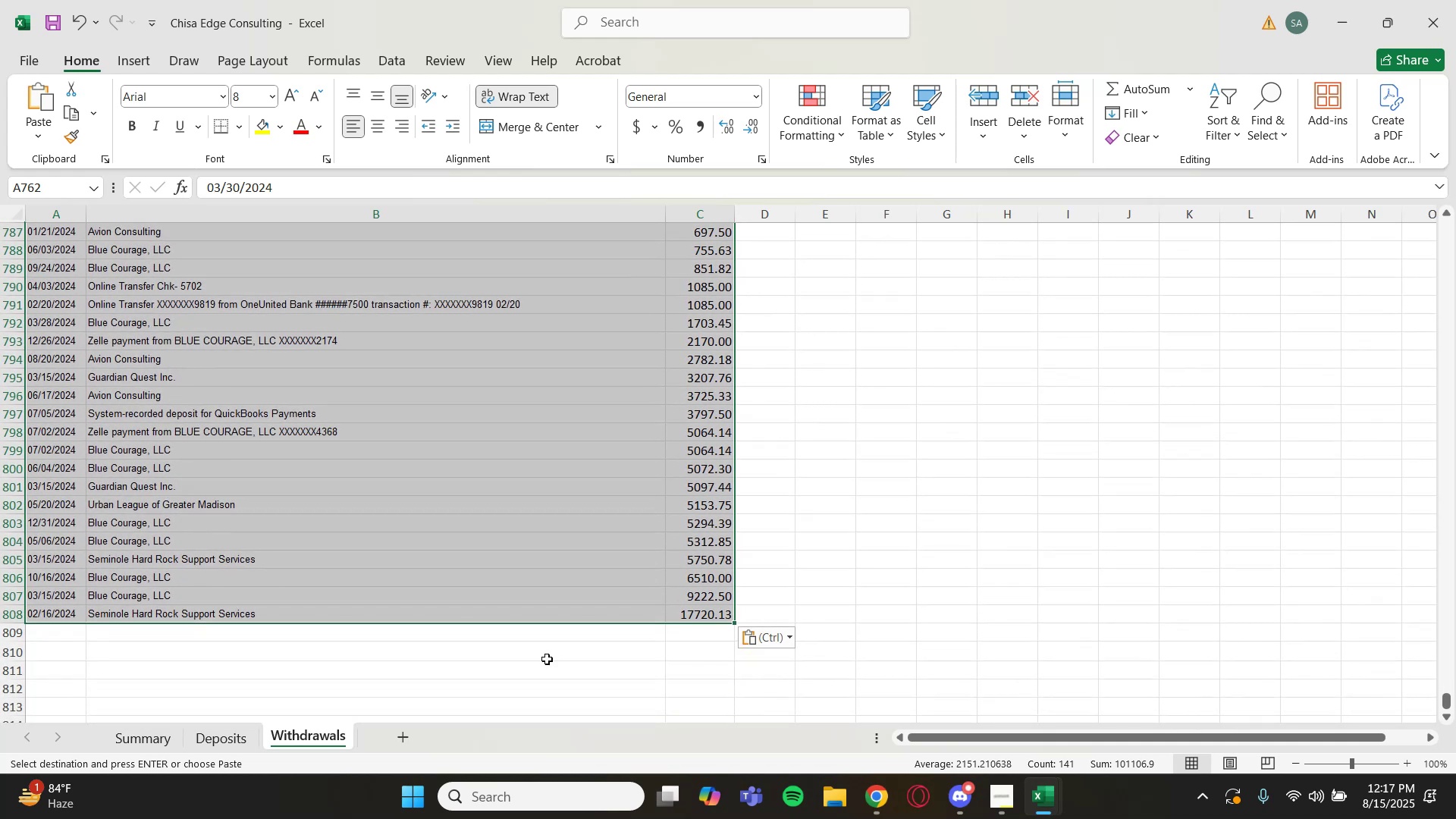 
left_click([556, 660])
 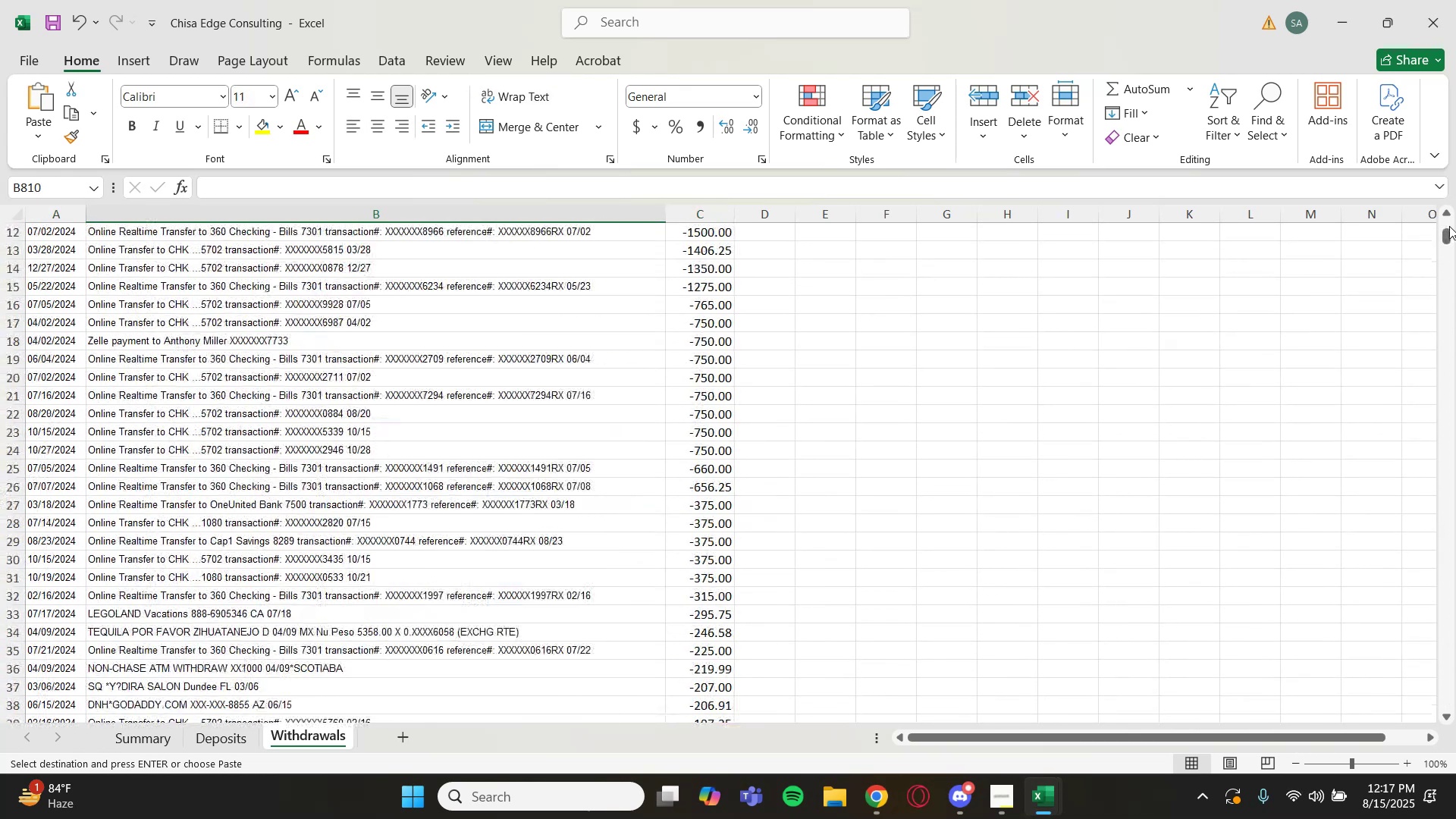 
wait(5.86)
 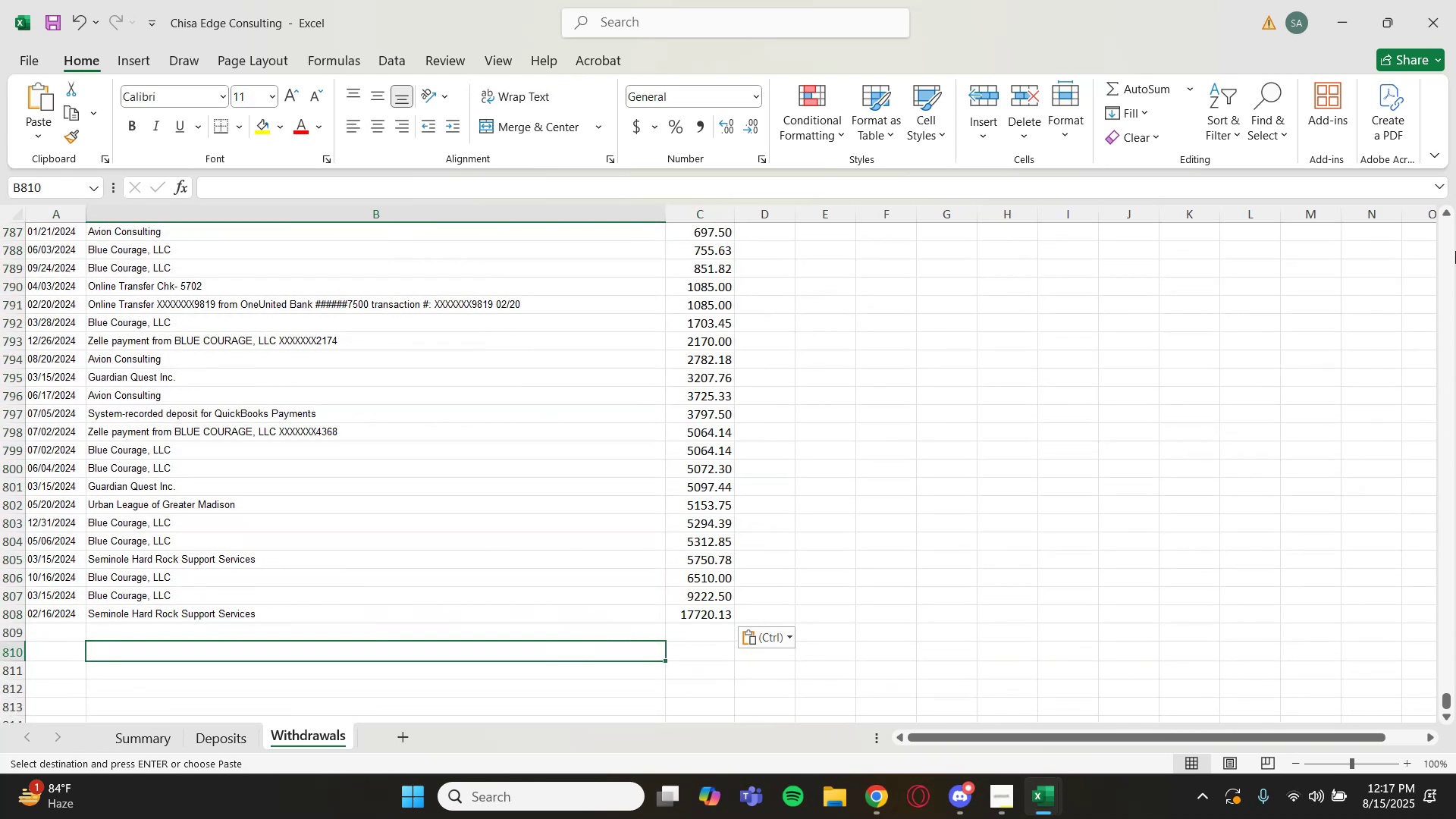 
left_click([612, 237])
 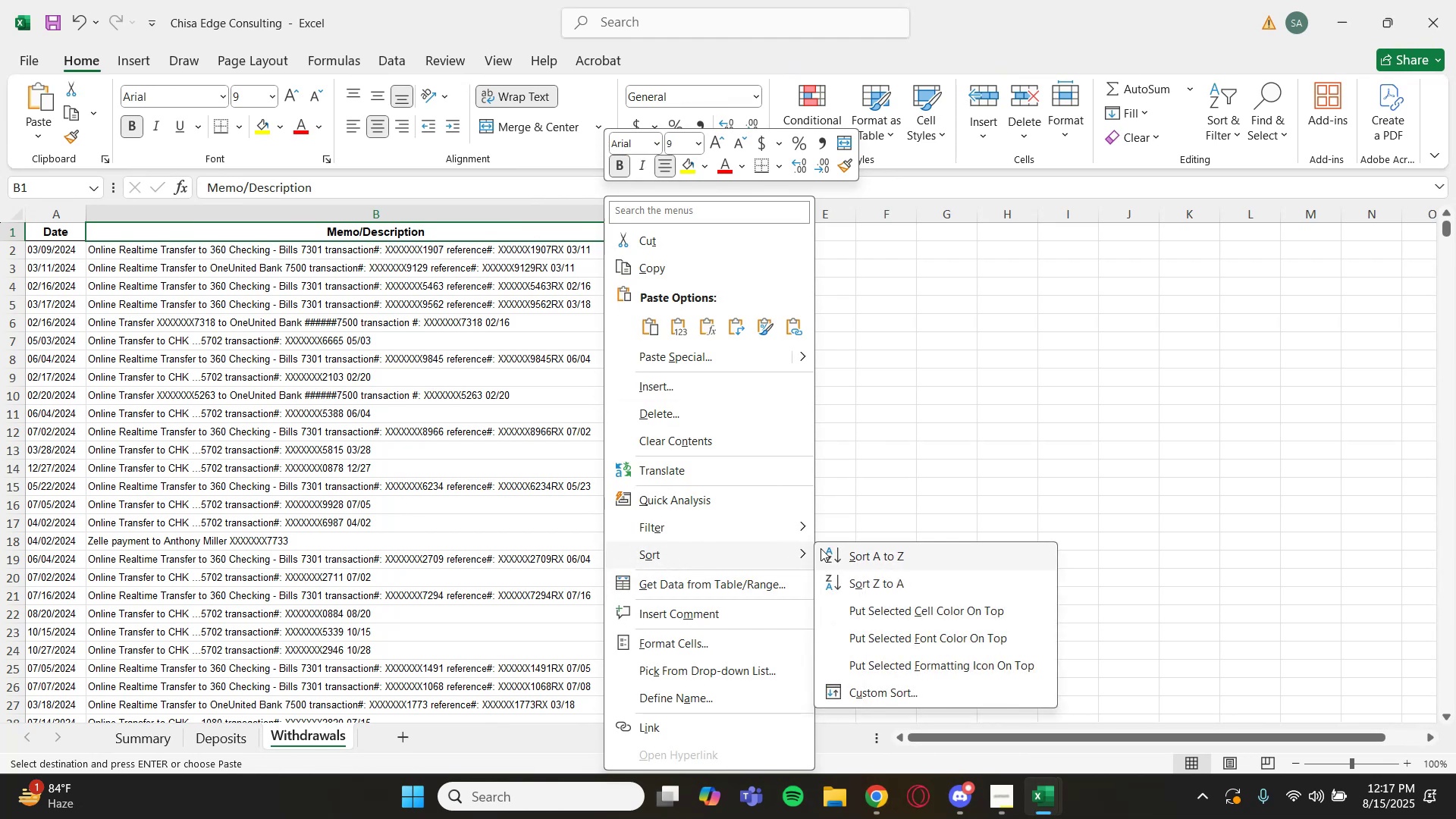 
wait(5.53)
 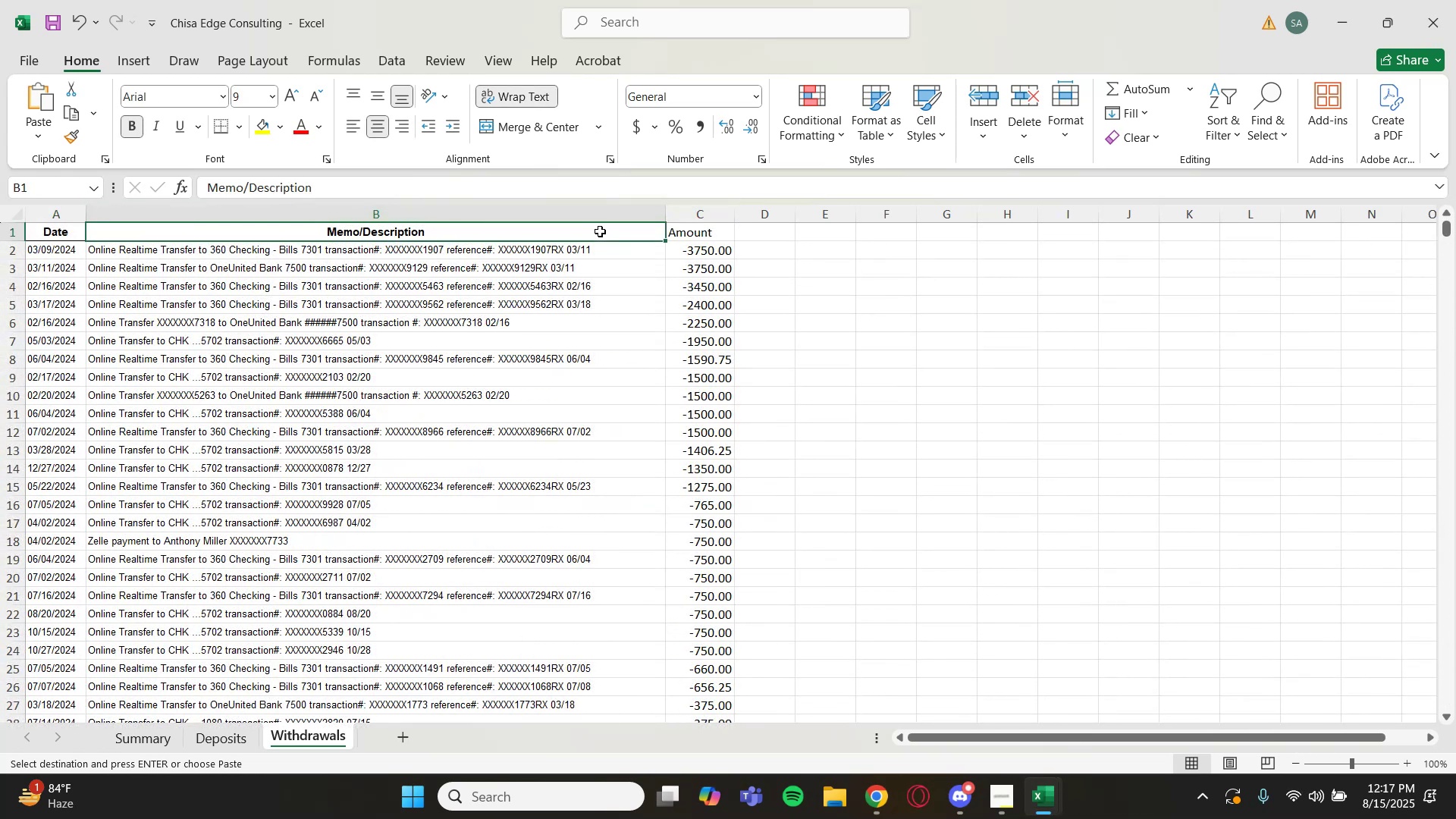 
left_click([846, 551])
 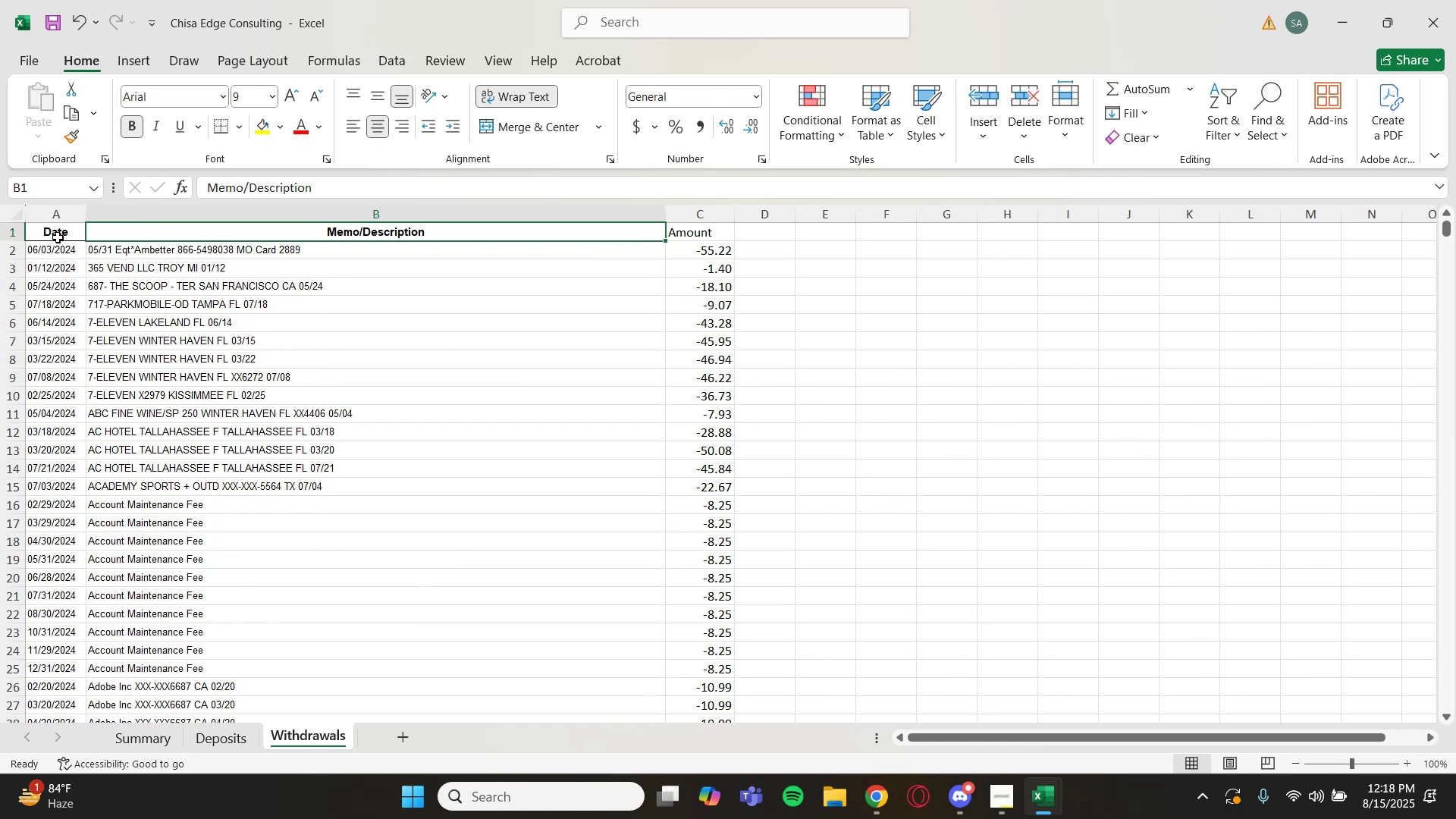 
wait(25.24)
 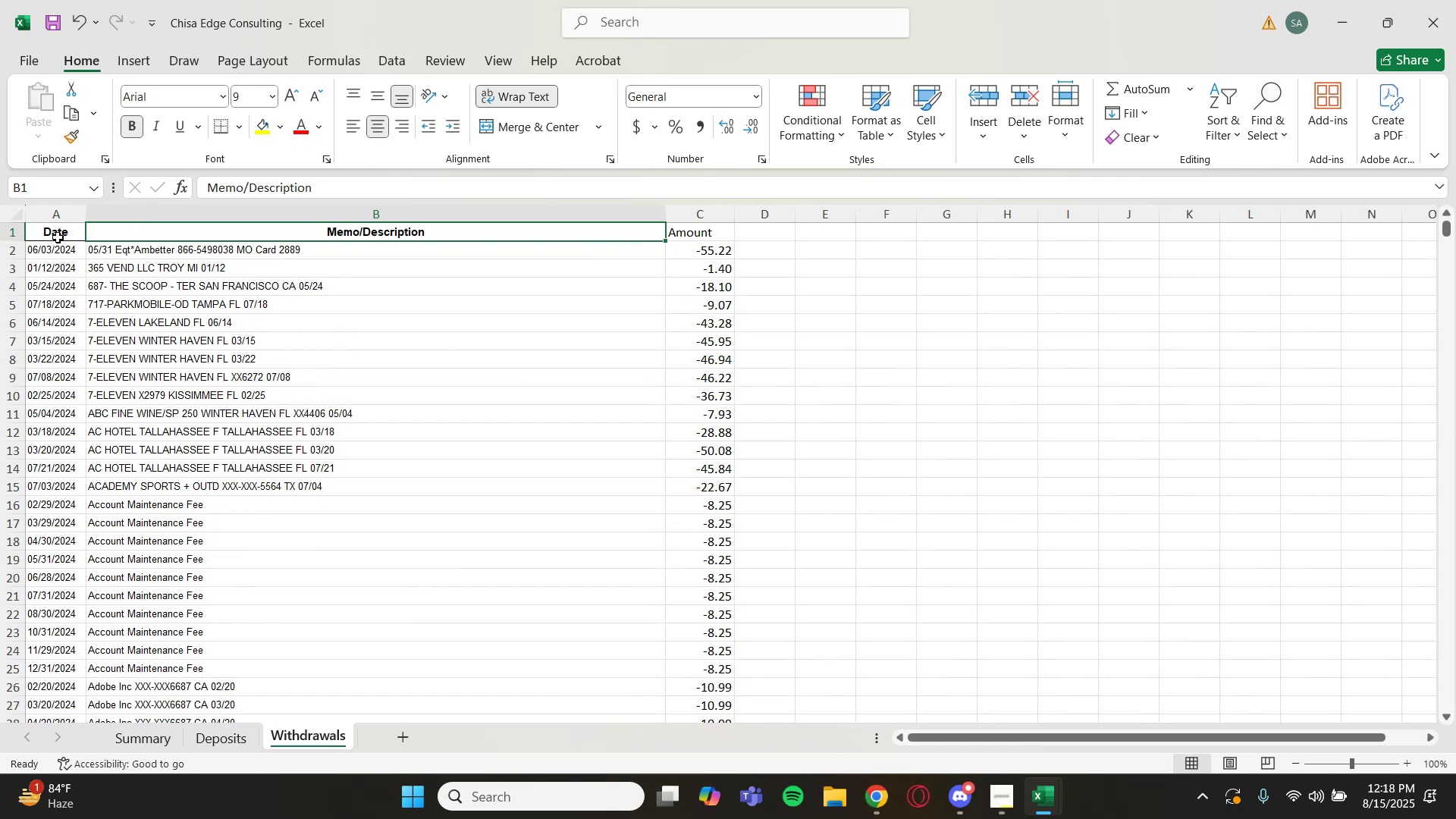 
double_click([215, 739])
 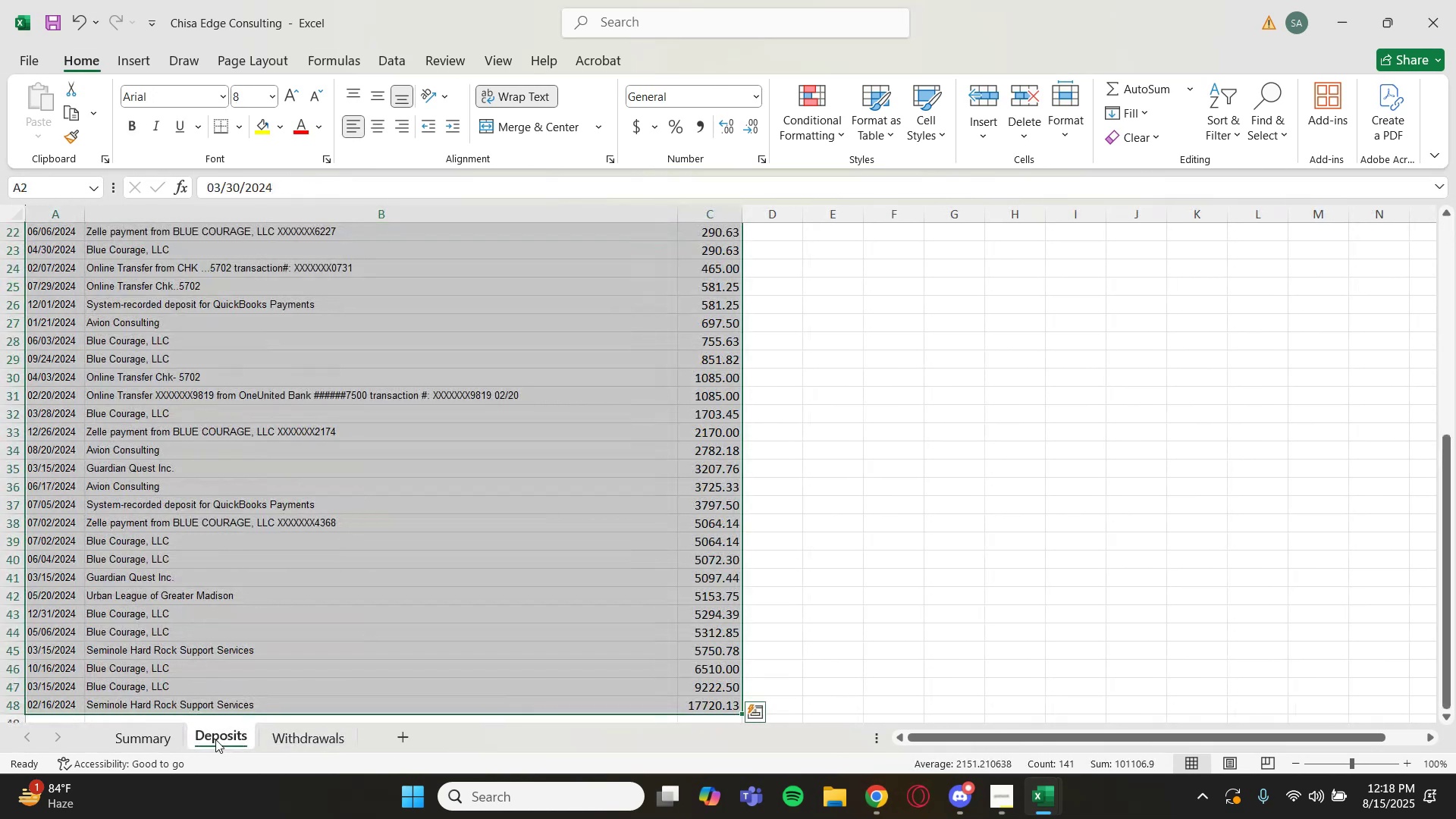 
right_click([215, 739])
 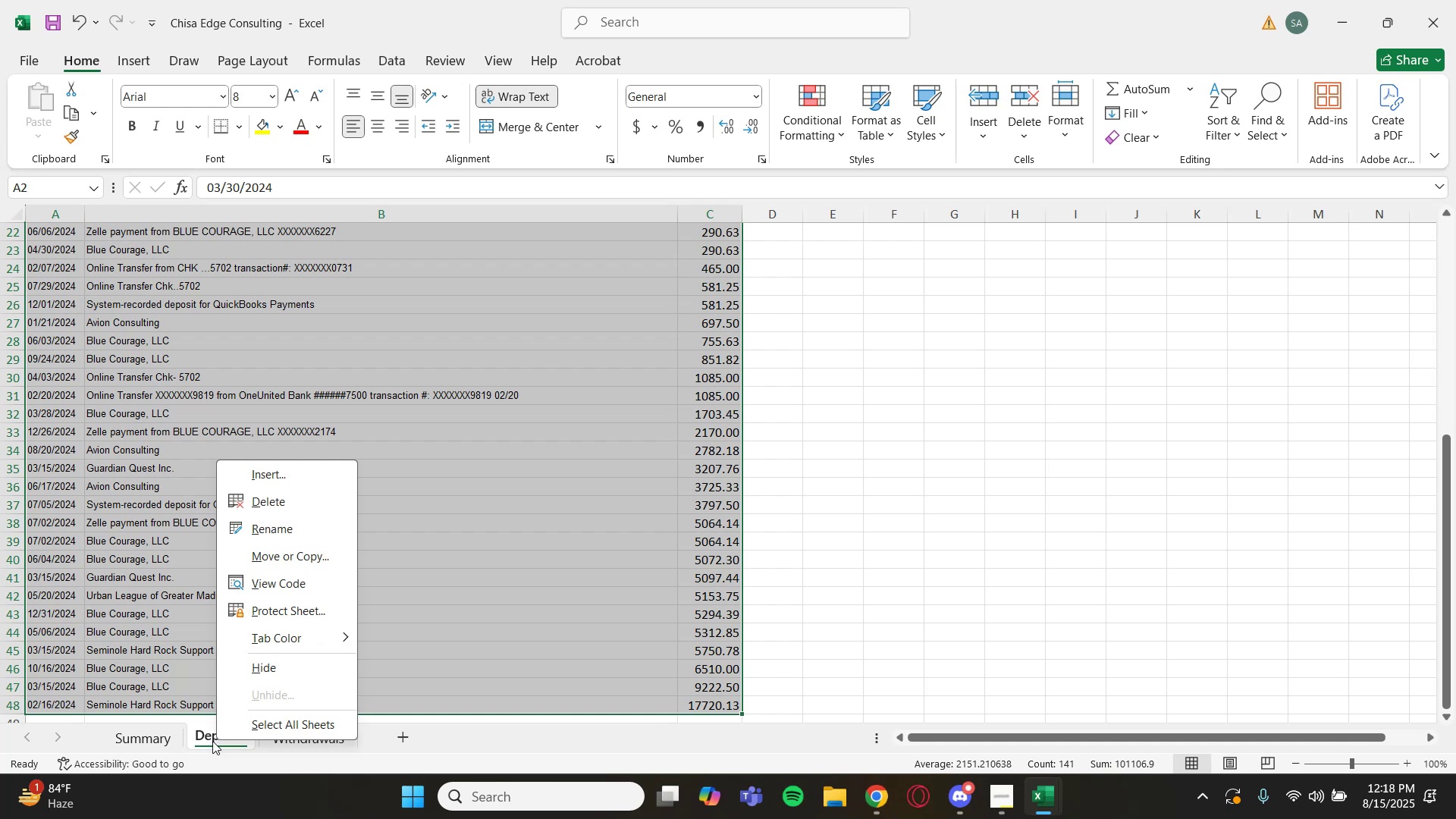 
left_click([212, 741])
 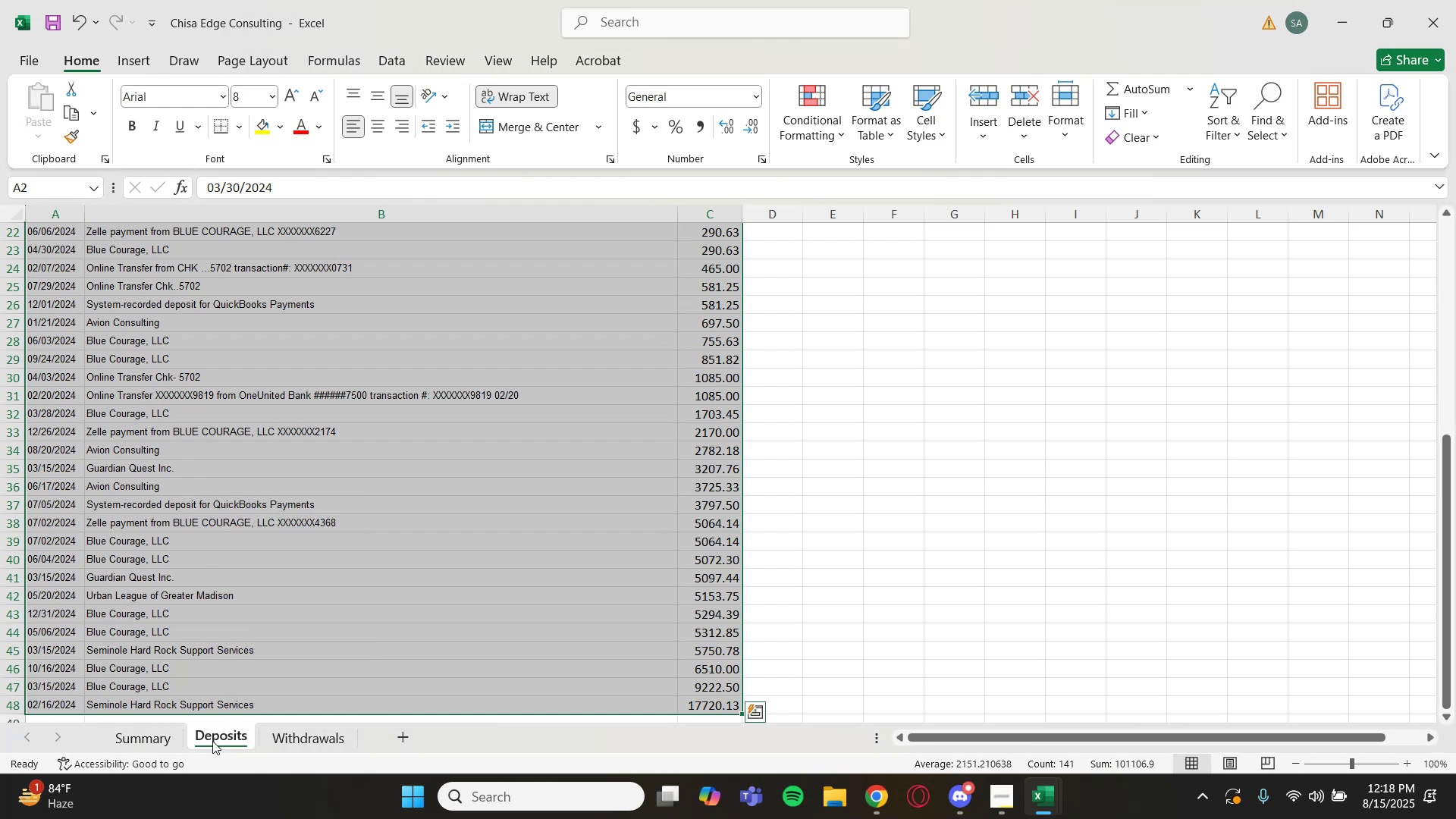 
right_click([212, 741])
 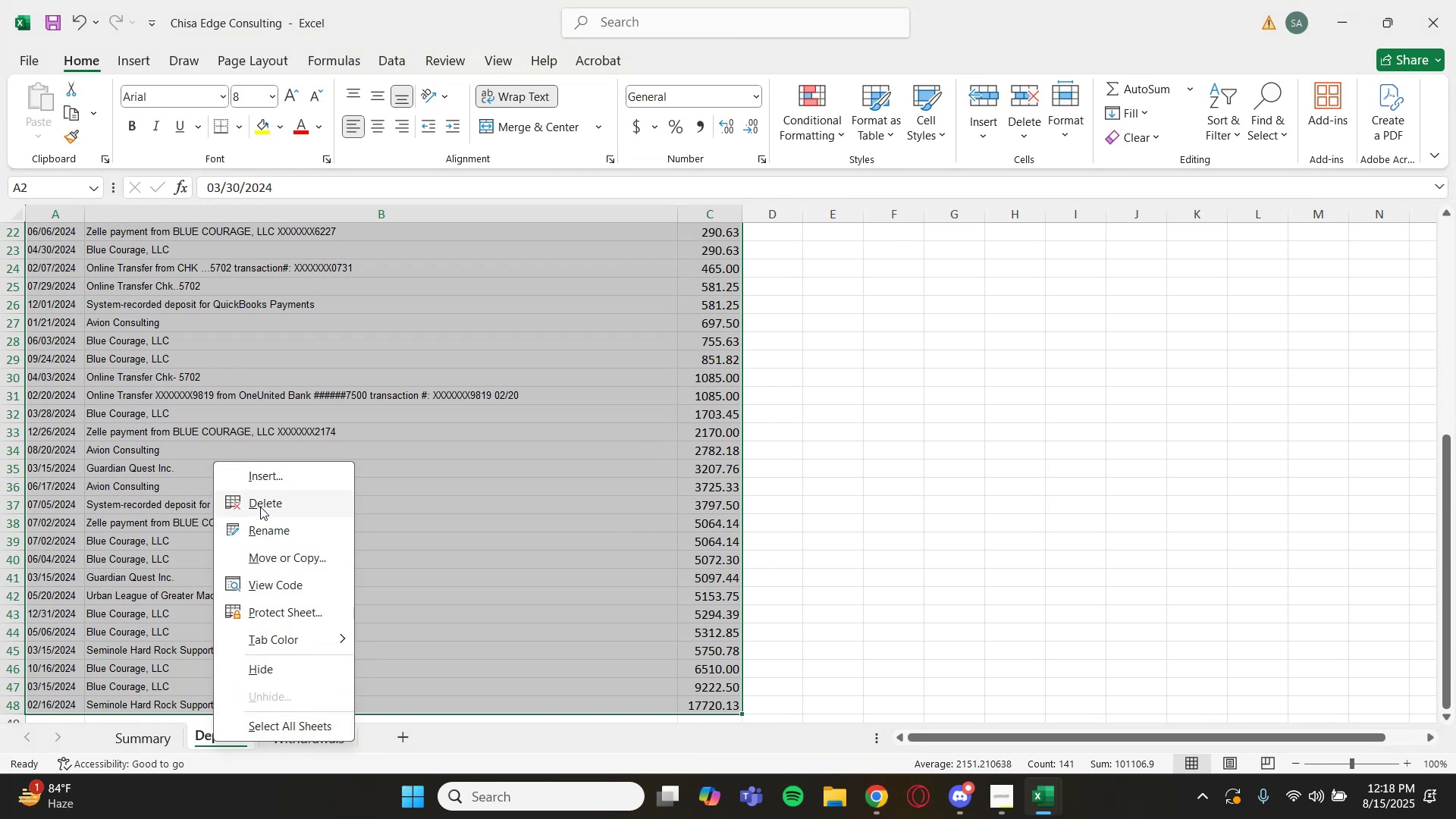 
left_click([265, 507])
 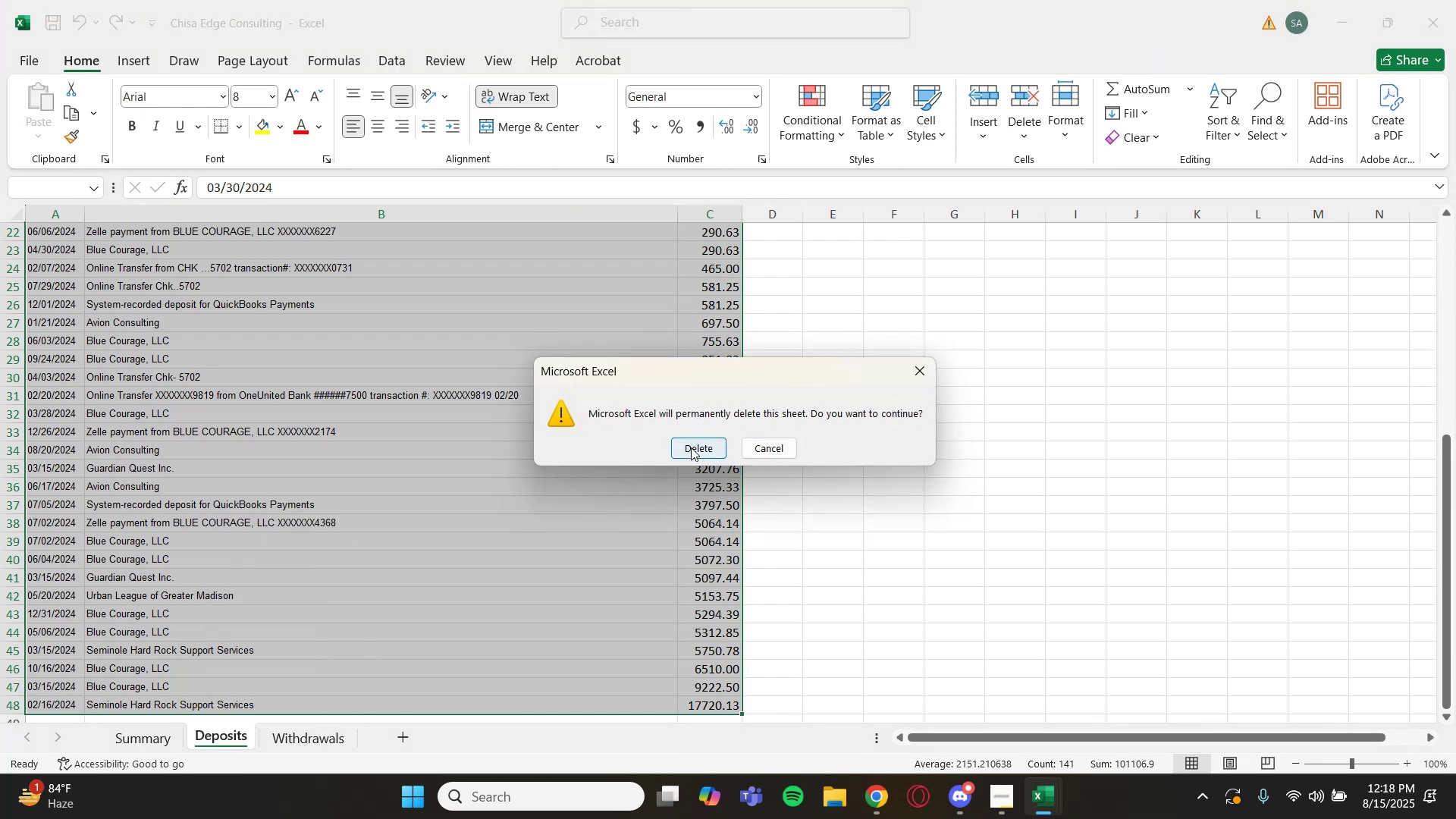 
left_click([691, 447])
 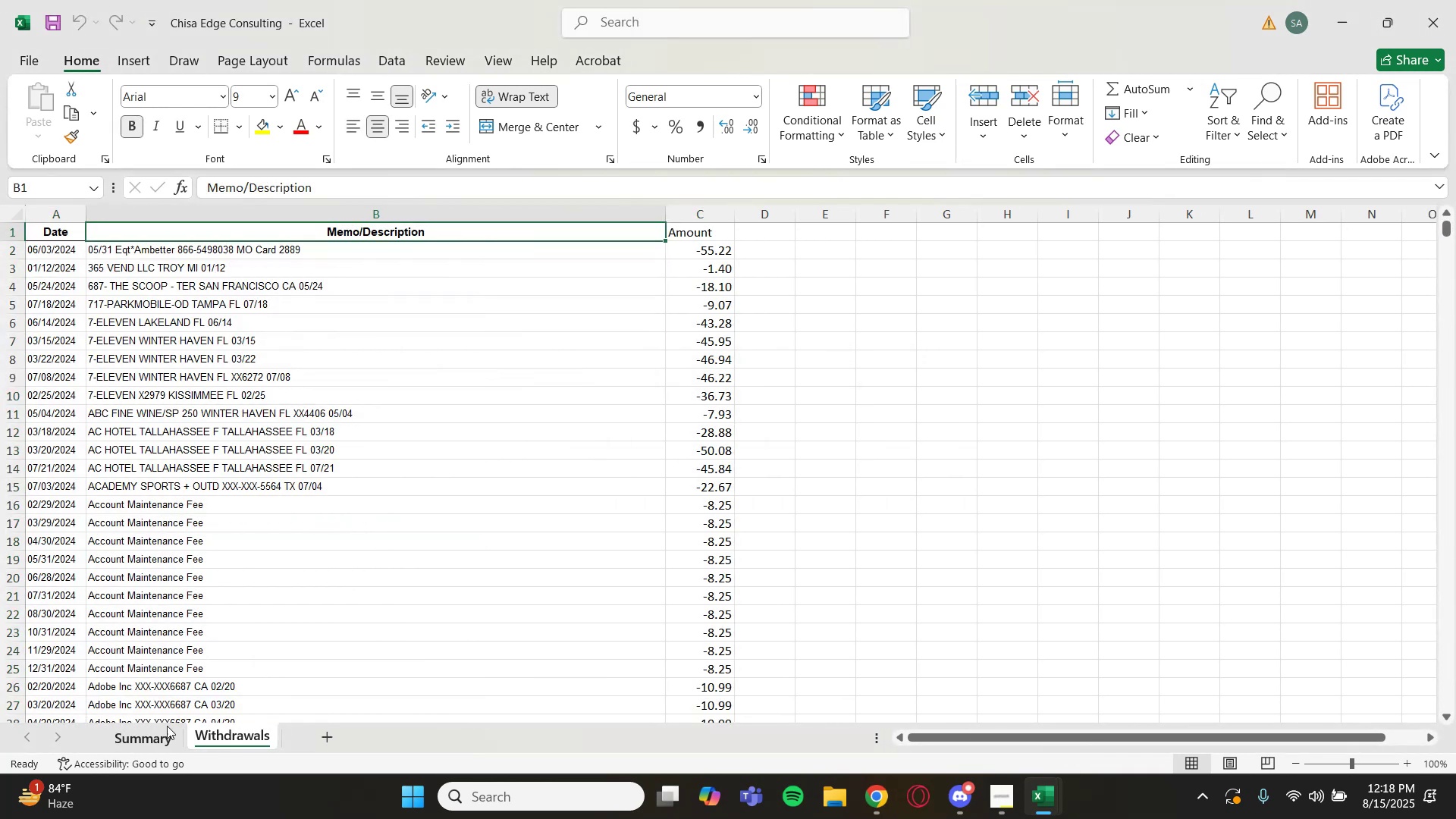 
right_click([146, 741])
 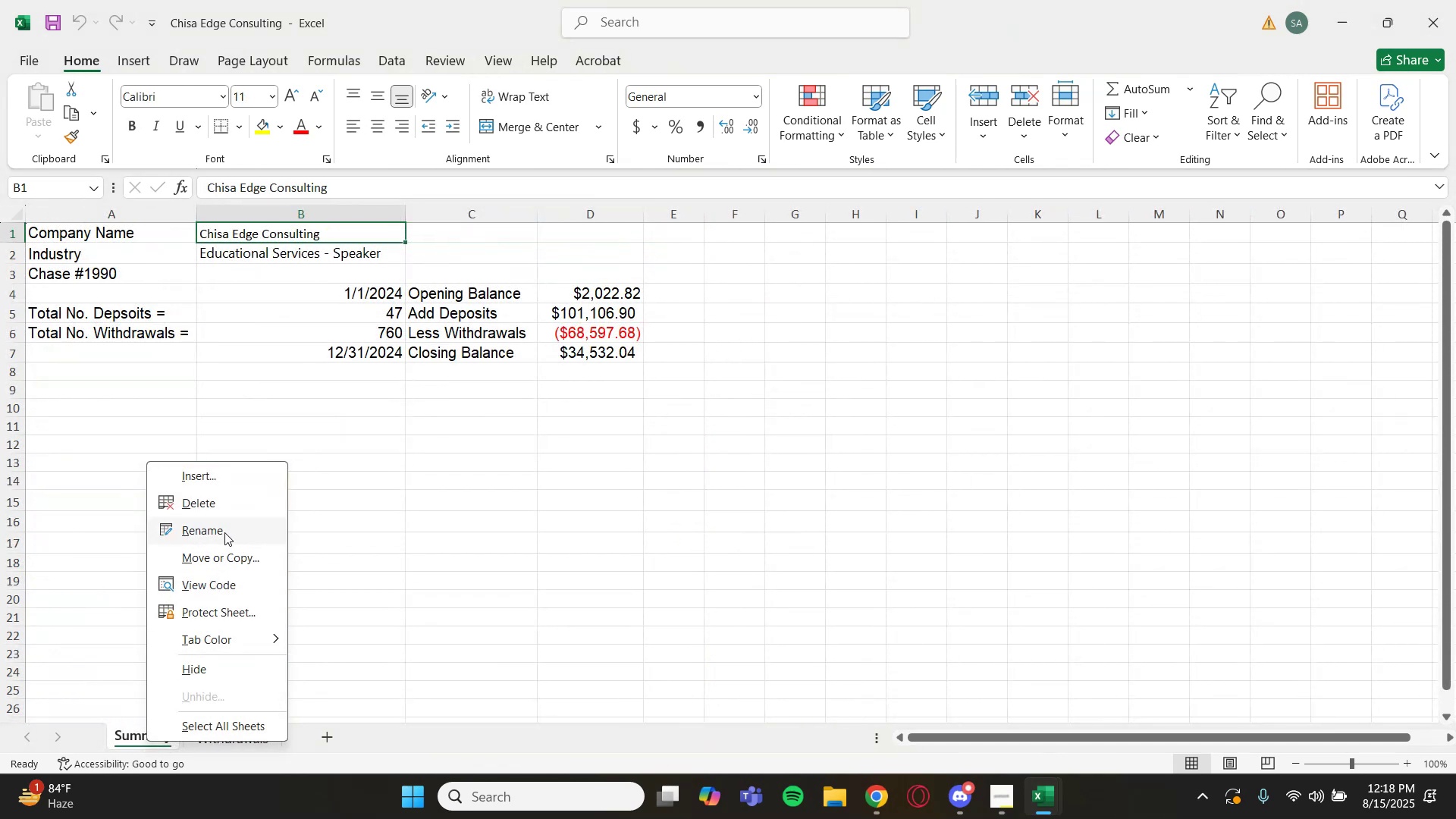 
left_click([231, 507])
 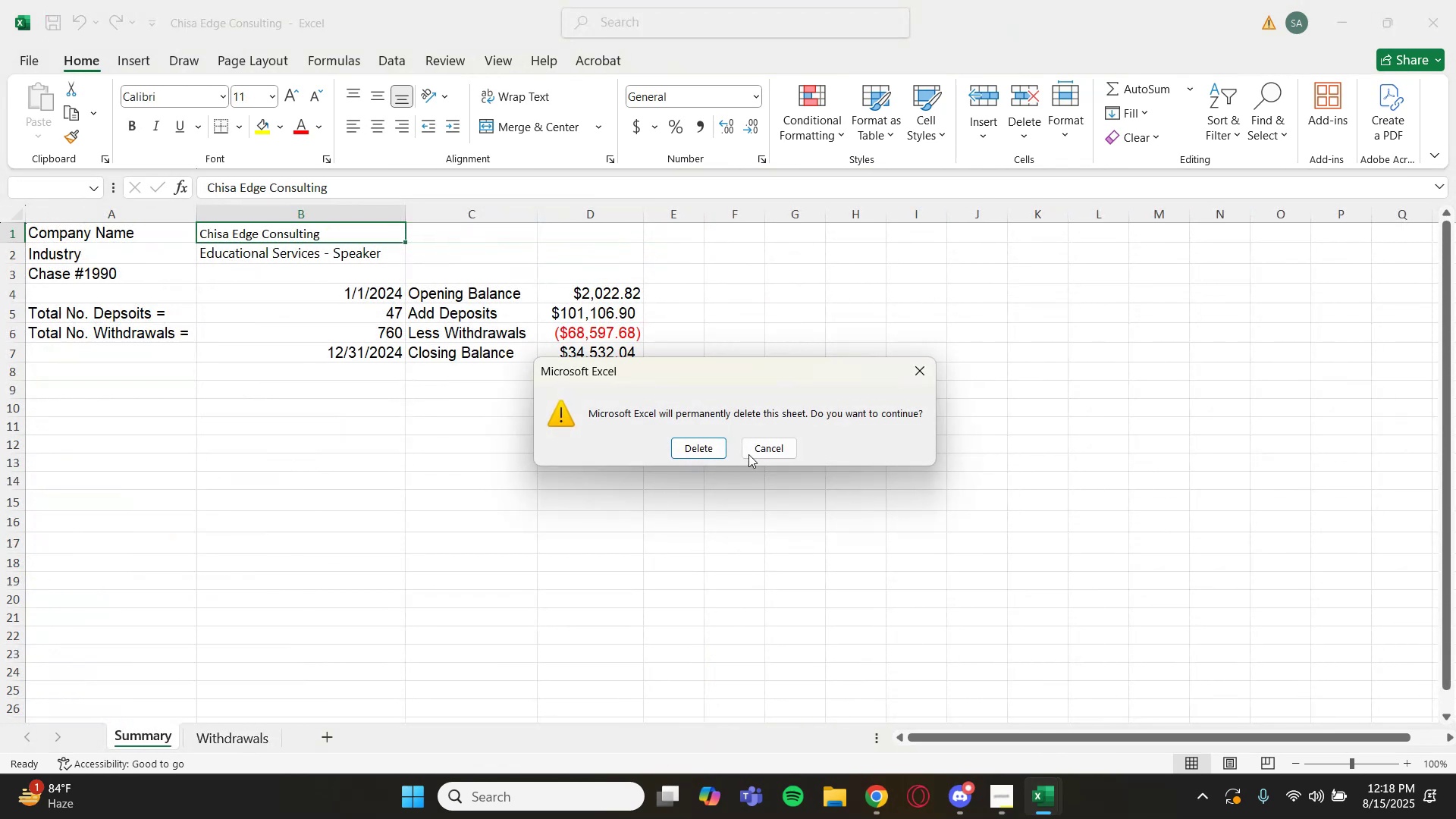 
left_click([710, 445])
 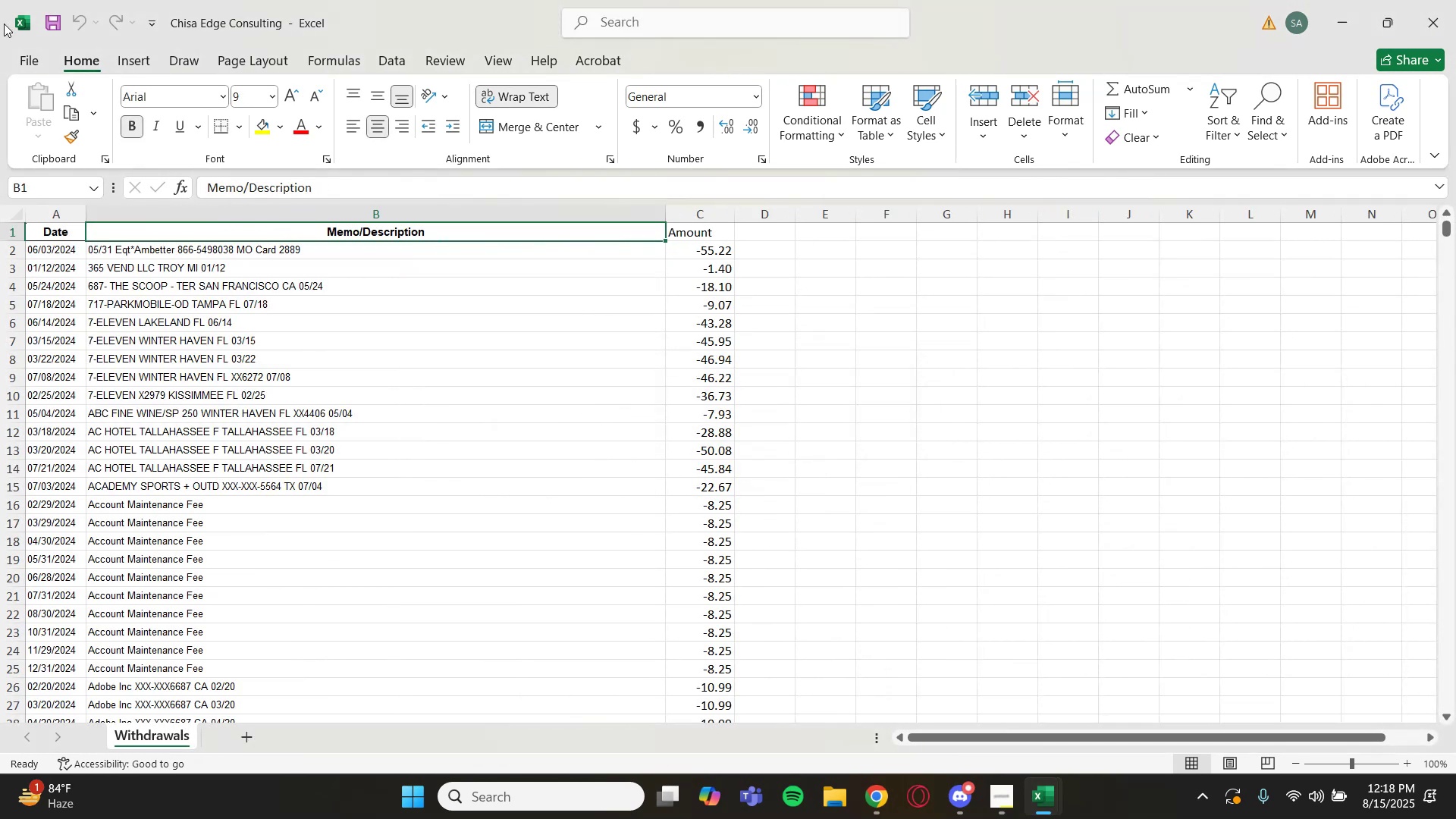 
left_click([24, 57])
 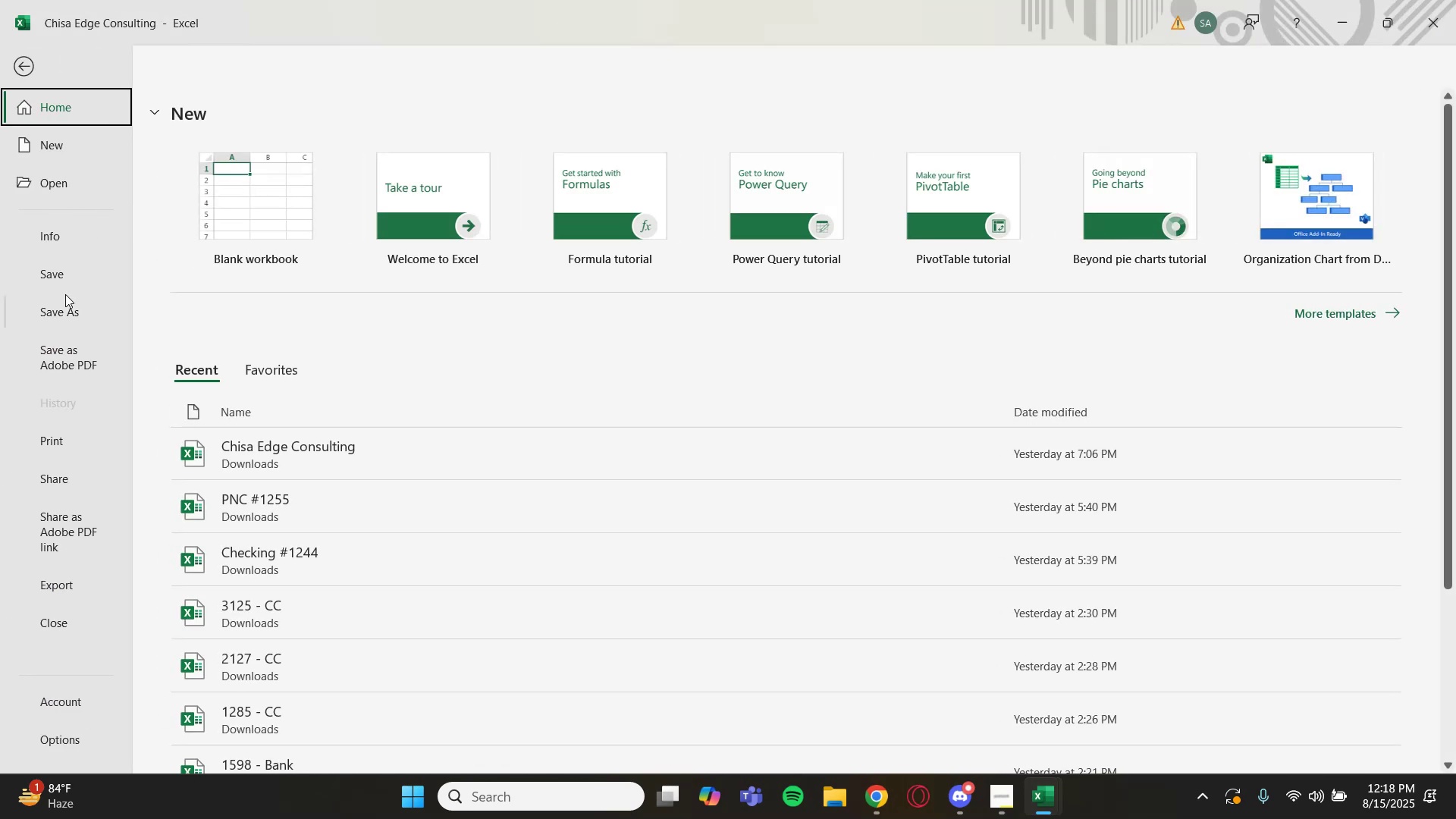 
left_click([67, 312])
 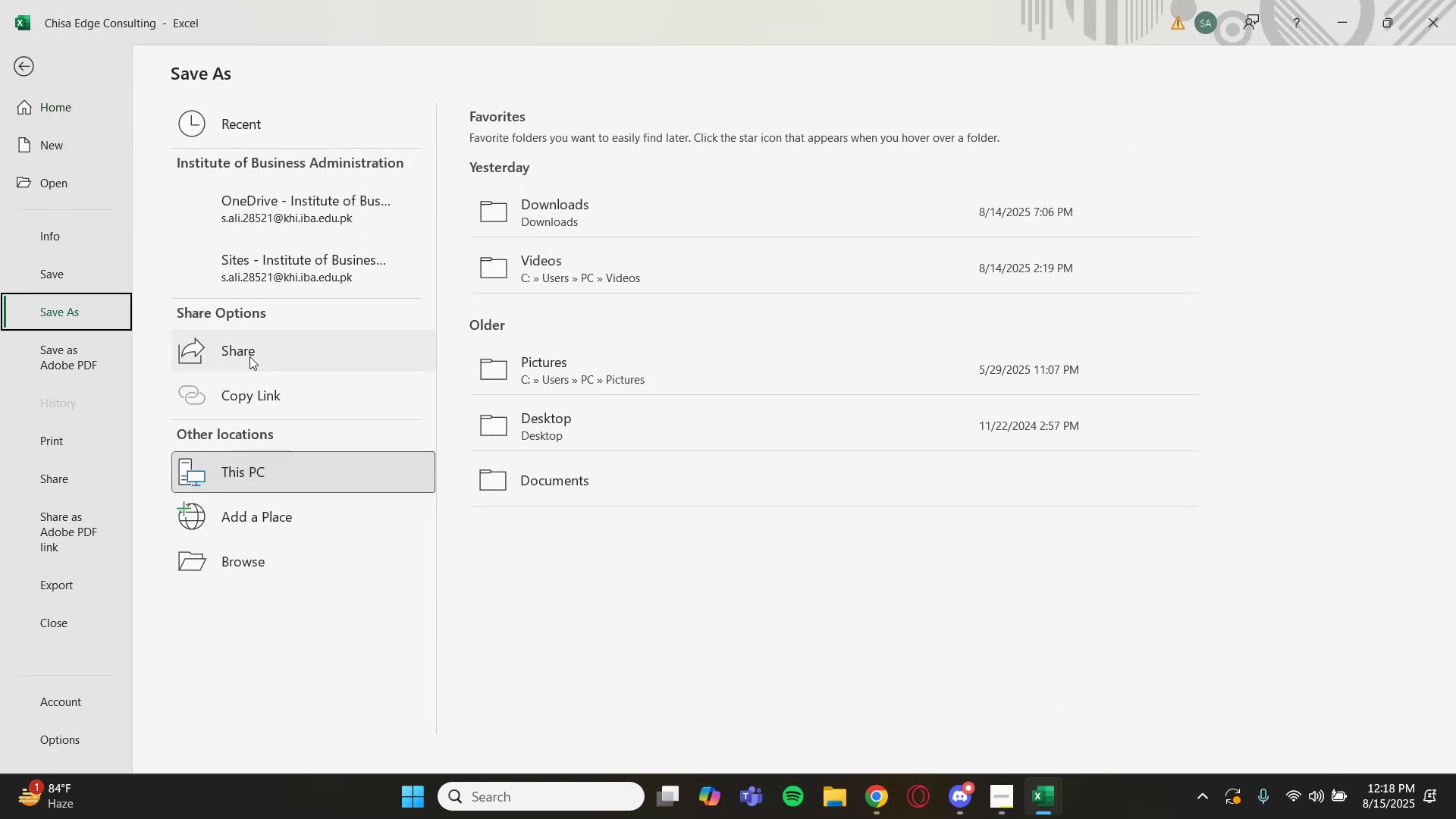 
mouse_move([347, 271])
 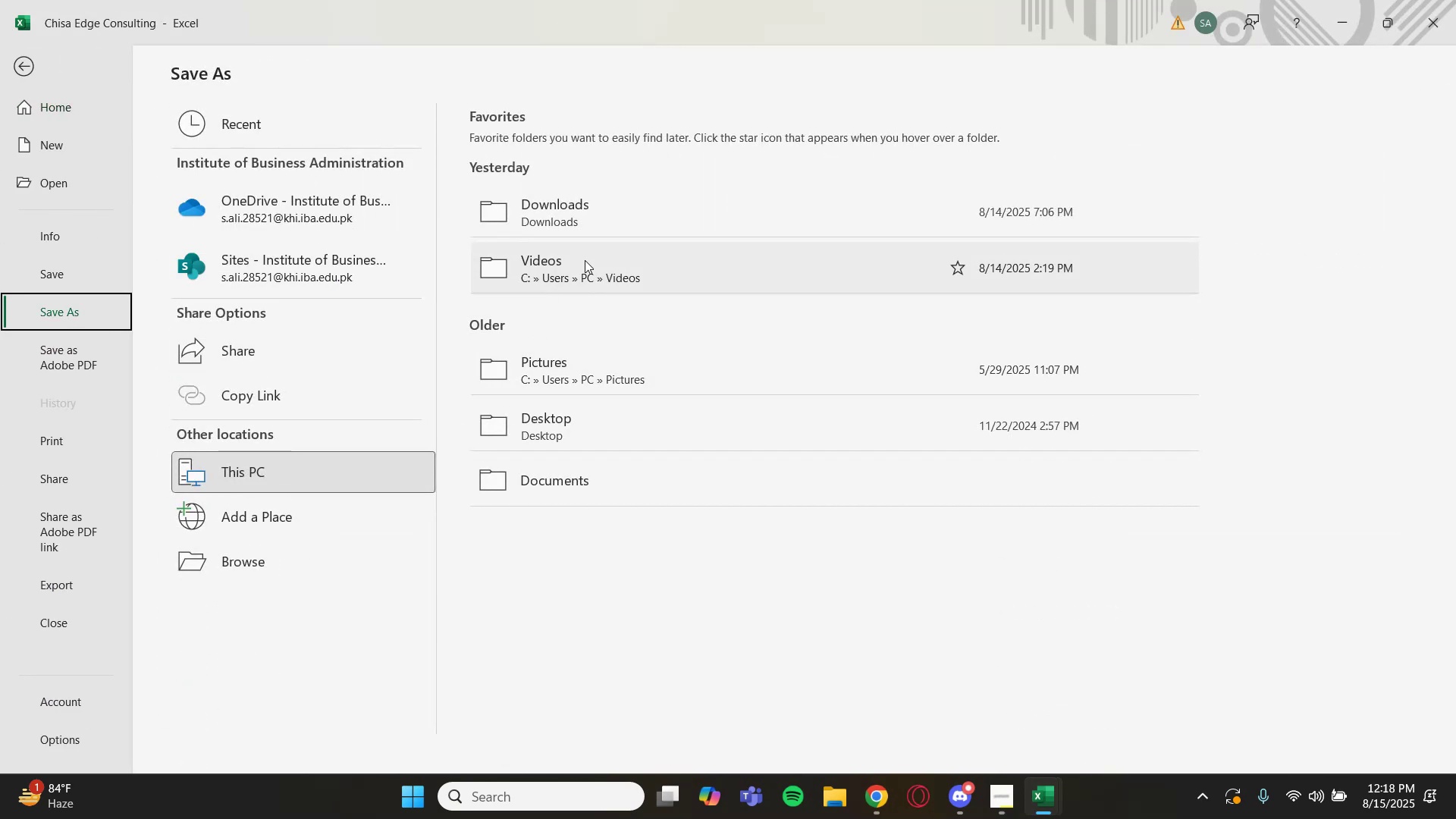 
left_click([585, 260])
 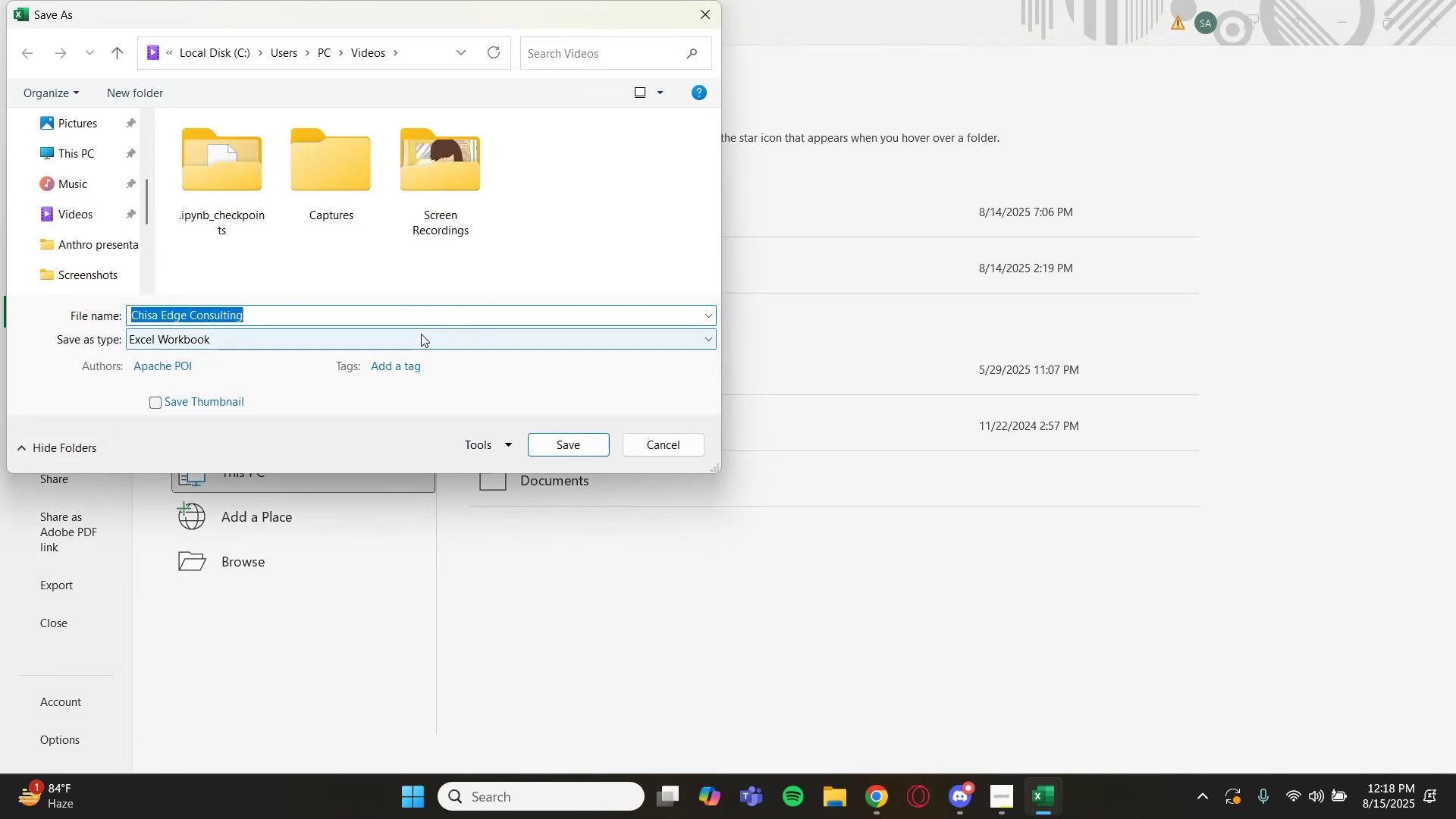 
left_click([377, 319])
 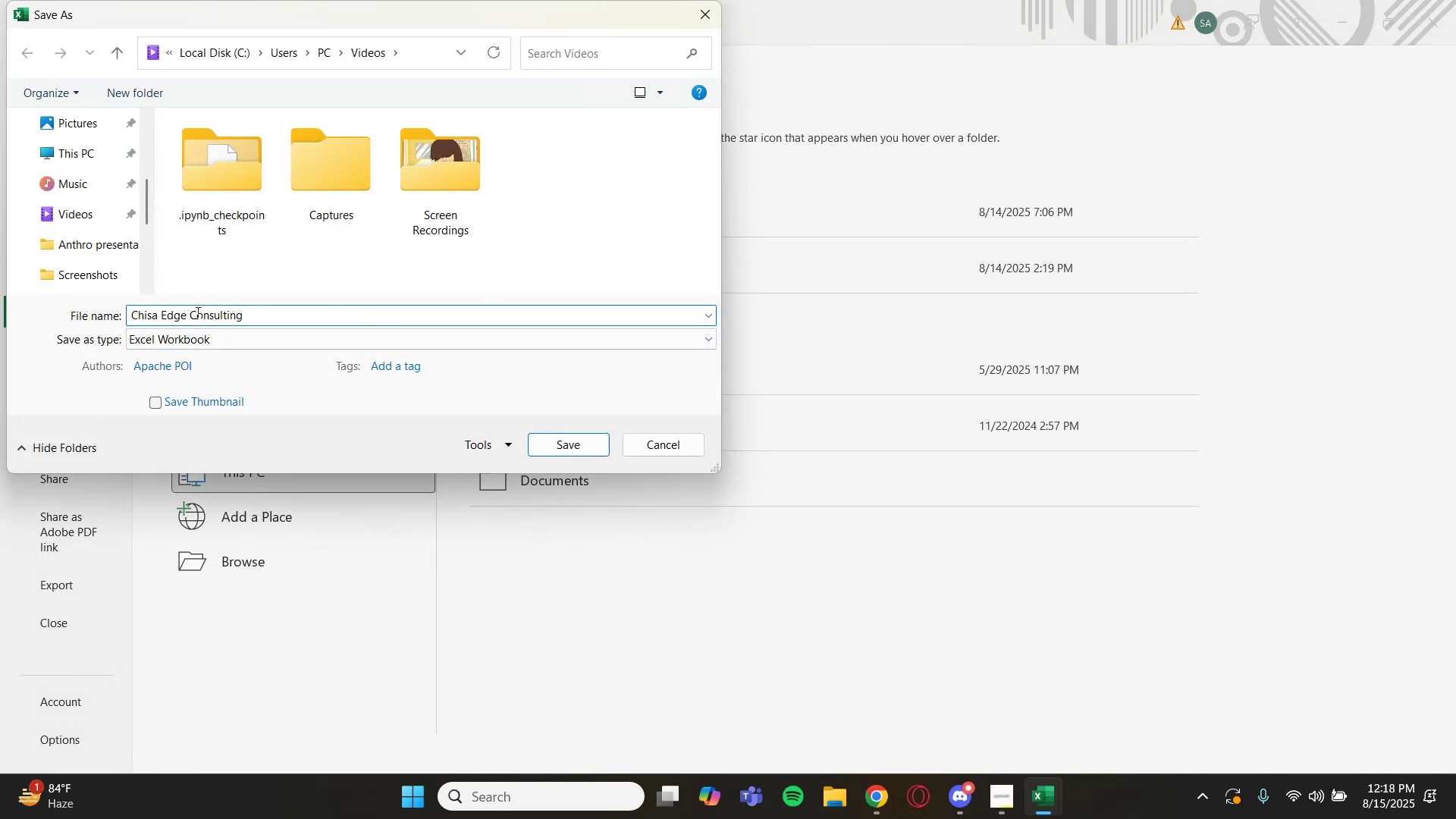 
left_click([190, 316])
 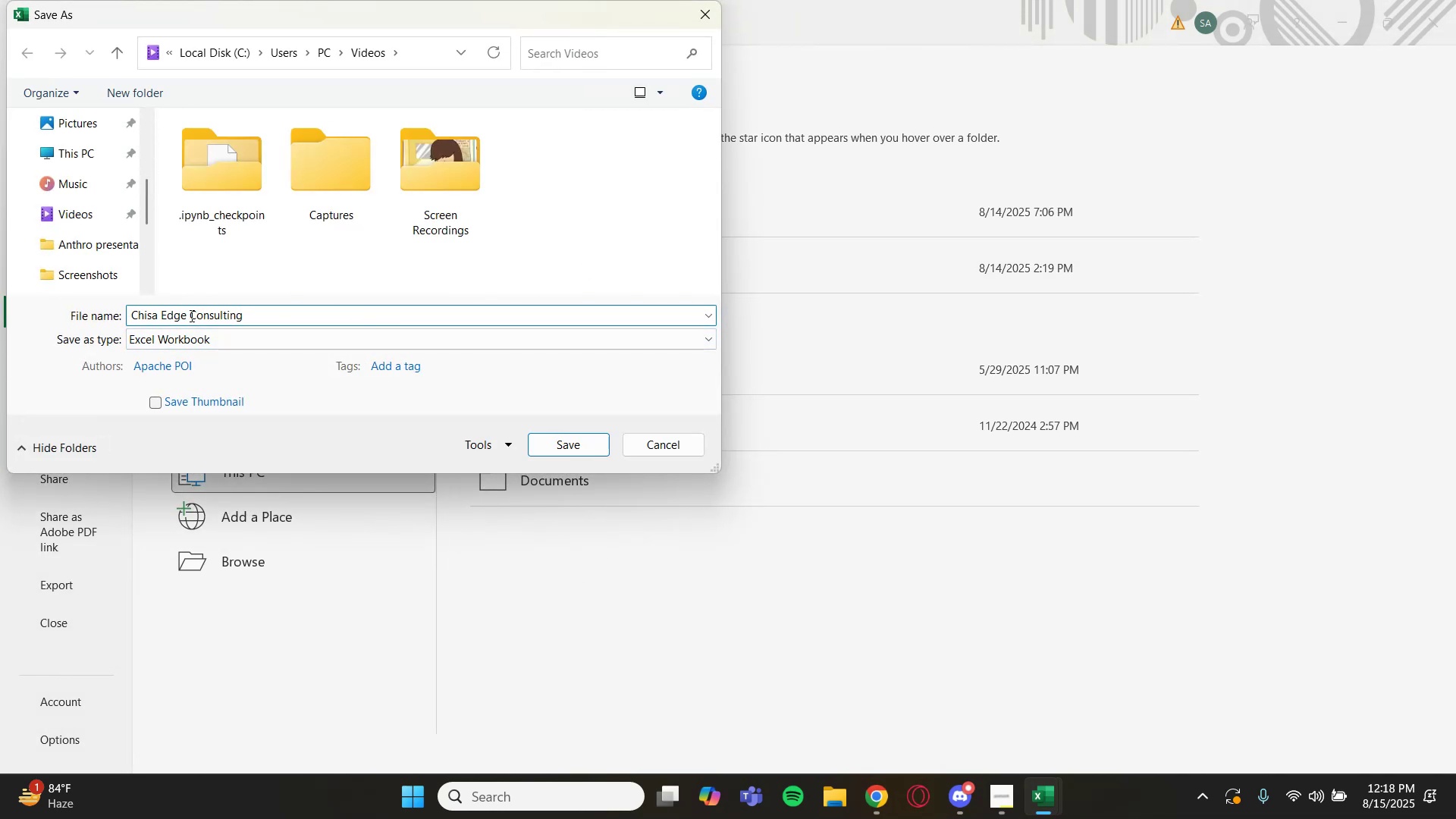 
key(Backspace)
 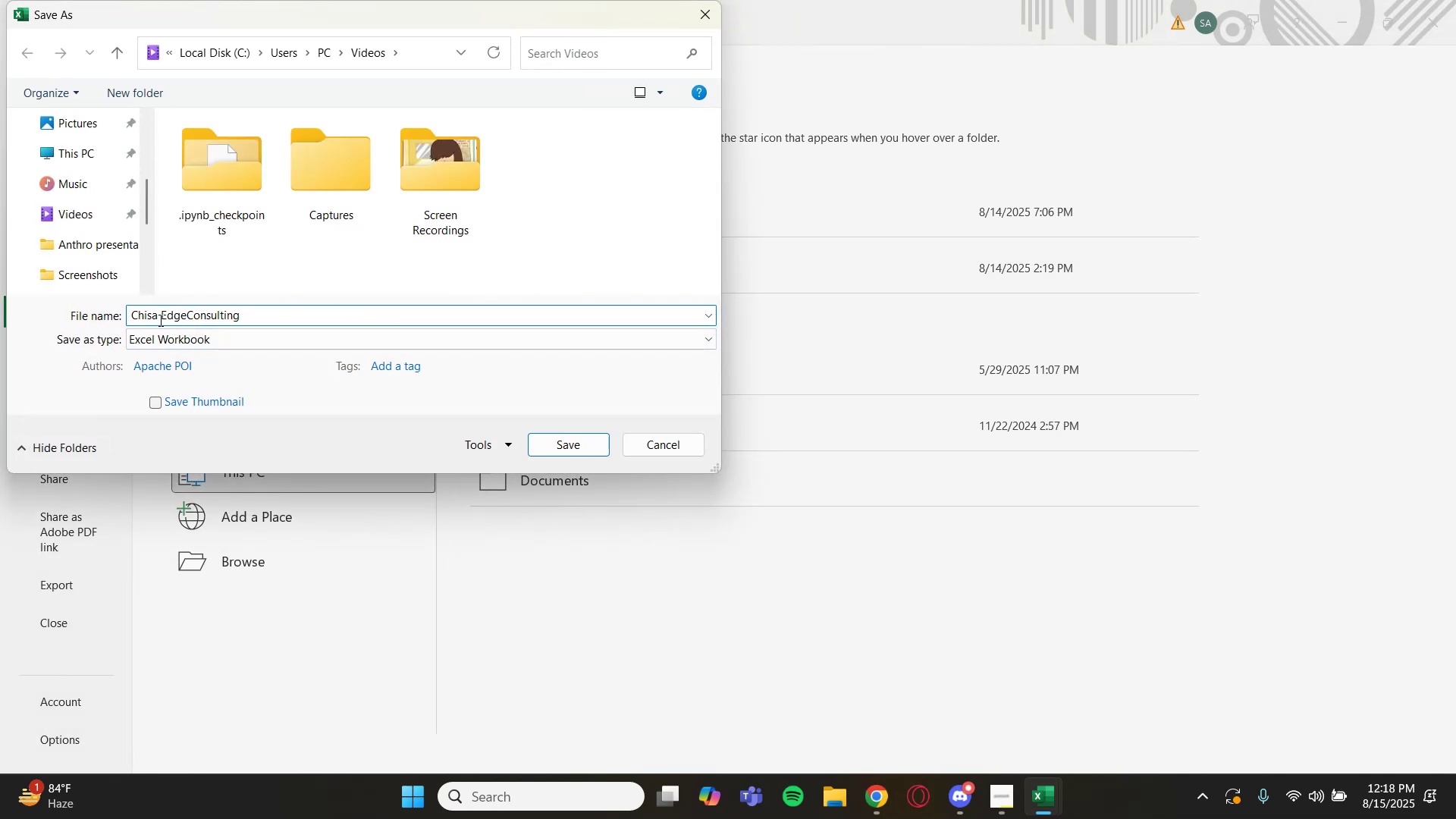 
left_click([158, 320])
 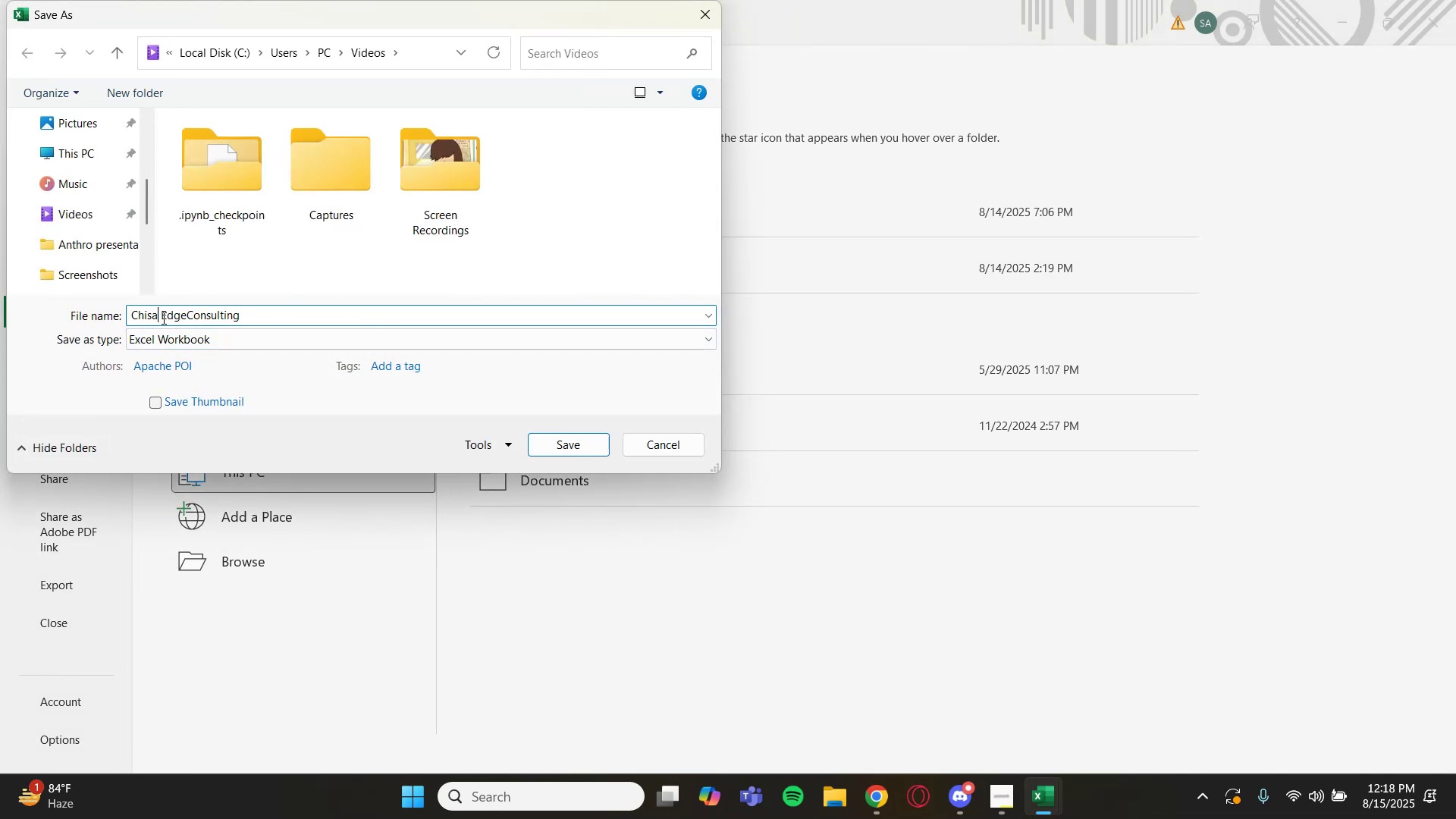 
left_click([164, 317])
 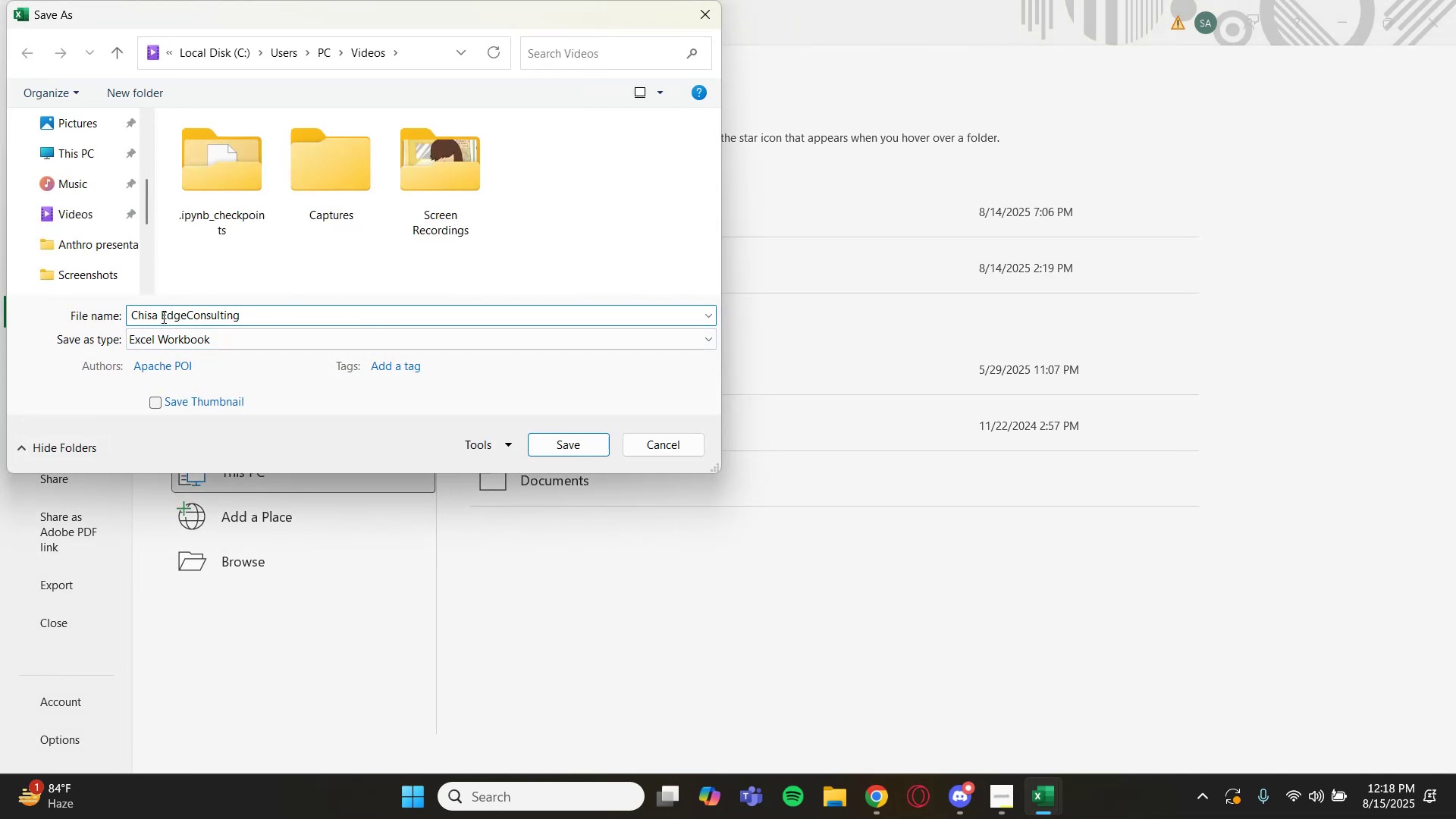 
key(Backspace)
 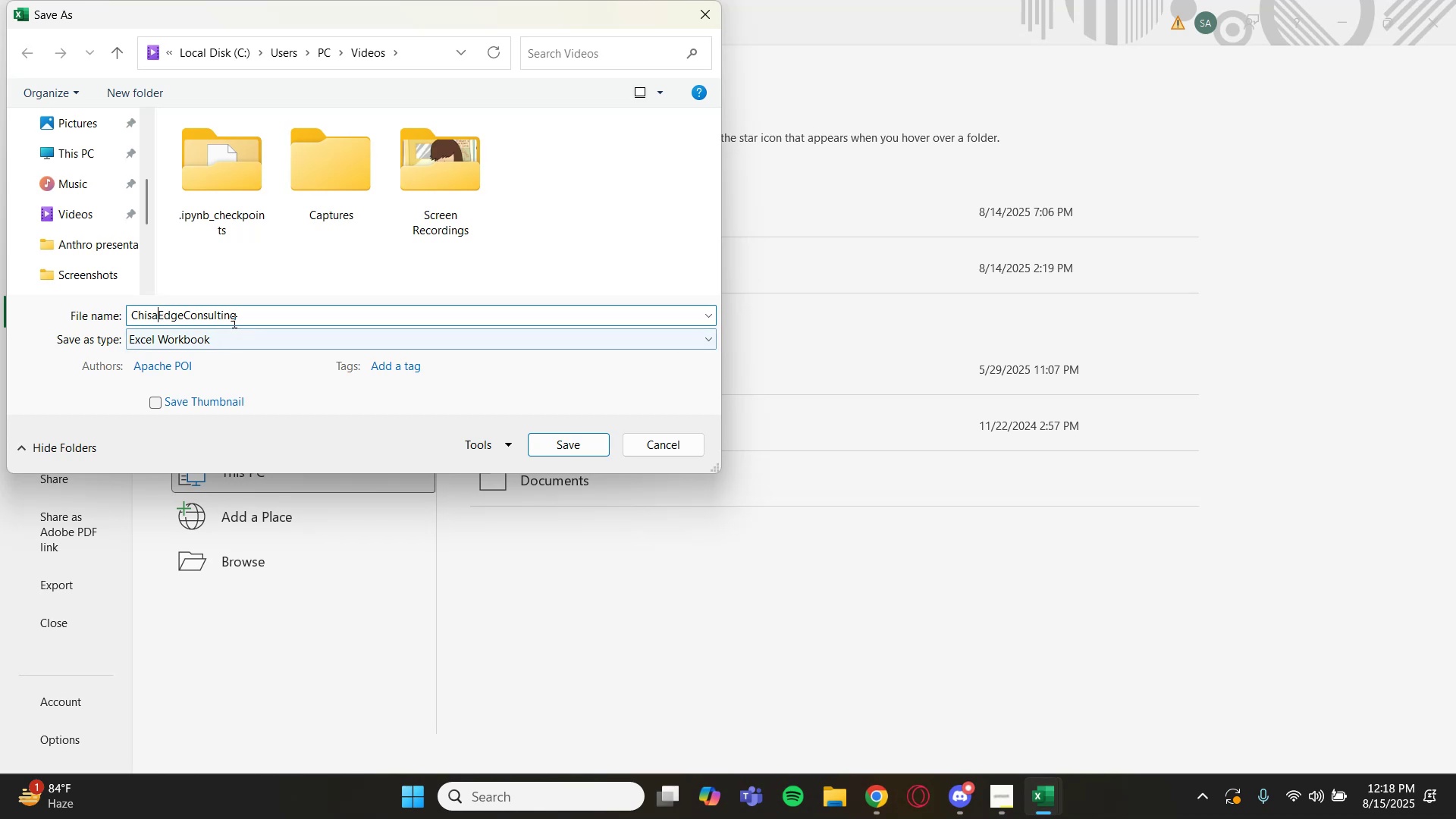 
left_click([241, 315])
 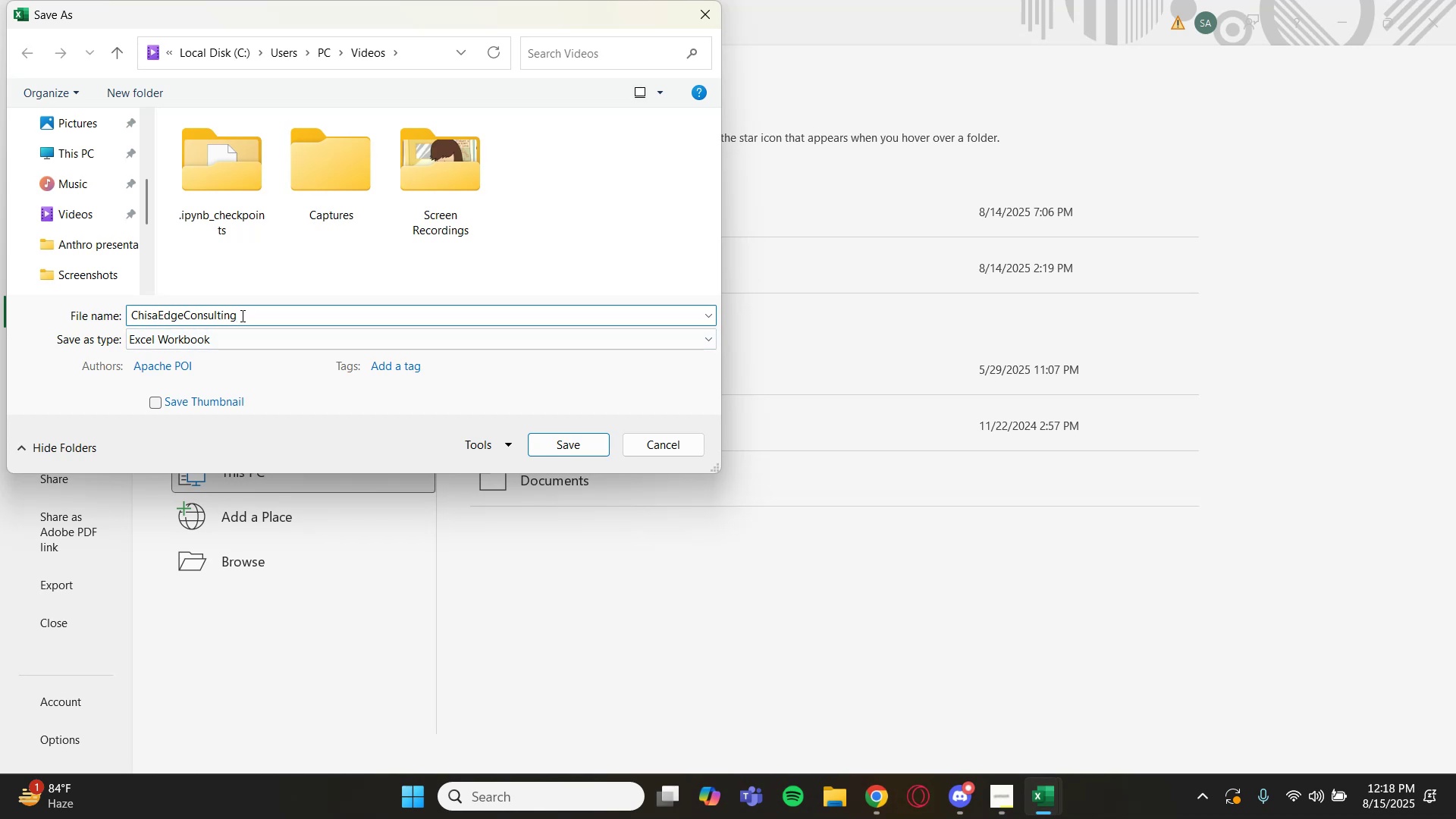 
type(.cv)
key(Backspace)
type(sv)
 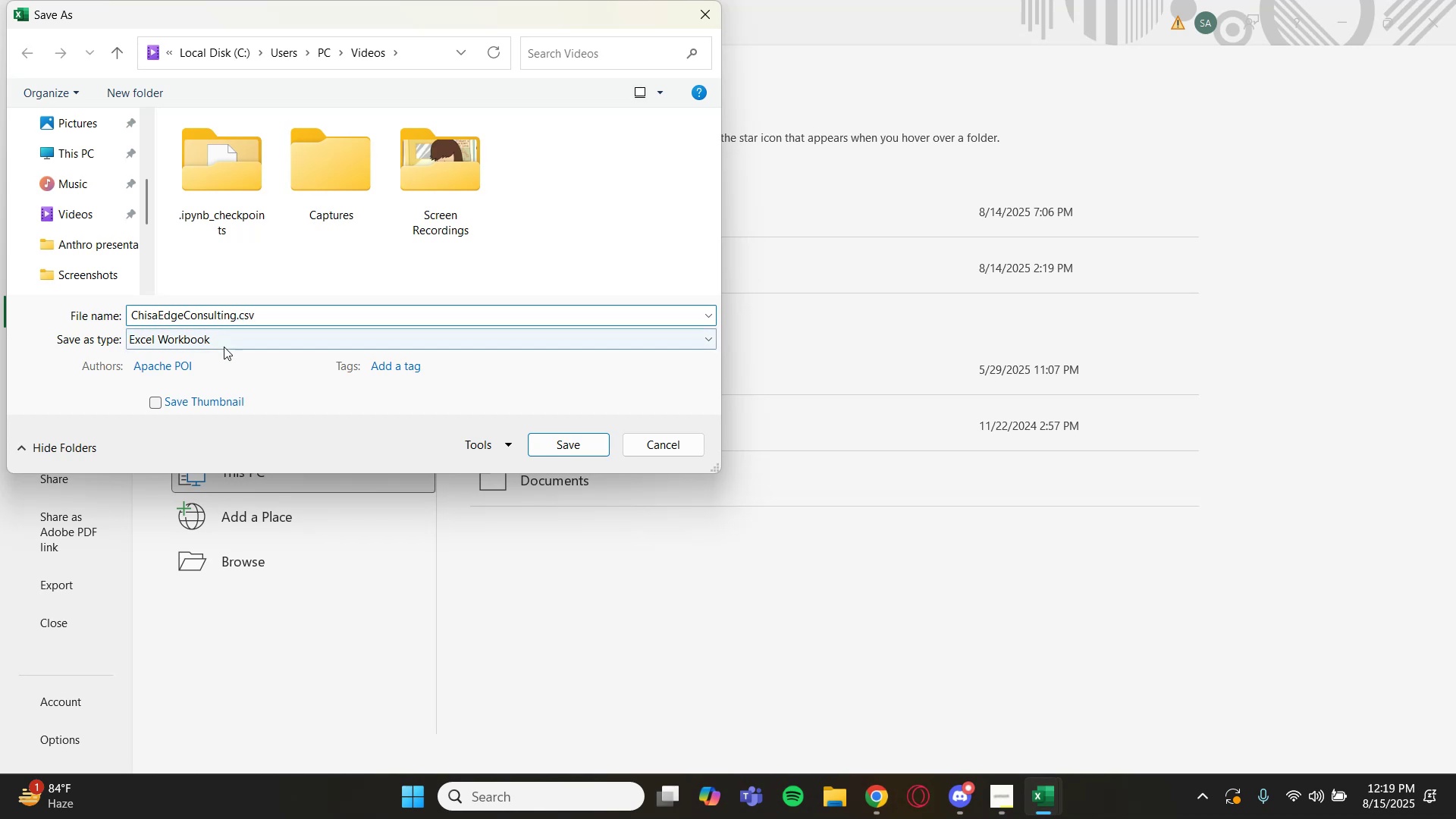 
left_click([274, 335])
 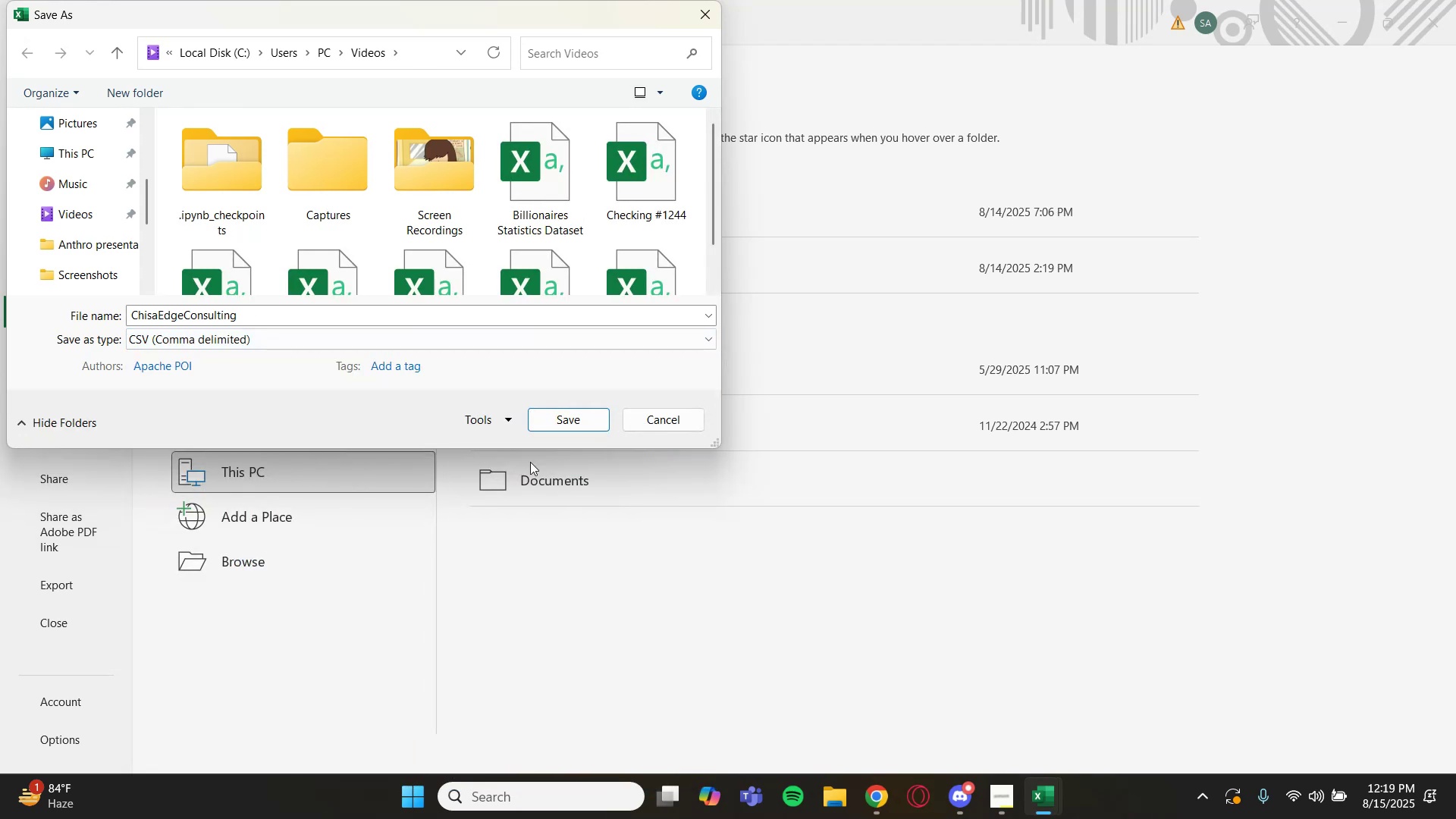 
scroll: coordinate [430, 212], scroll_direction: down, amount: 1.0
 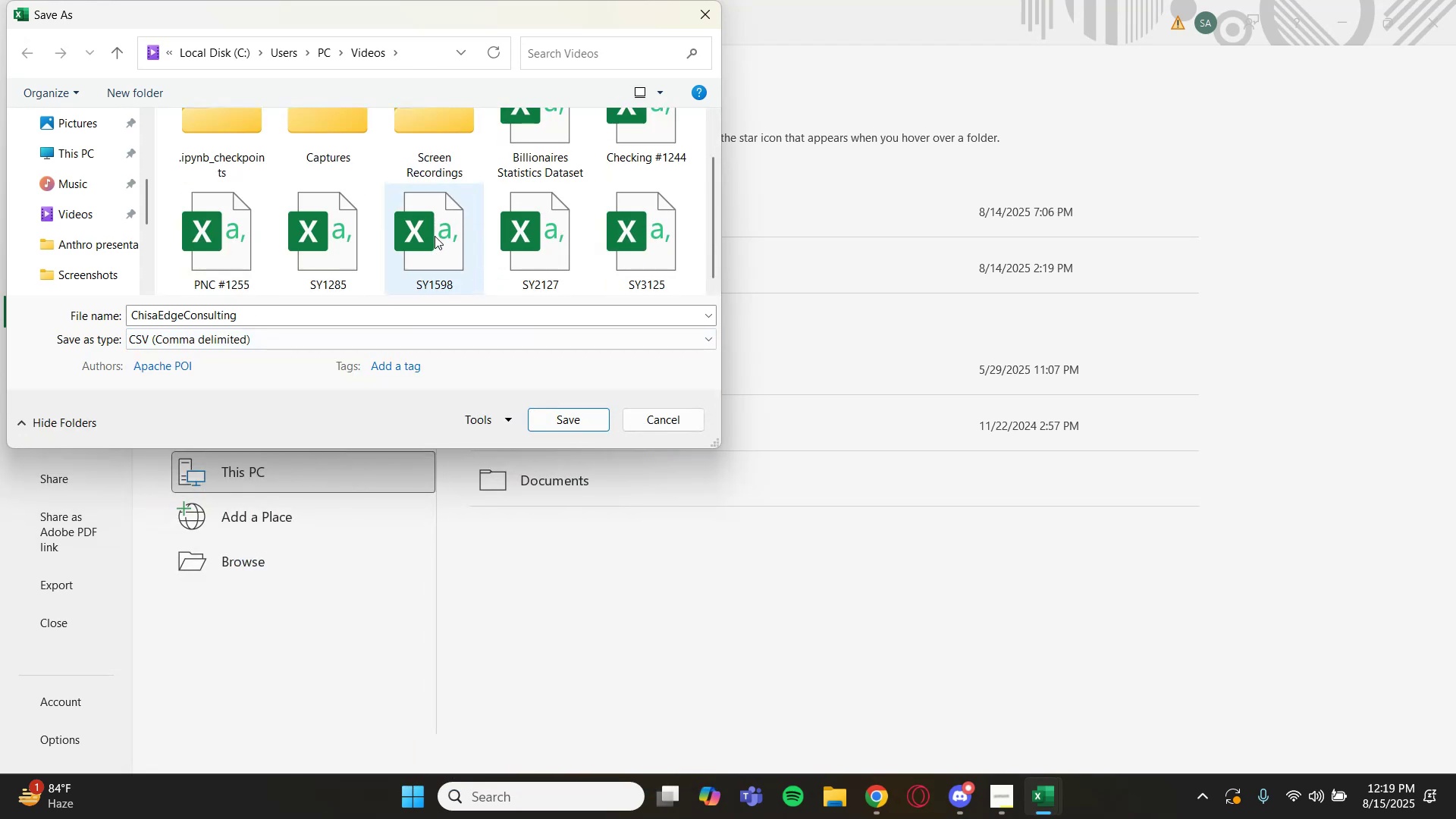 
scroll: coordinate [543, 245], scroll_direction: none, amount: 0.0
 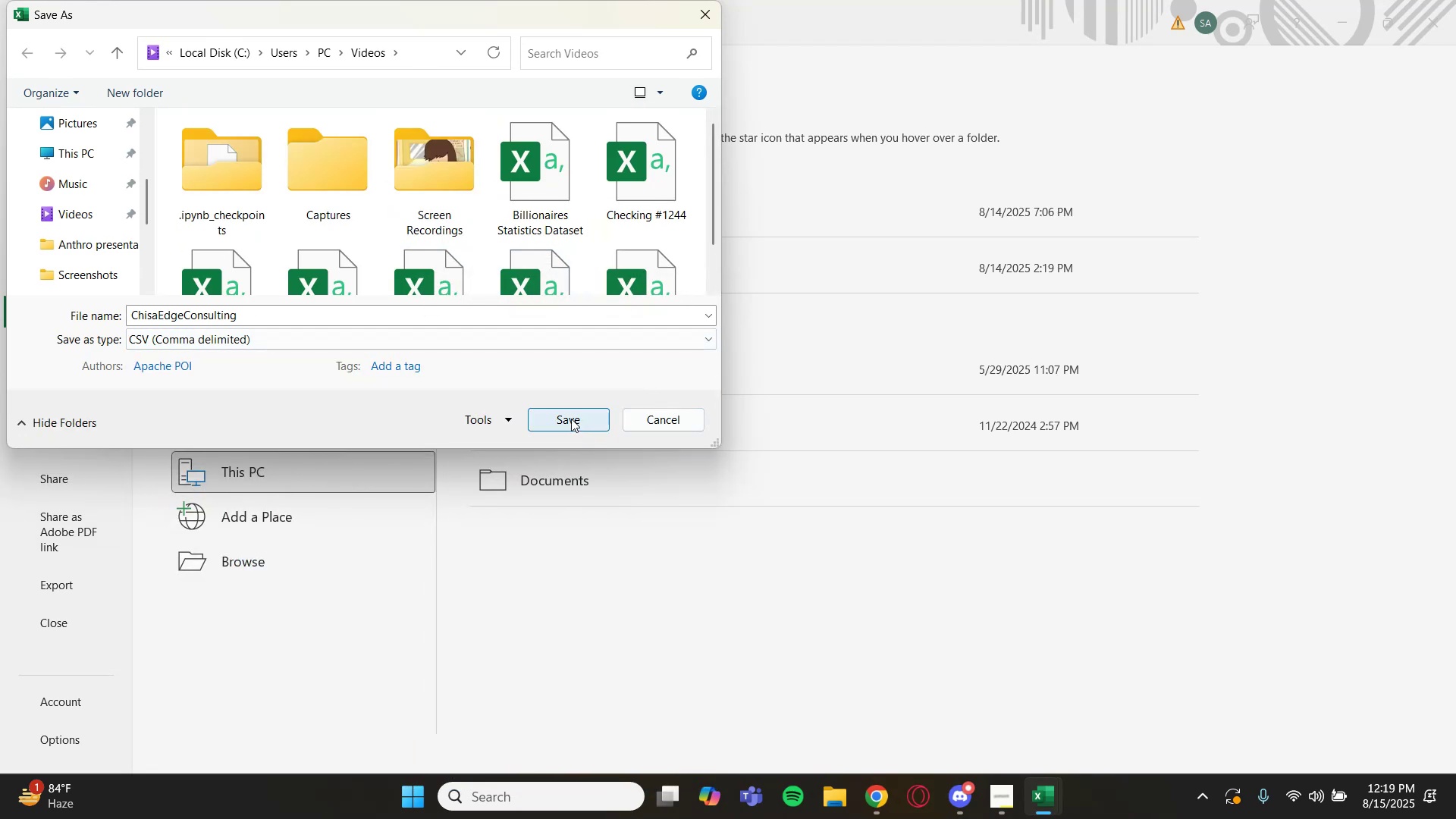 
left_click([571, 419])
 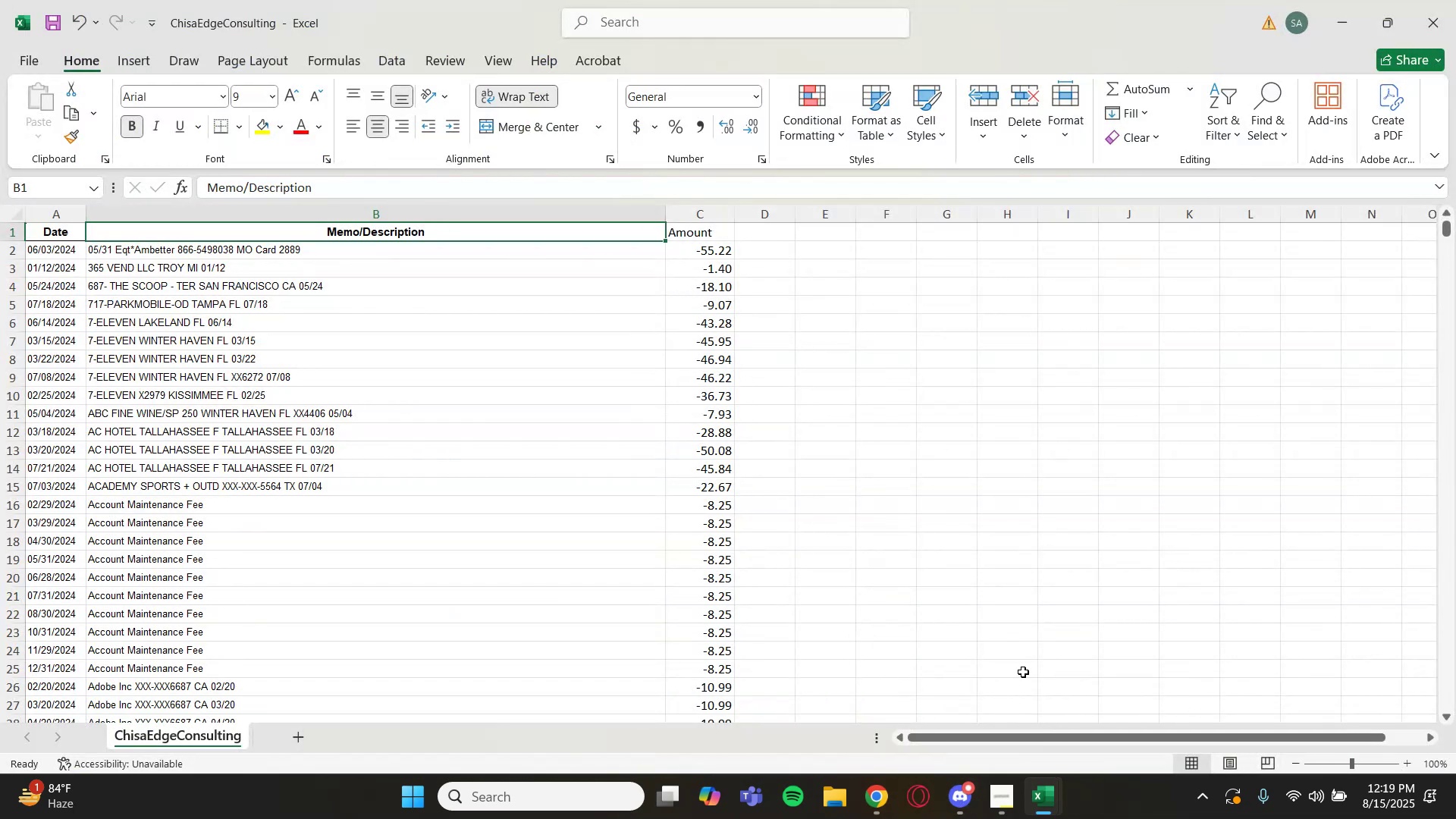 
wait(25.9)
 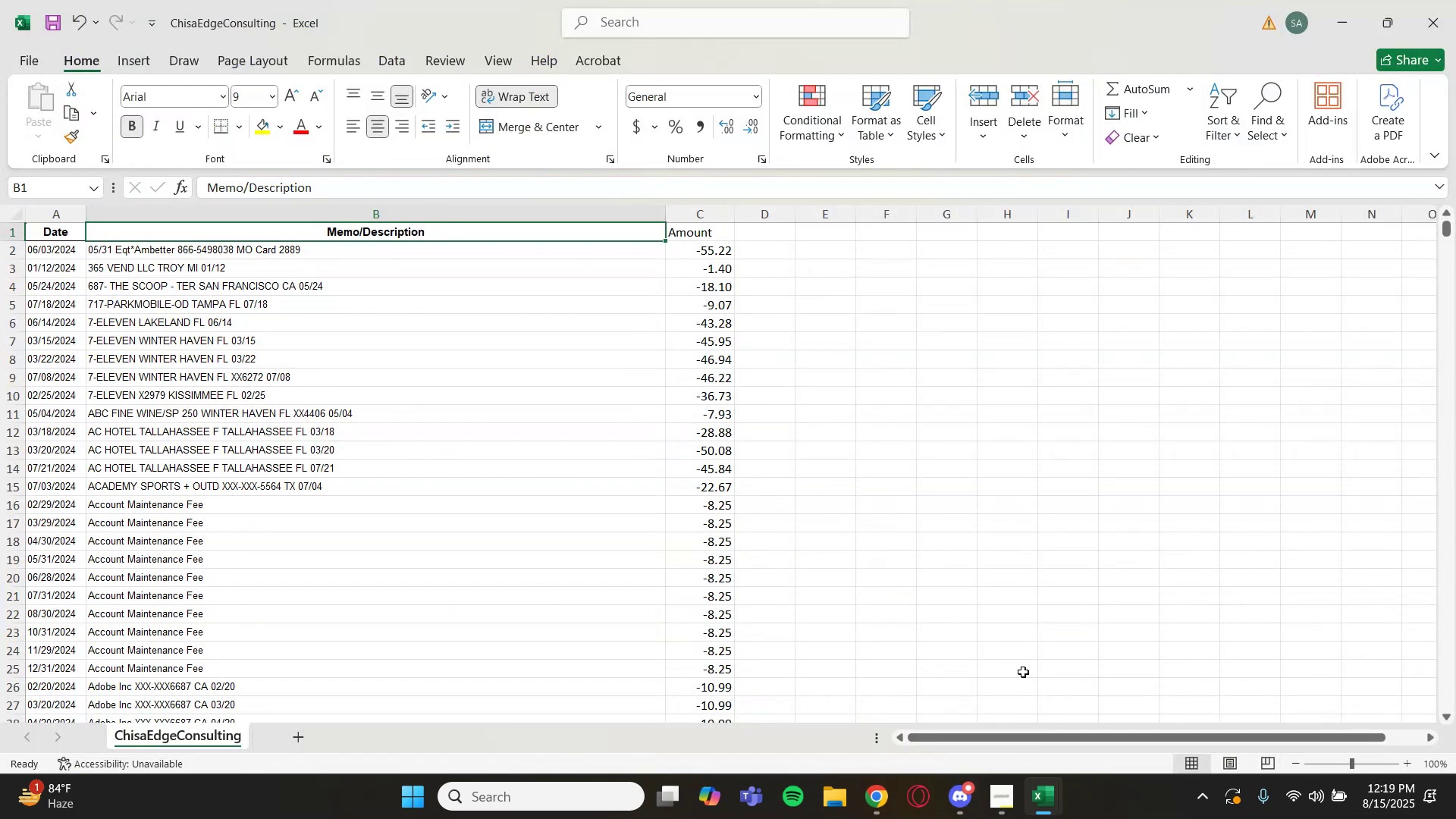 
mouse_move([1032, 802])
 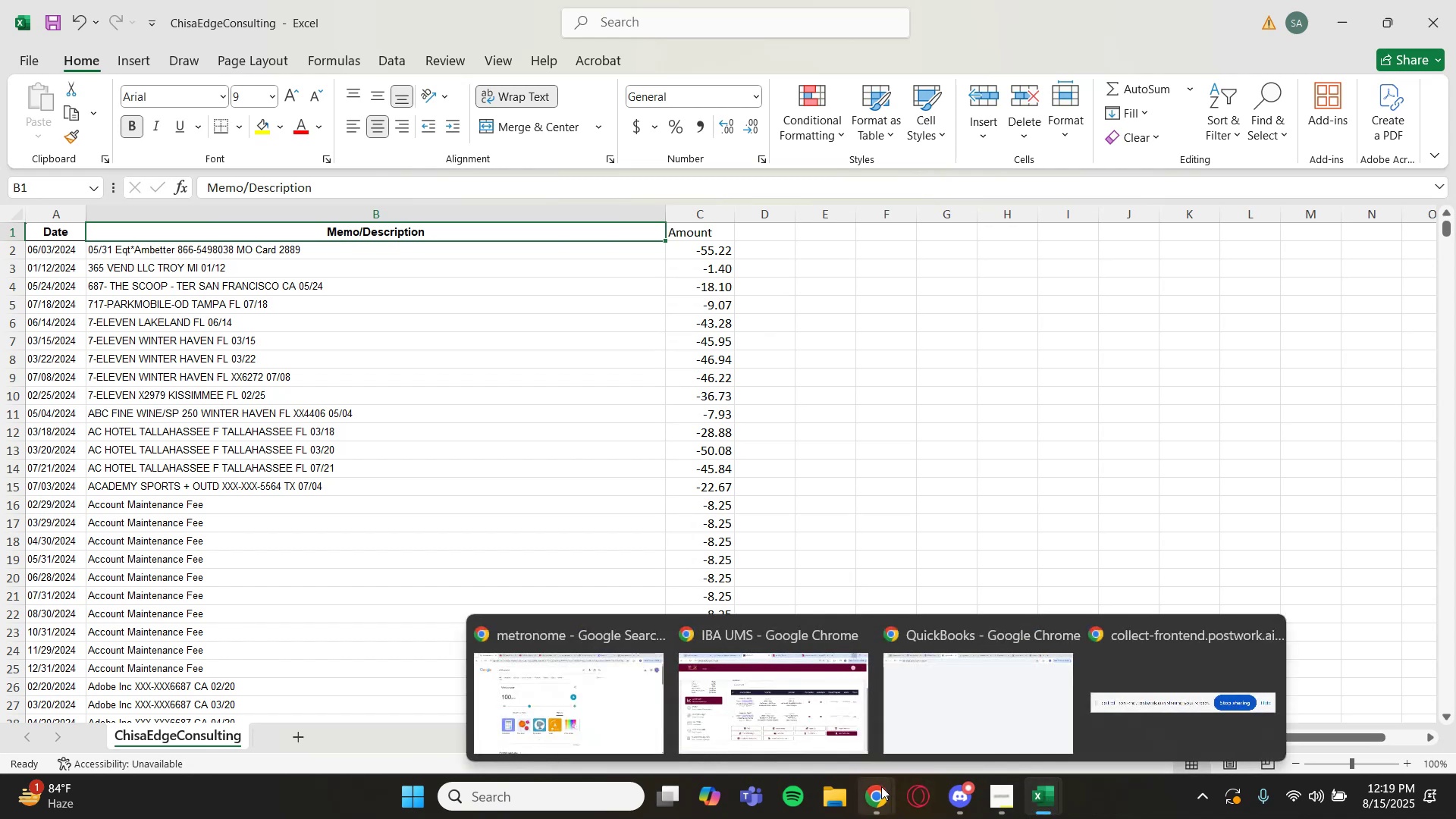 
left_click([926, 709])
 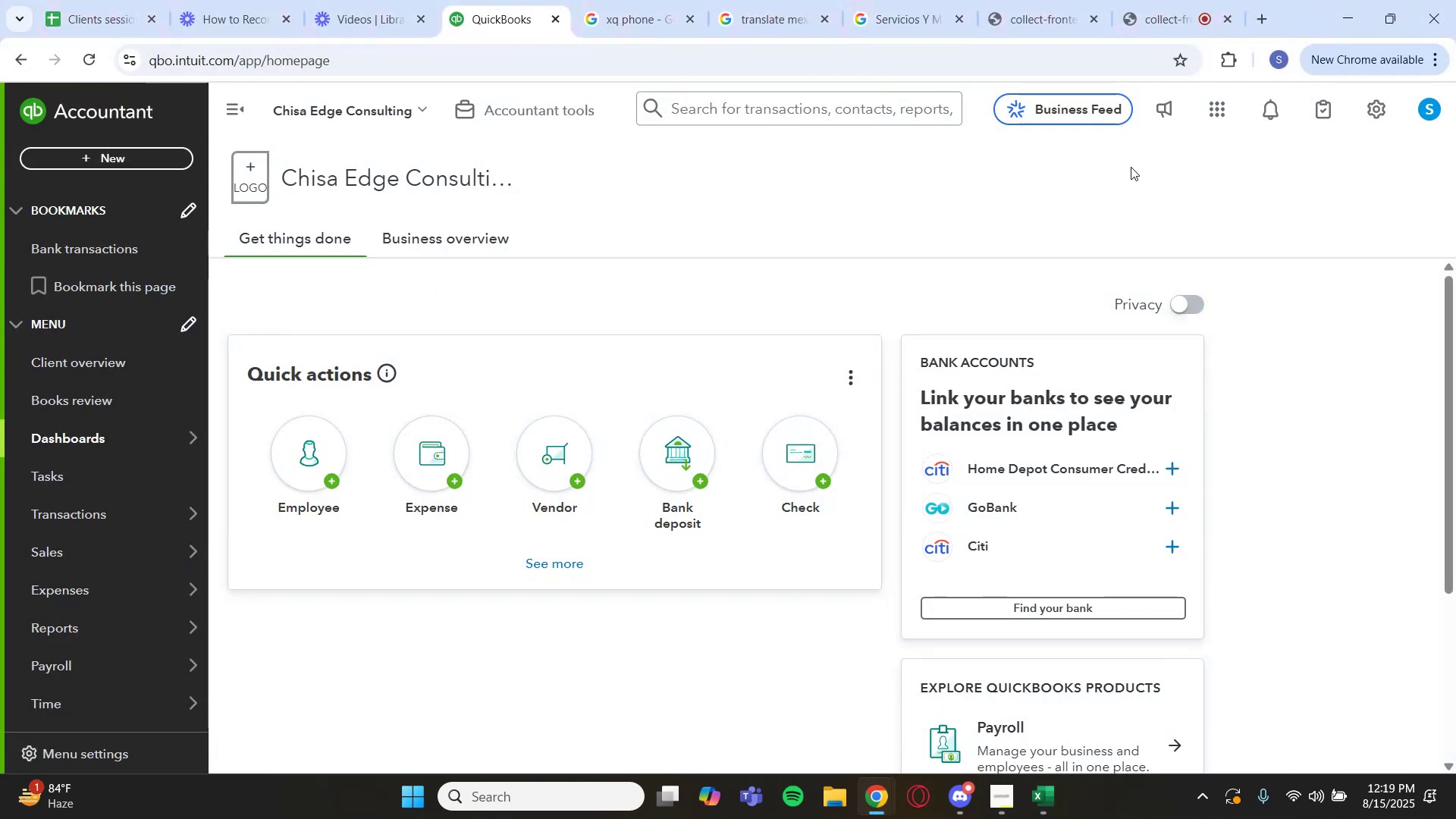 
left_click([1214, 113])
 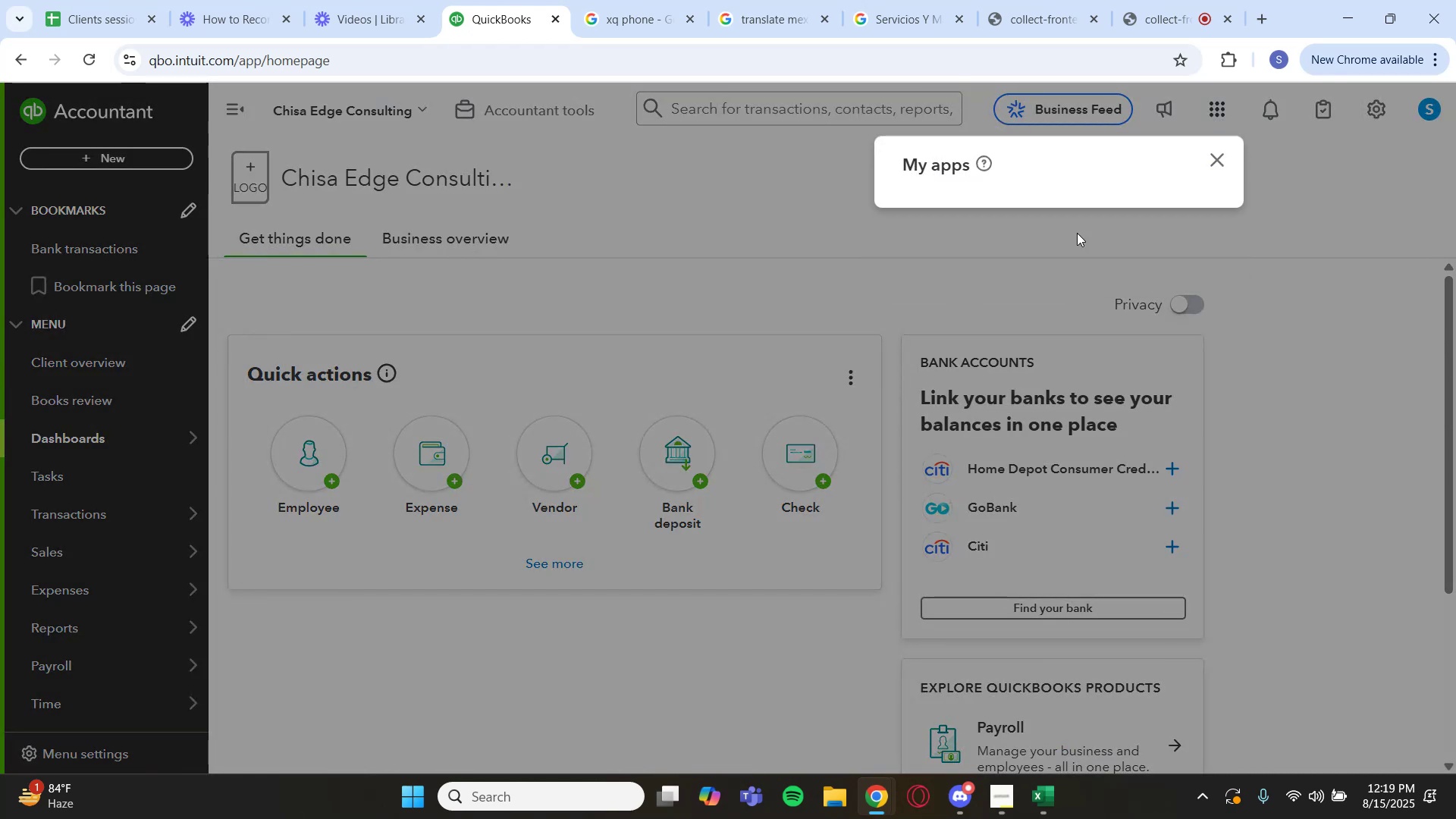 
left_click([1293, 153])
 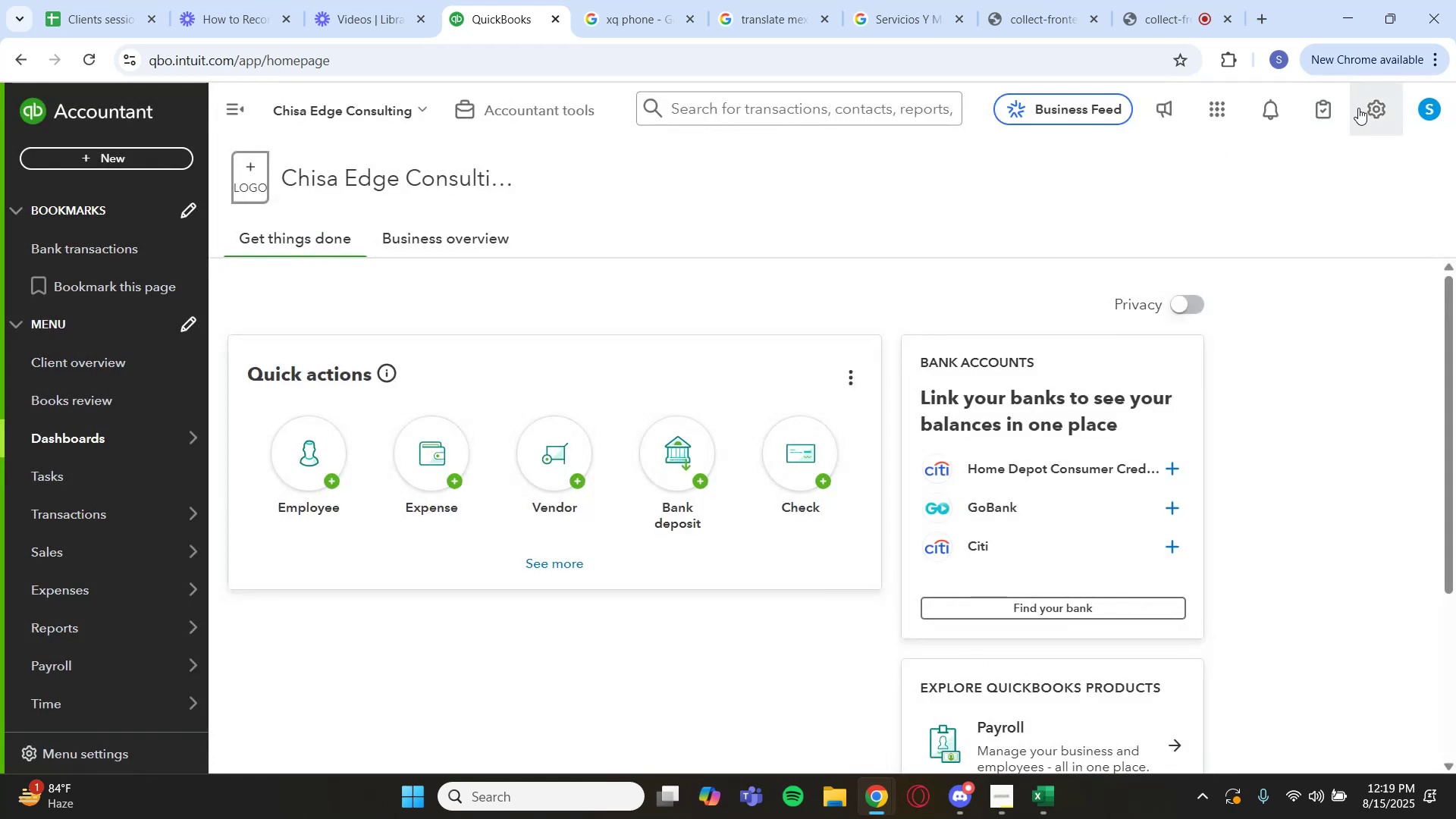 
left_click([1367, 107])
 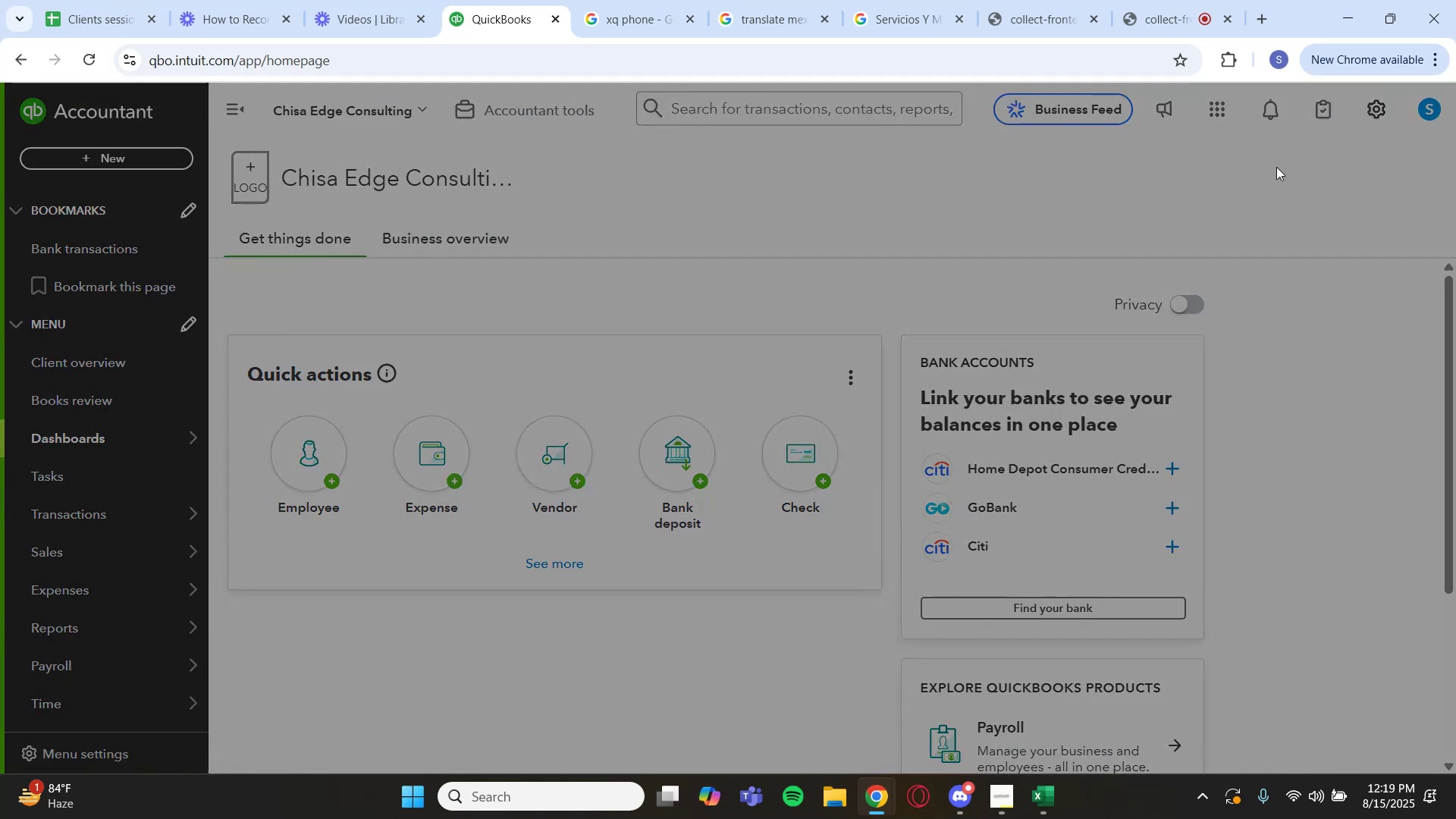 
mouse_move([1077, 208])
 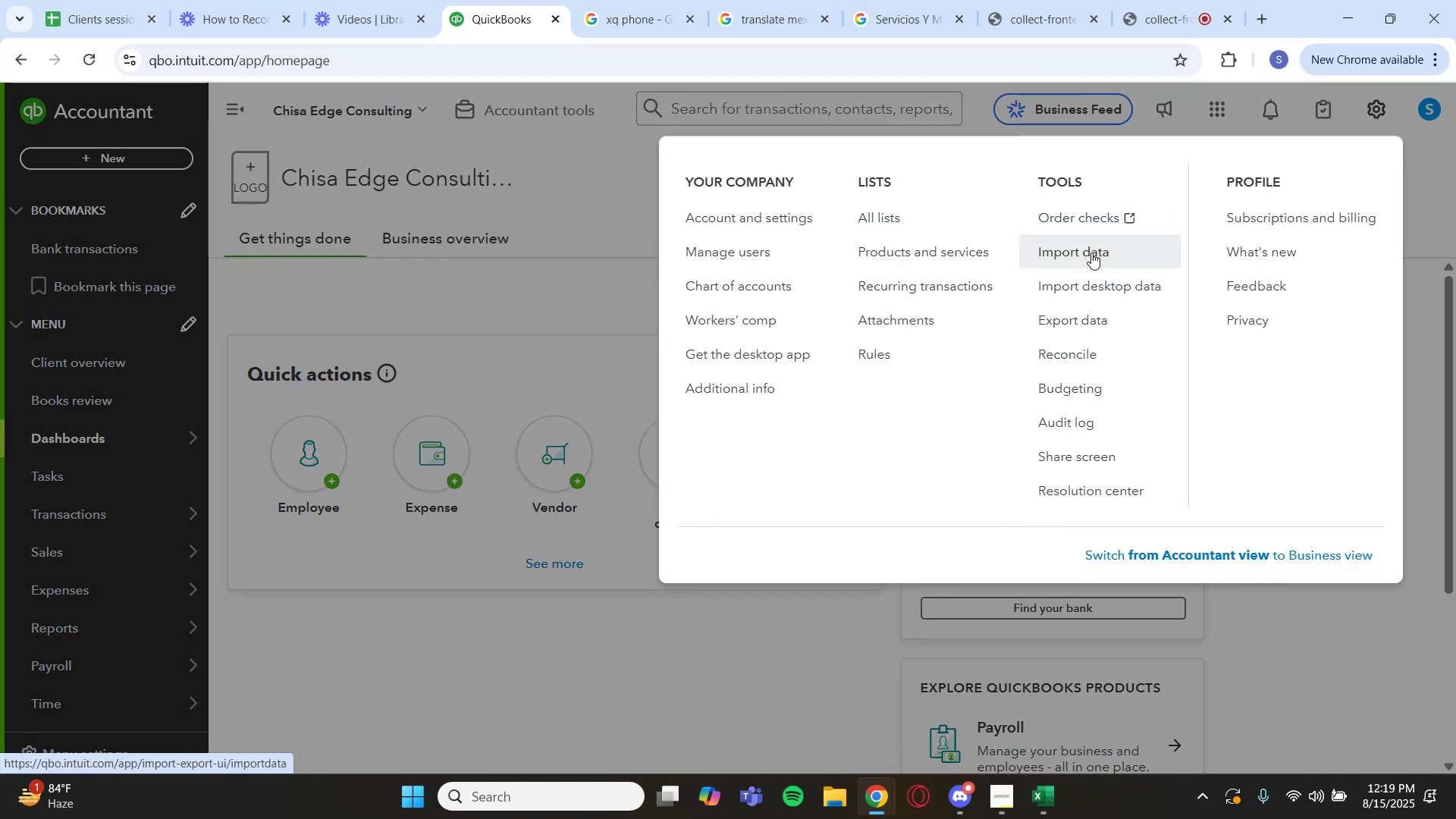 
left_click([1091, 253])
 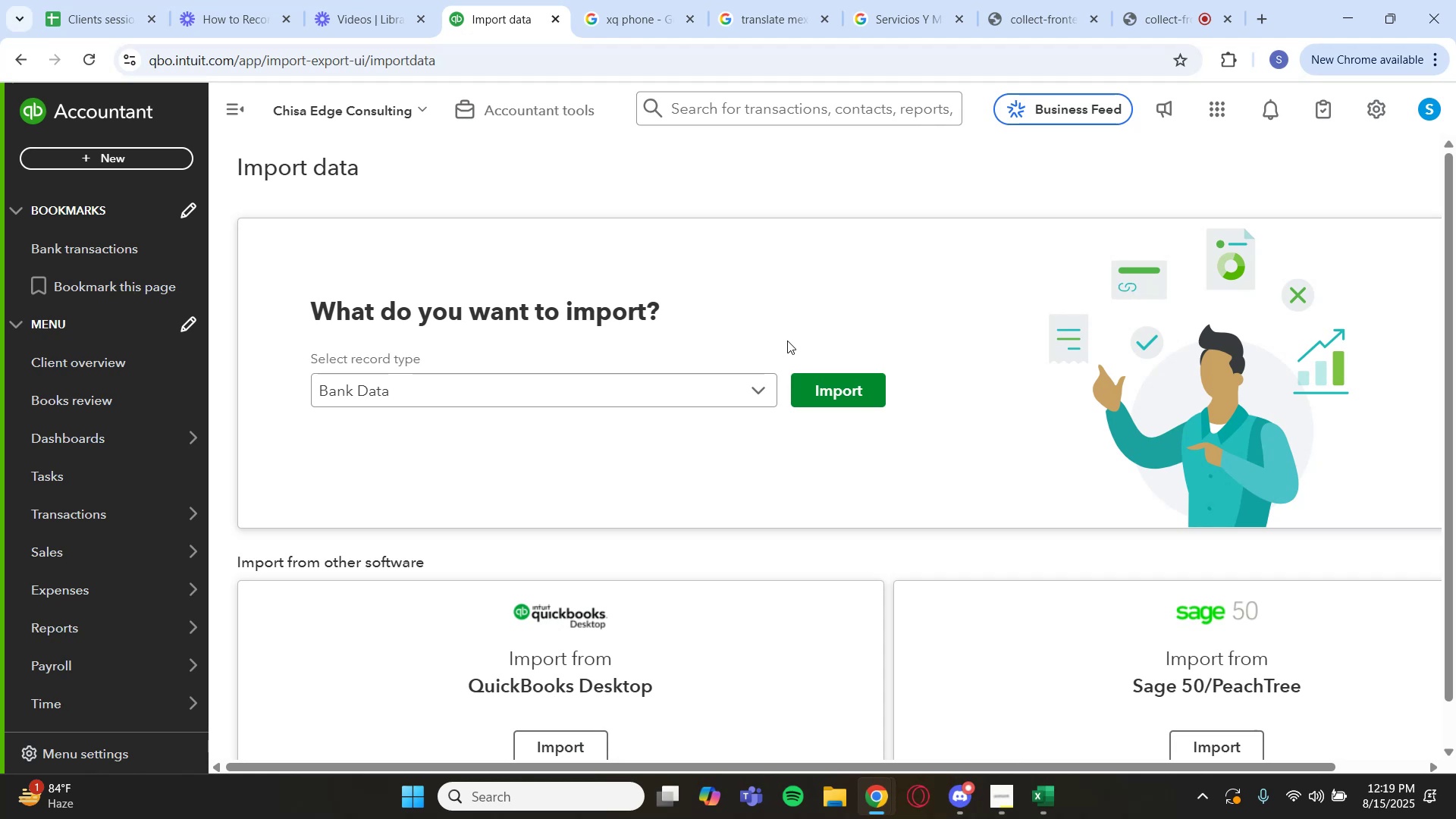 
left_click([826, 381])
 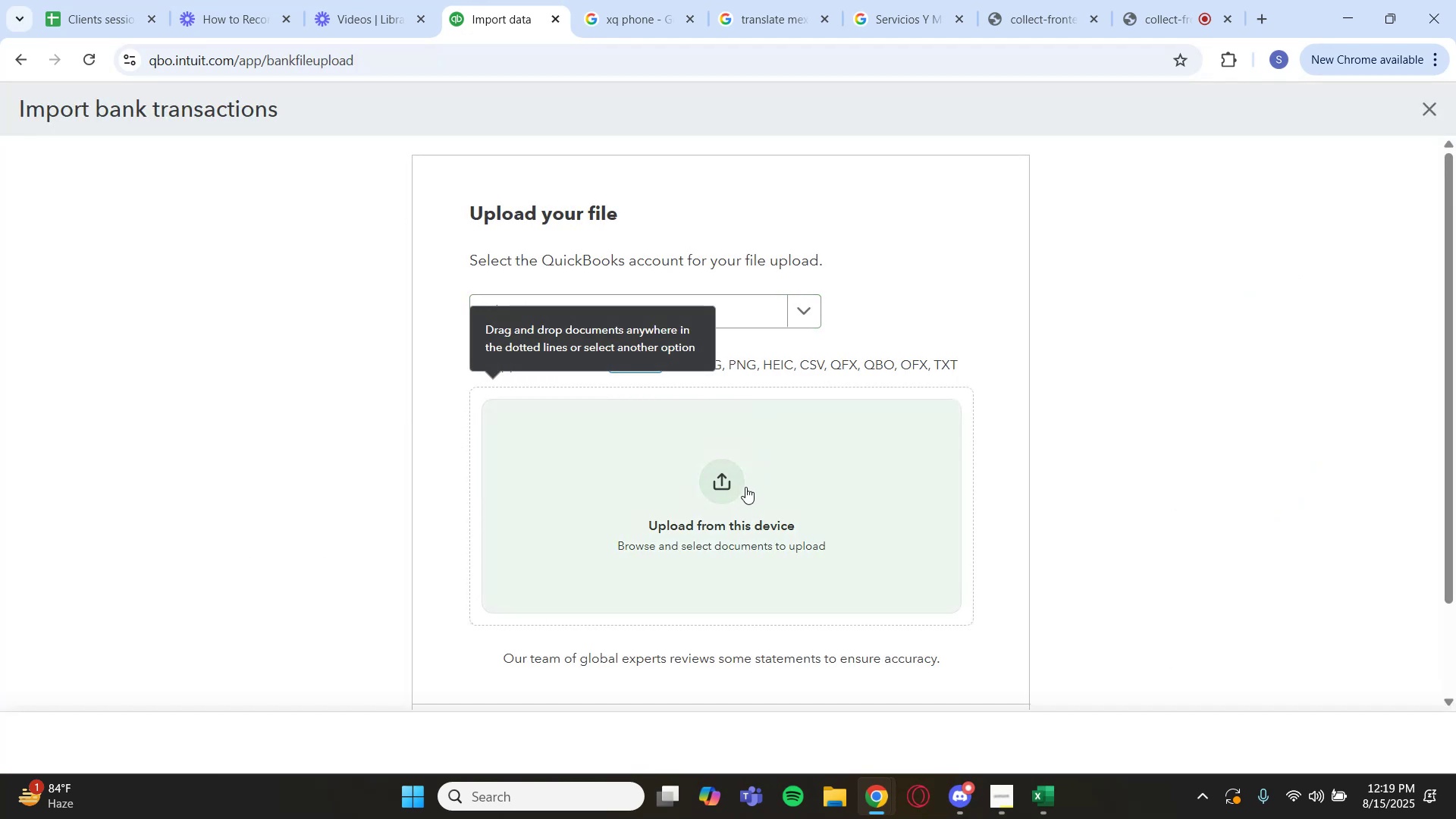 
left_click([739, 485])
 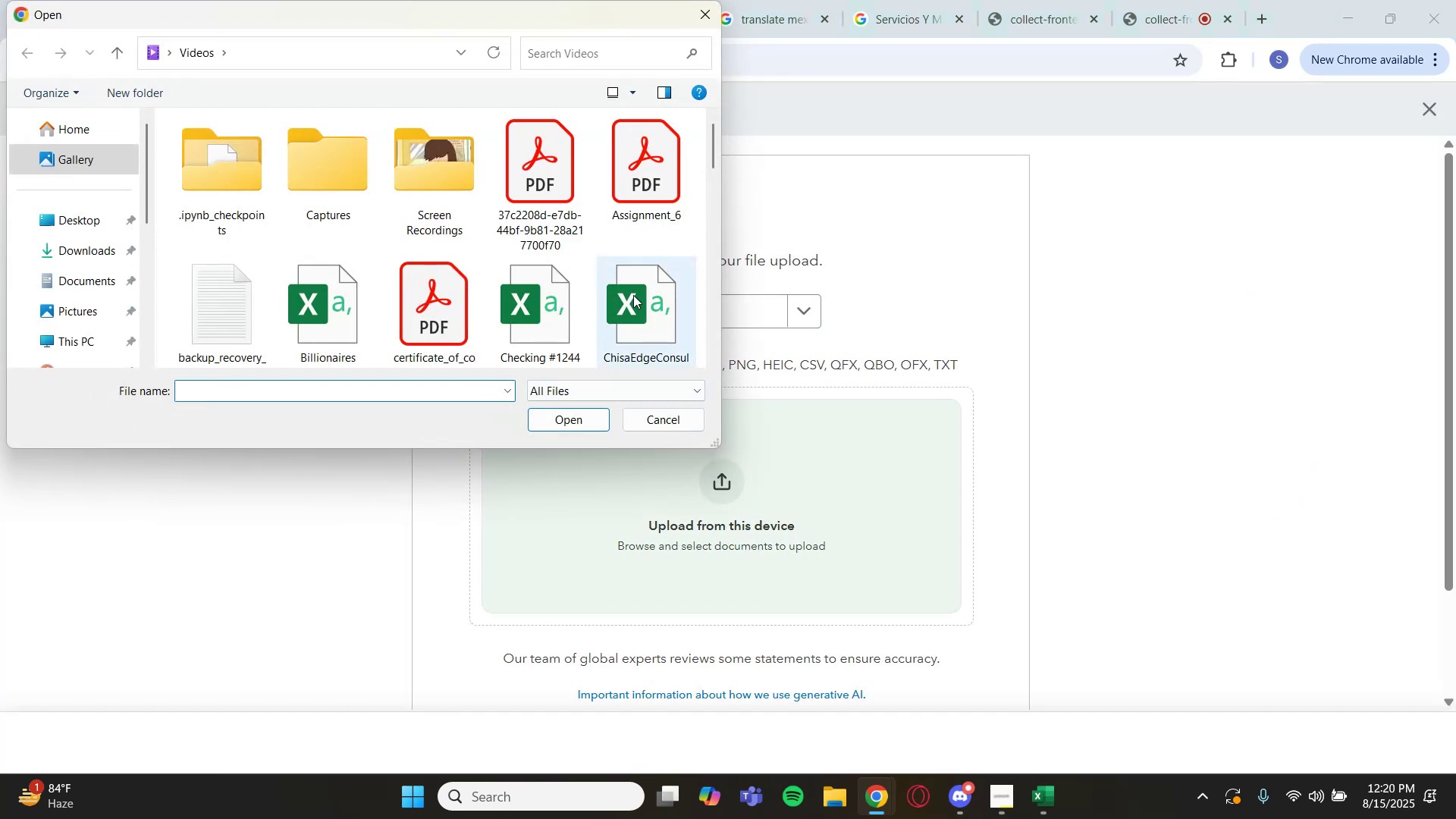 
left_click([633, 295])
 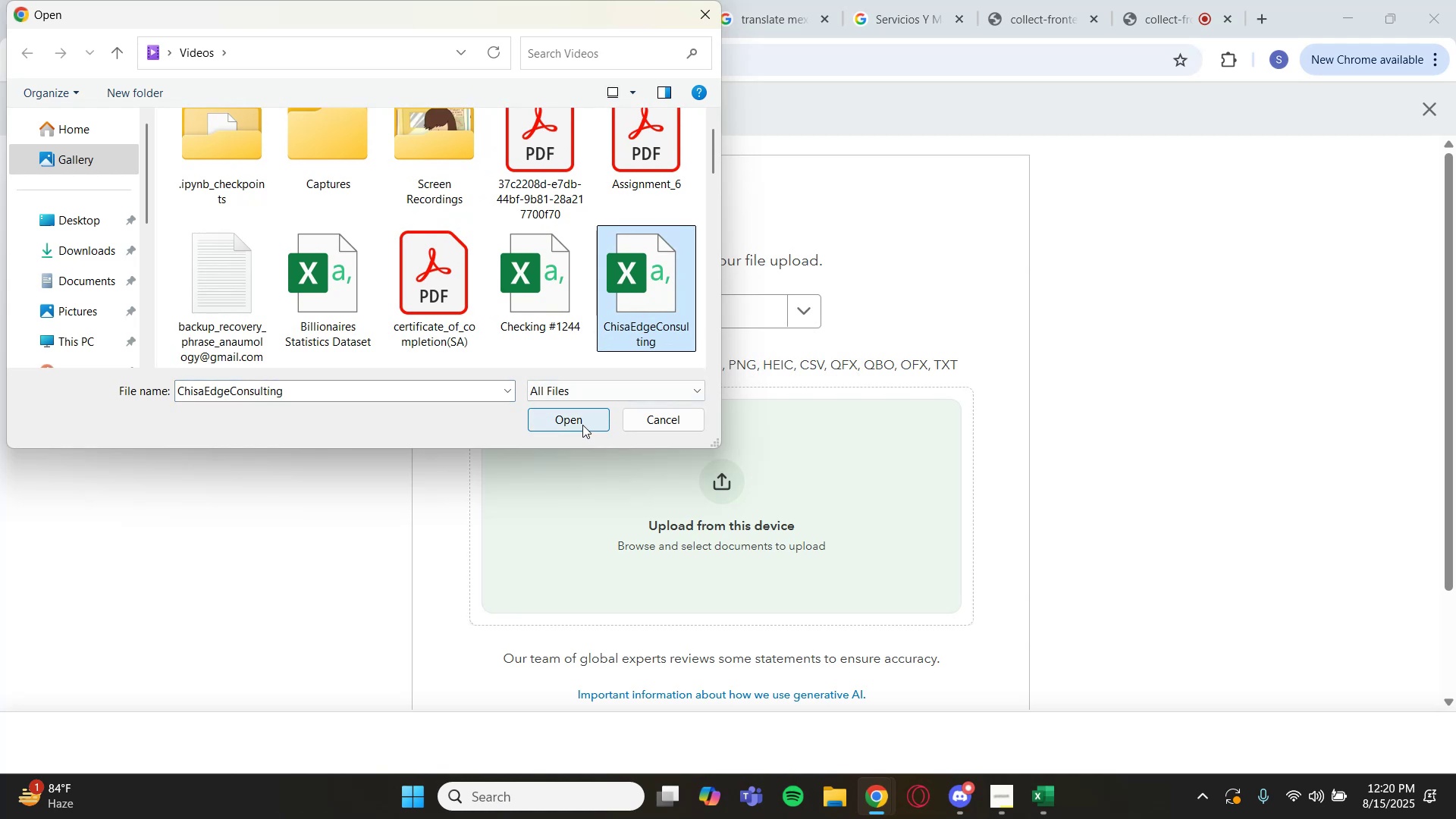 
left_click([582, 425])
 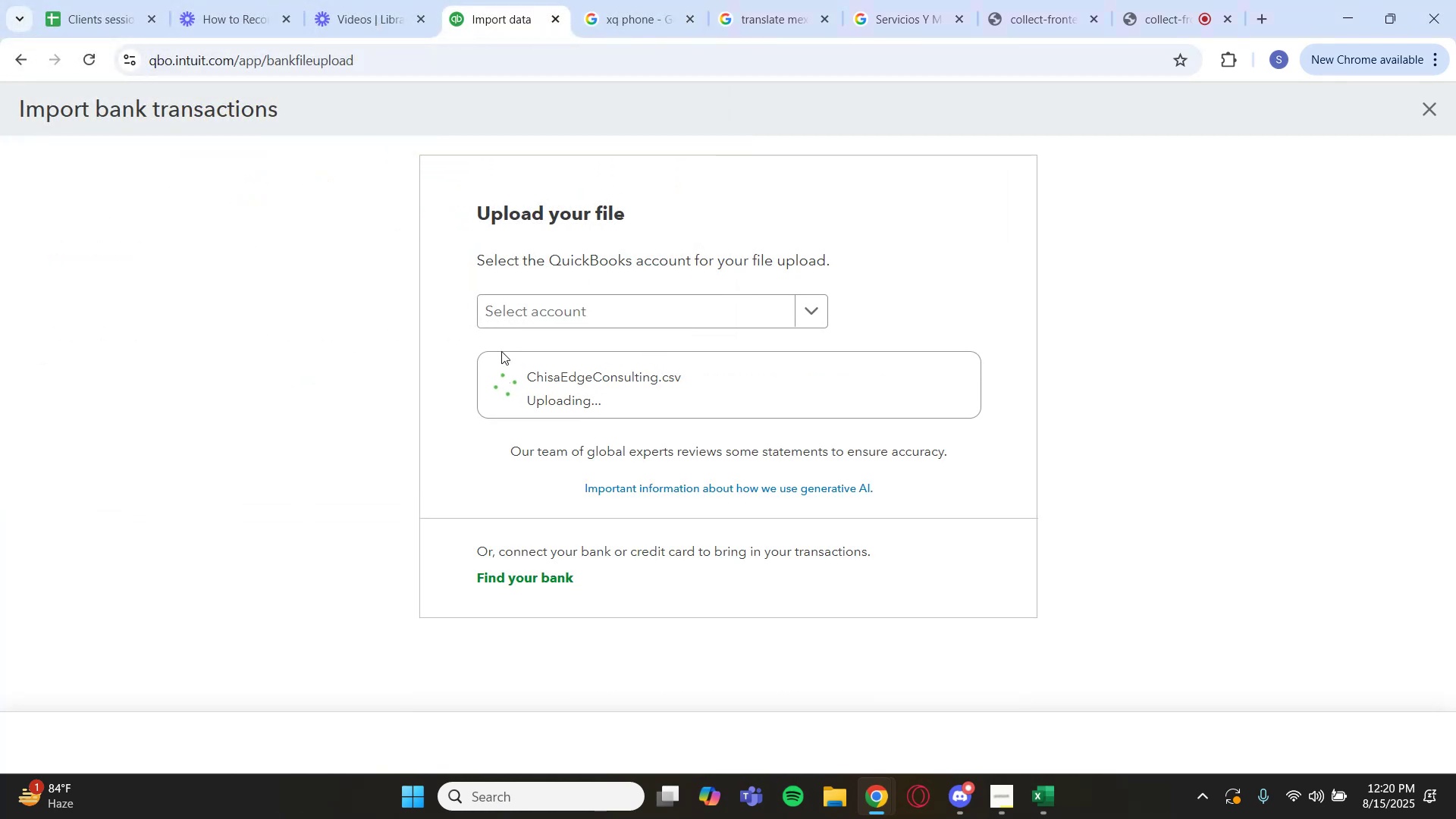 
wait(12.78)
 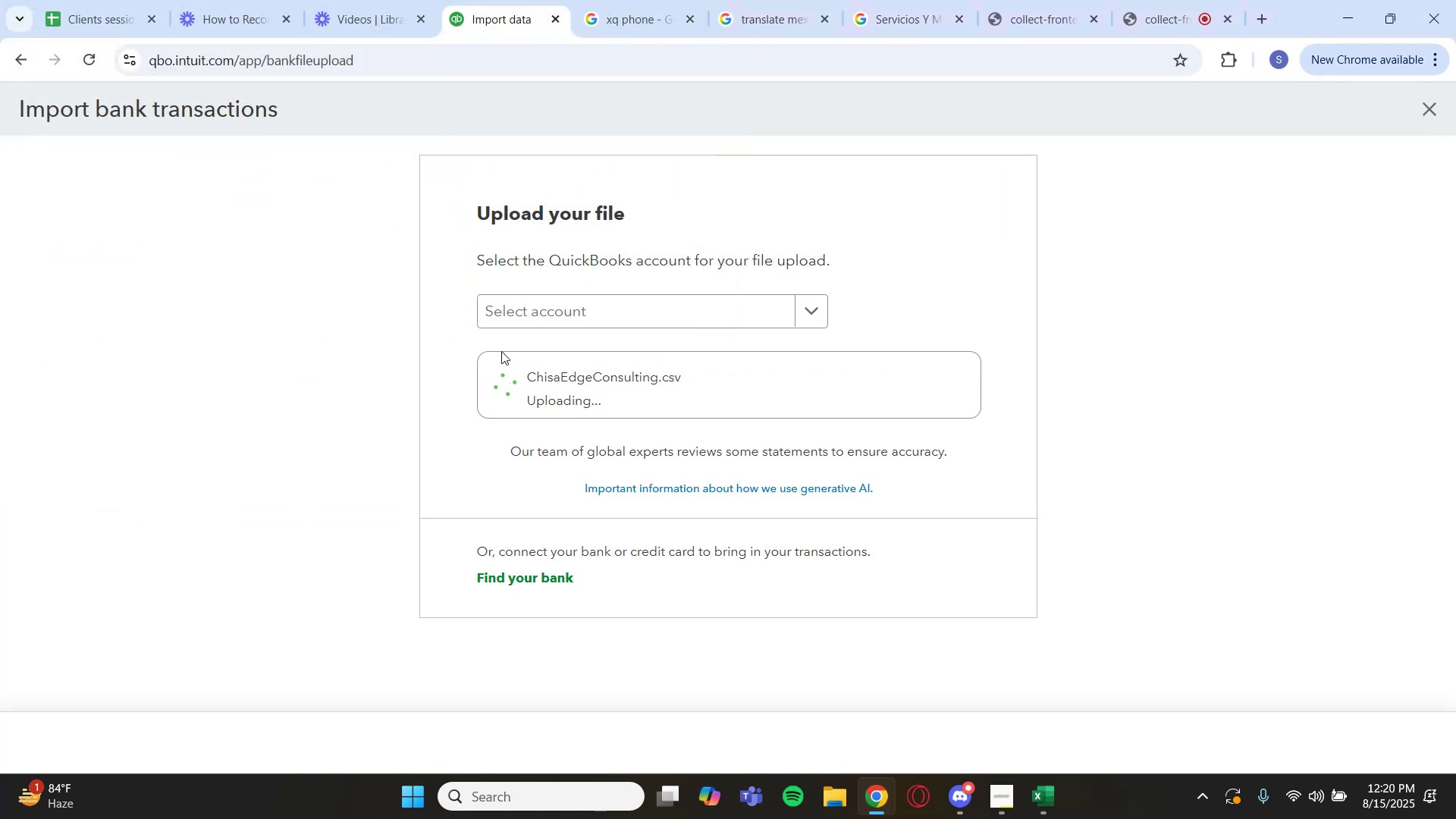 
scroll: coordinate [641, 544], scroll_direction: down, amount: 1.0
 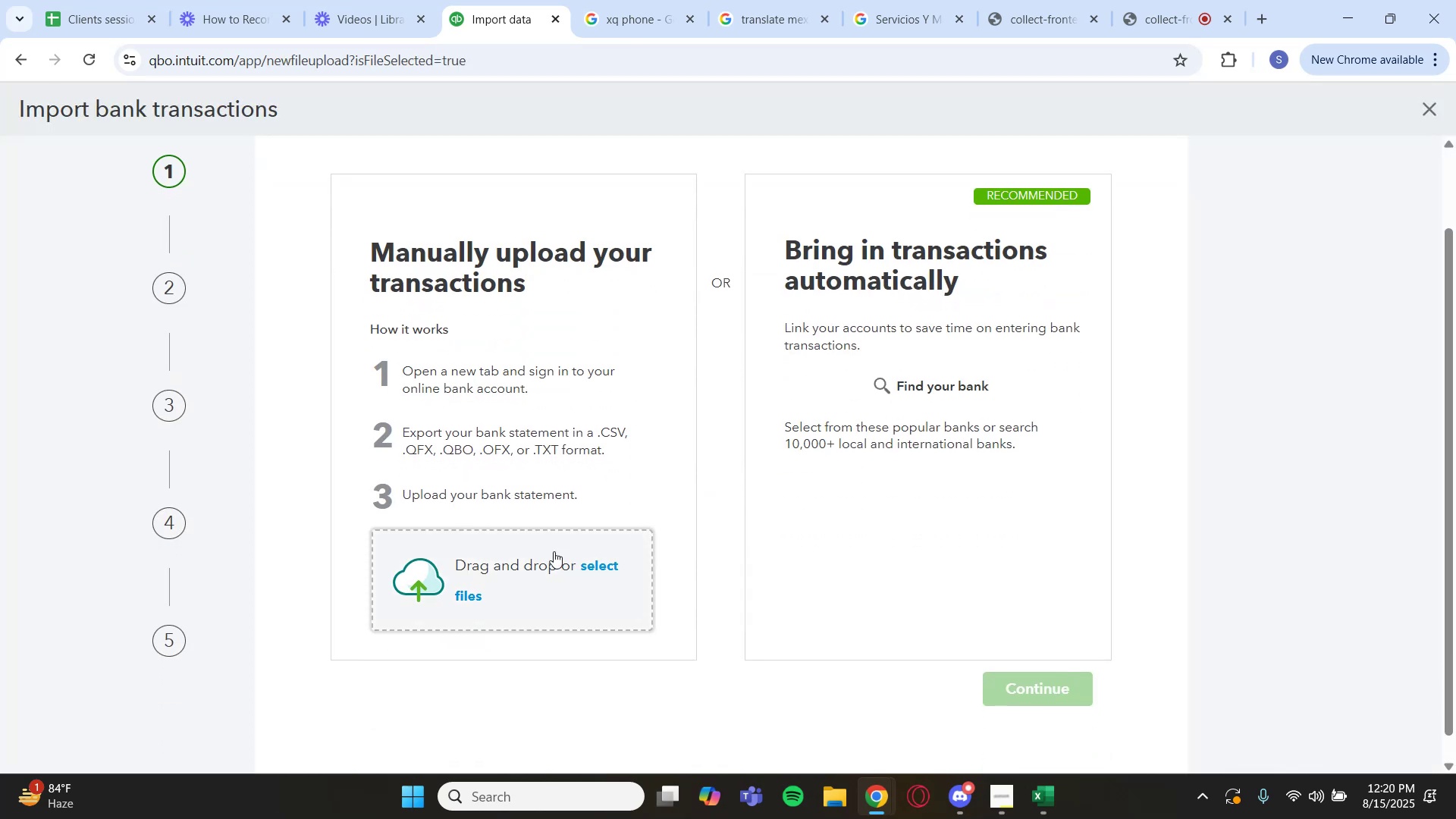 
left_click([541, 557])
 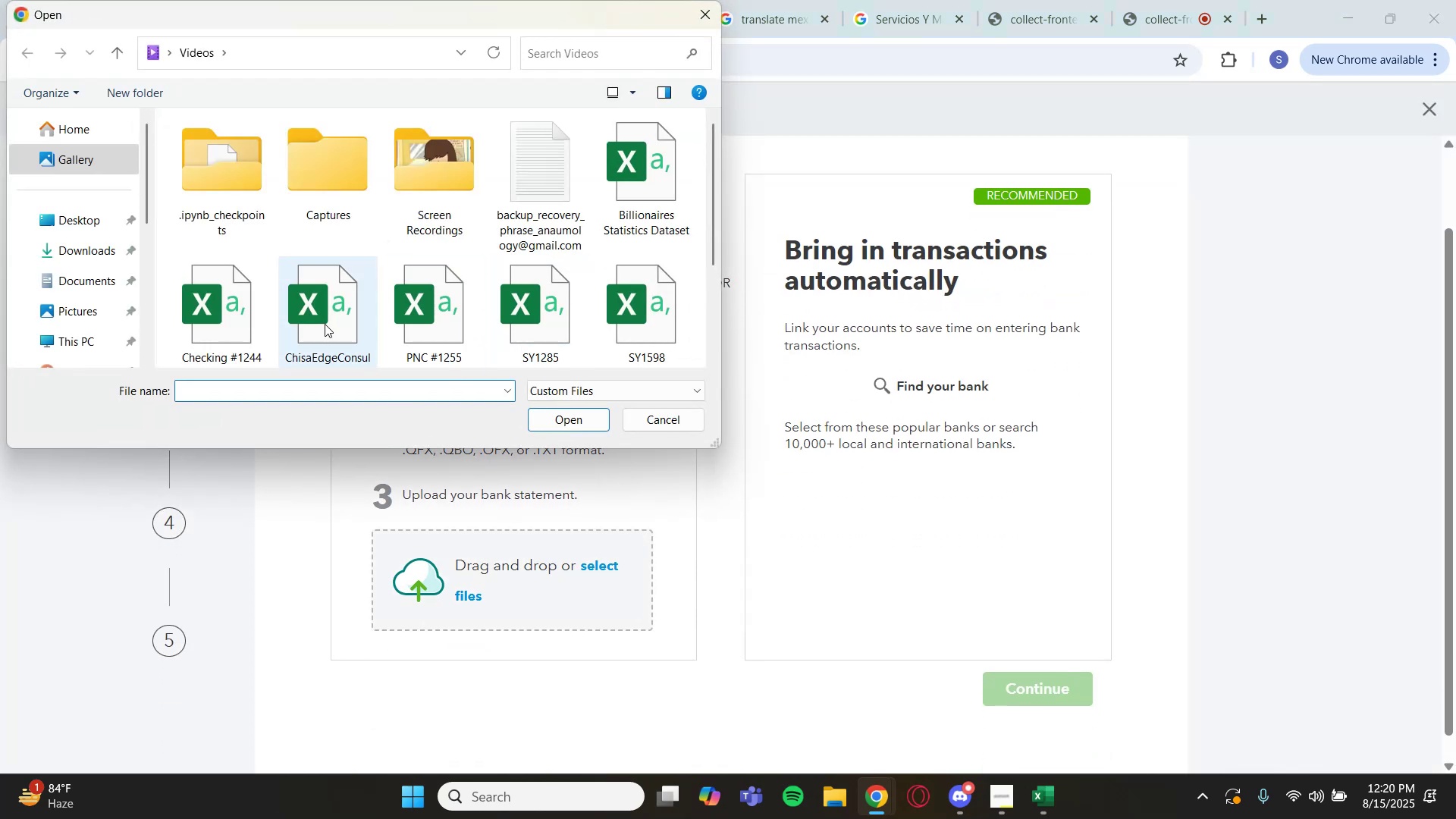 
left_click([325, 324])
 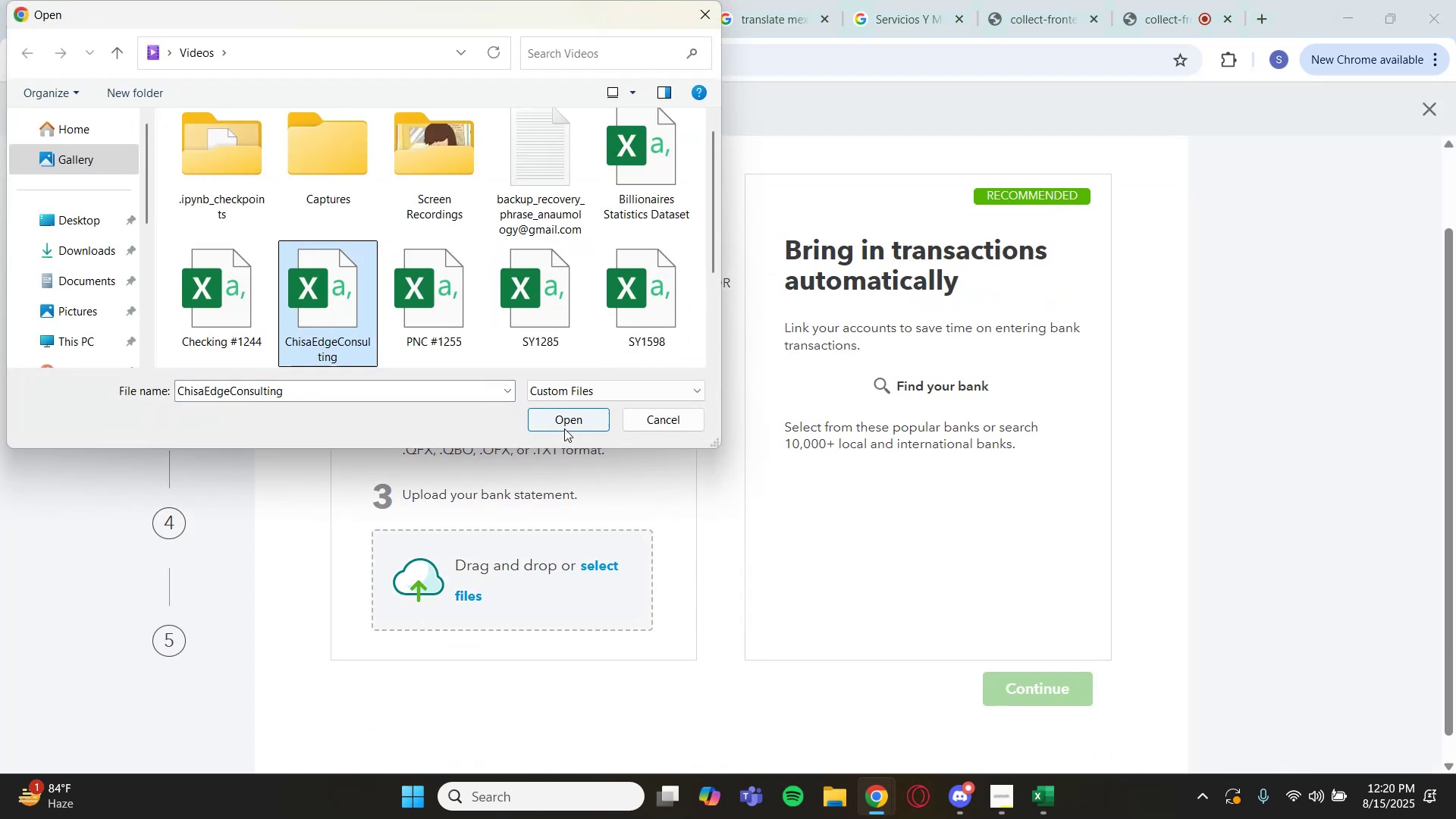 
left_click([565, 429])
 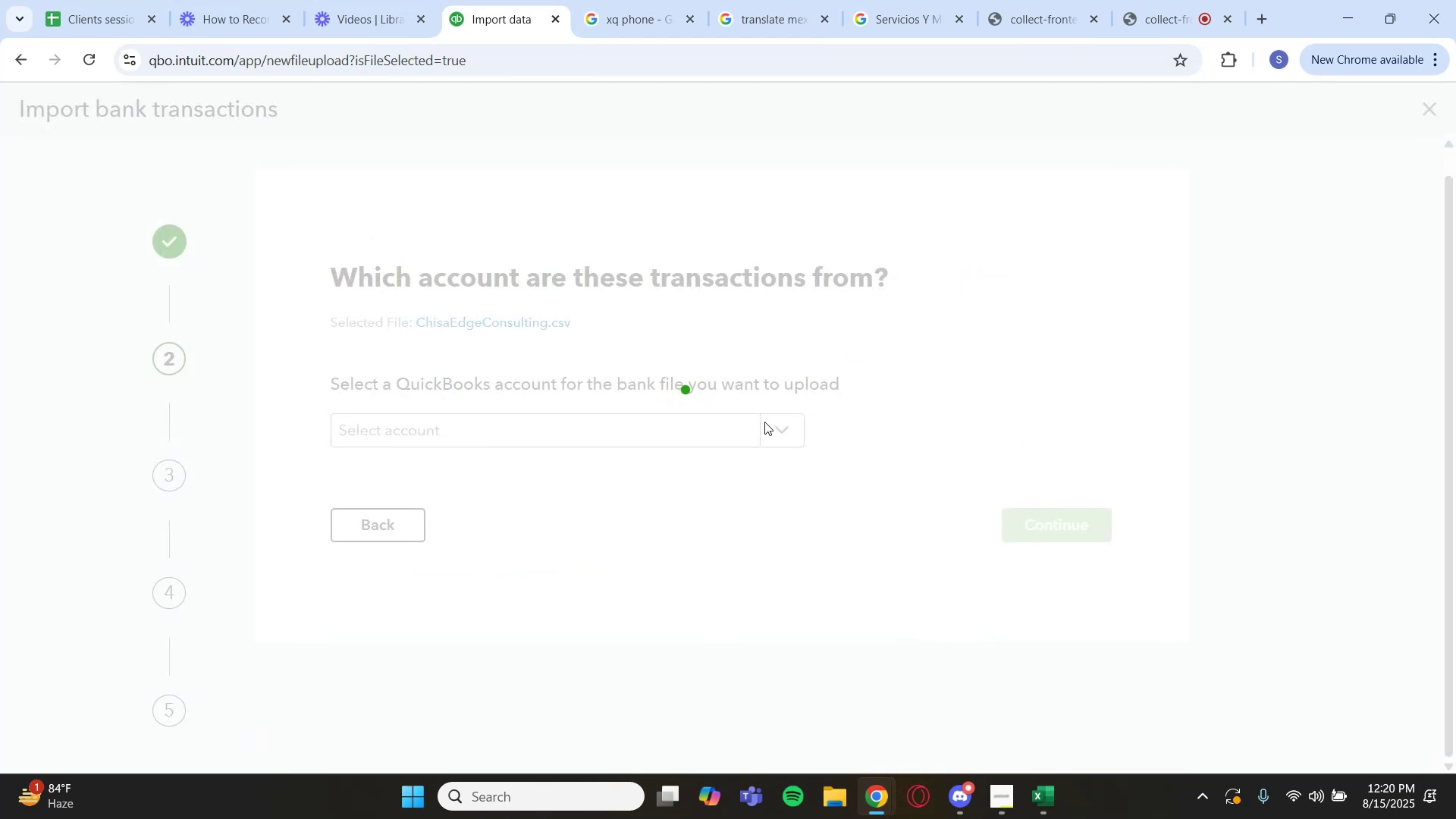 
wait(6.14)
 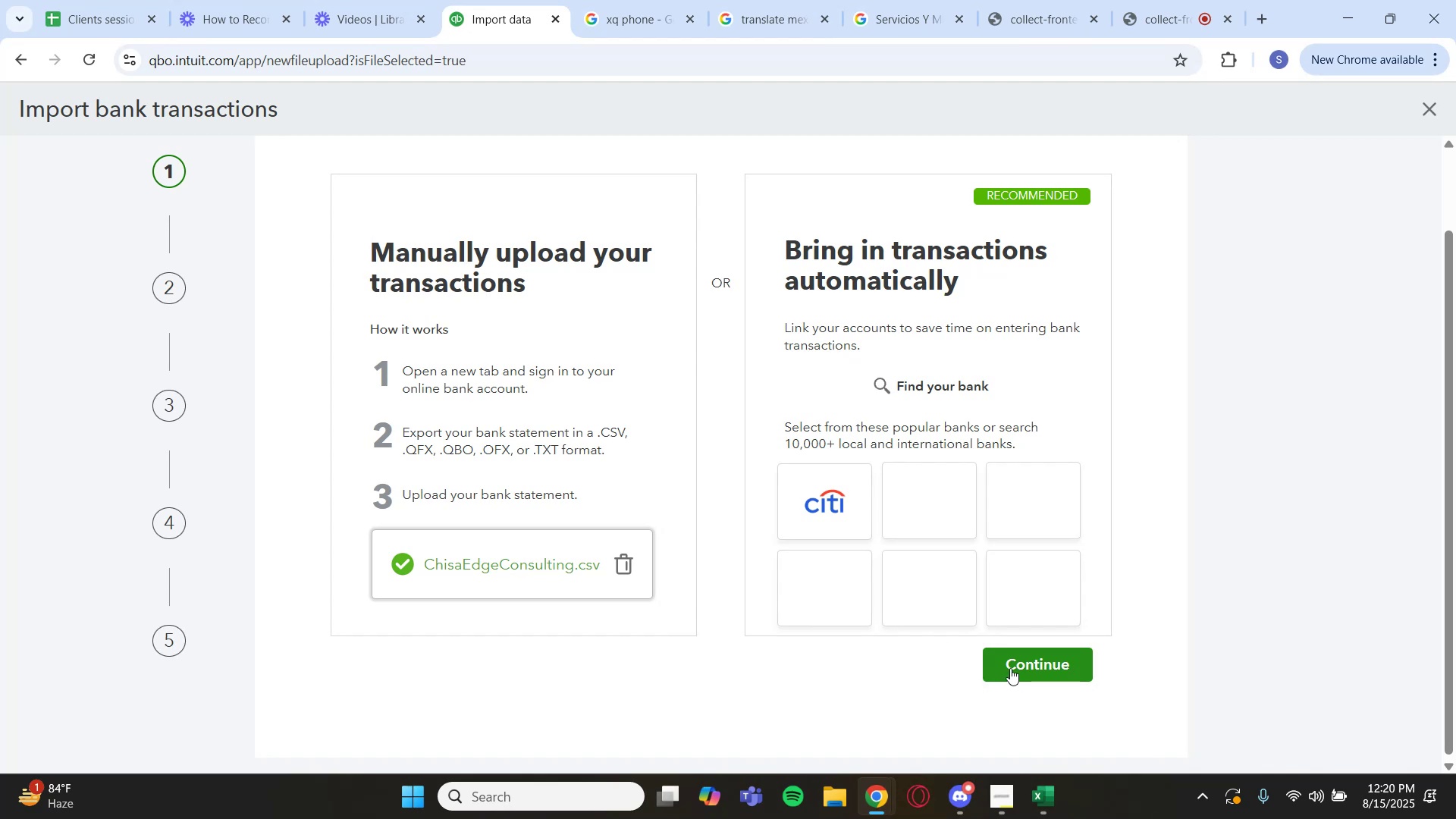 
left_click([748, 424])
 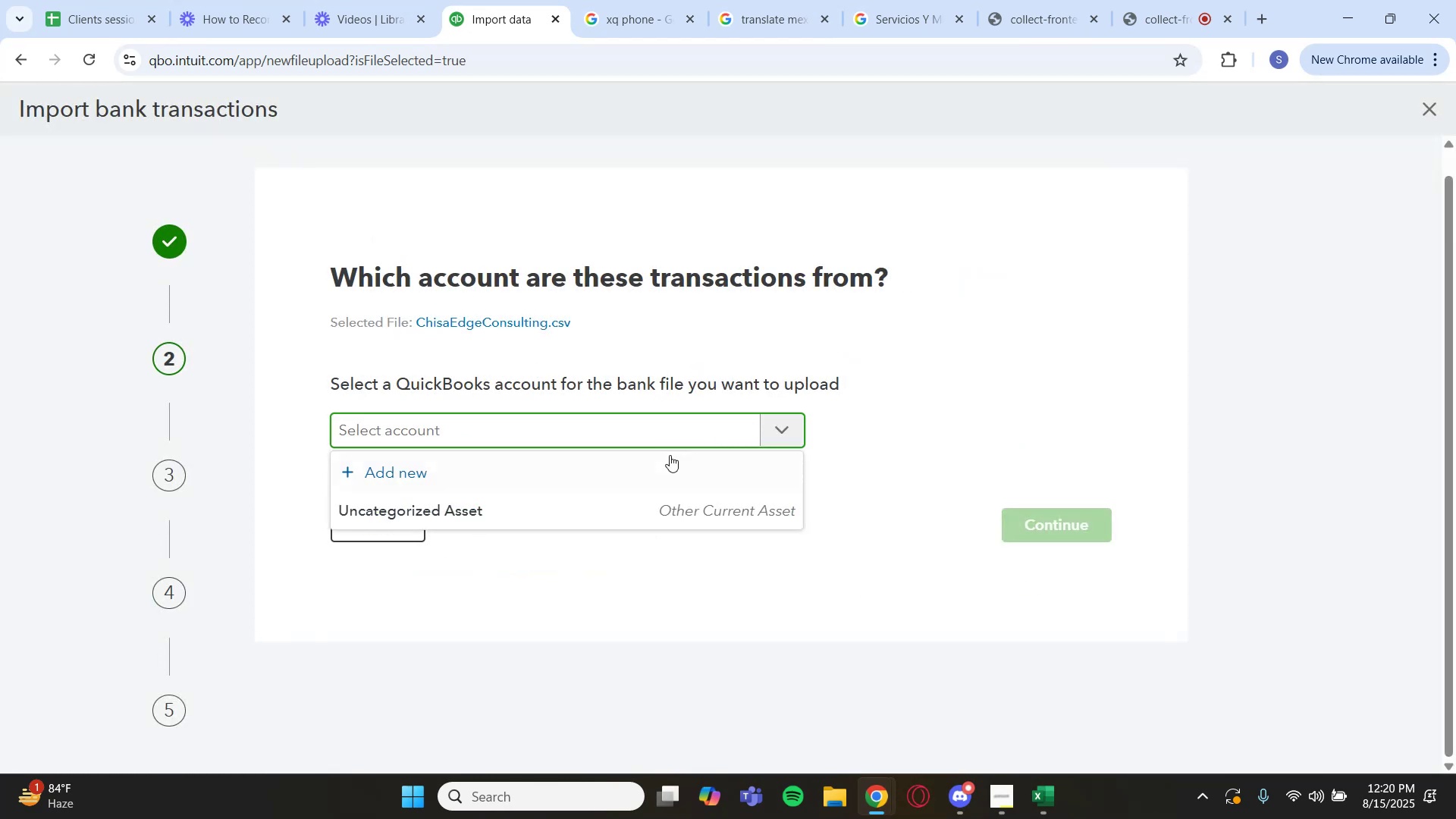 
left_click([642, 463])
 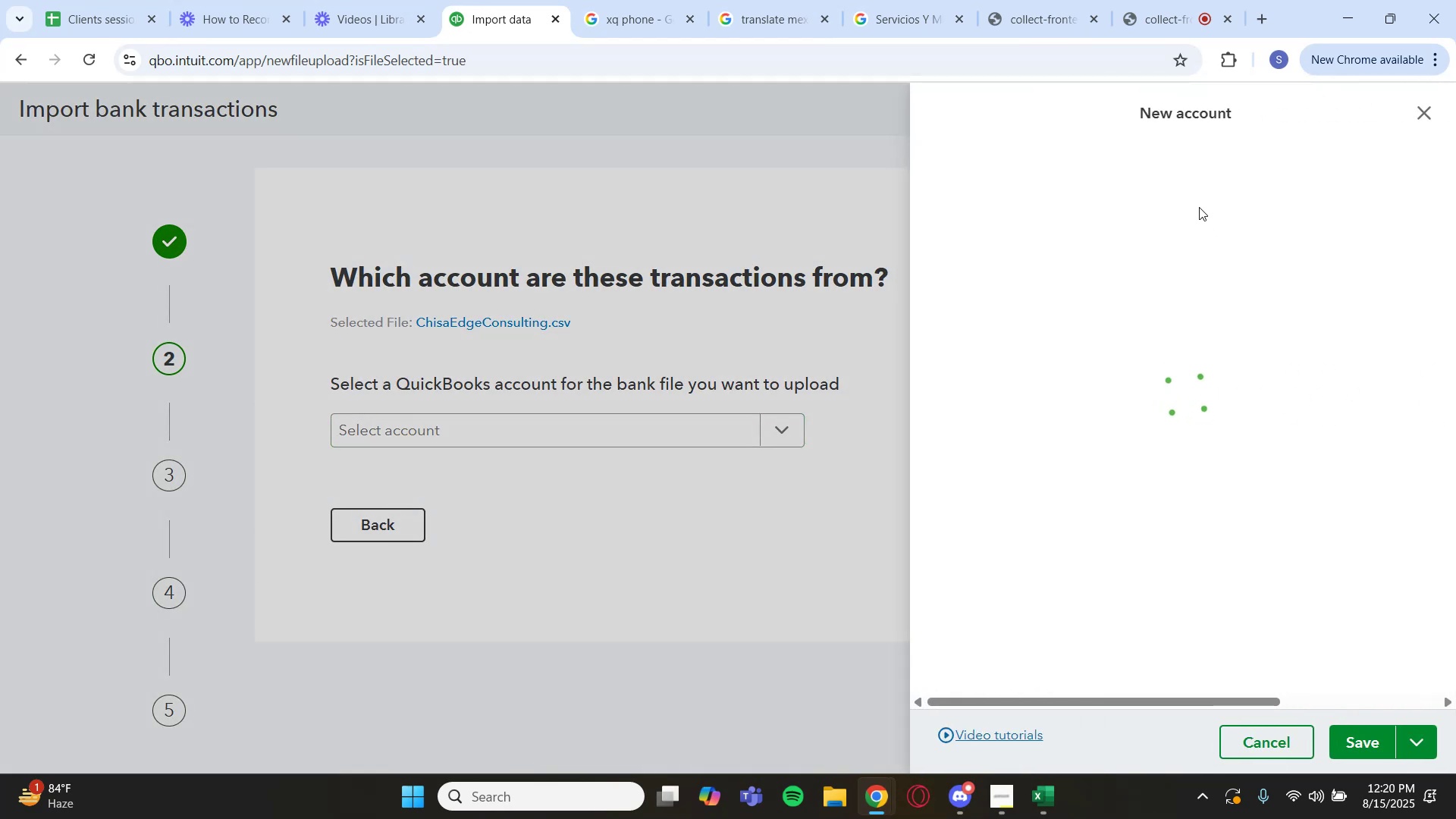 
left_click([1126, 178])
 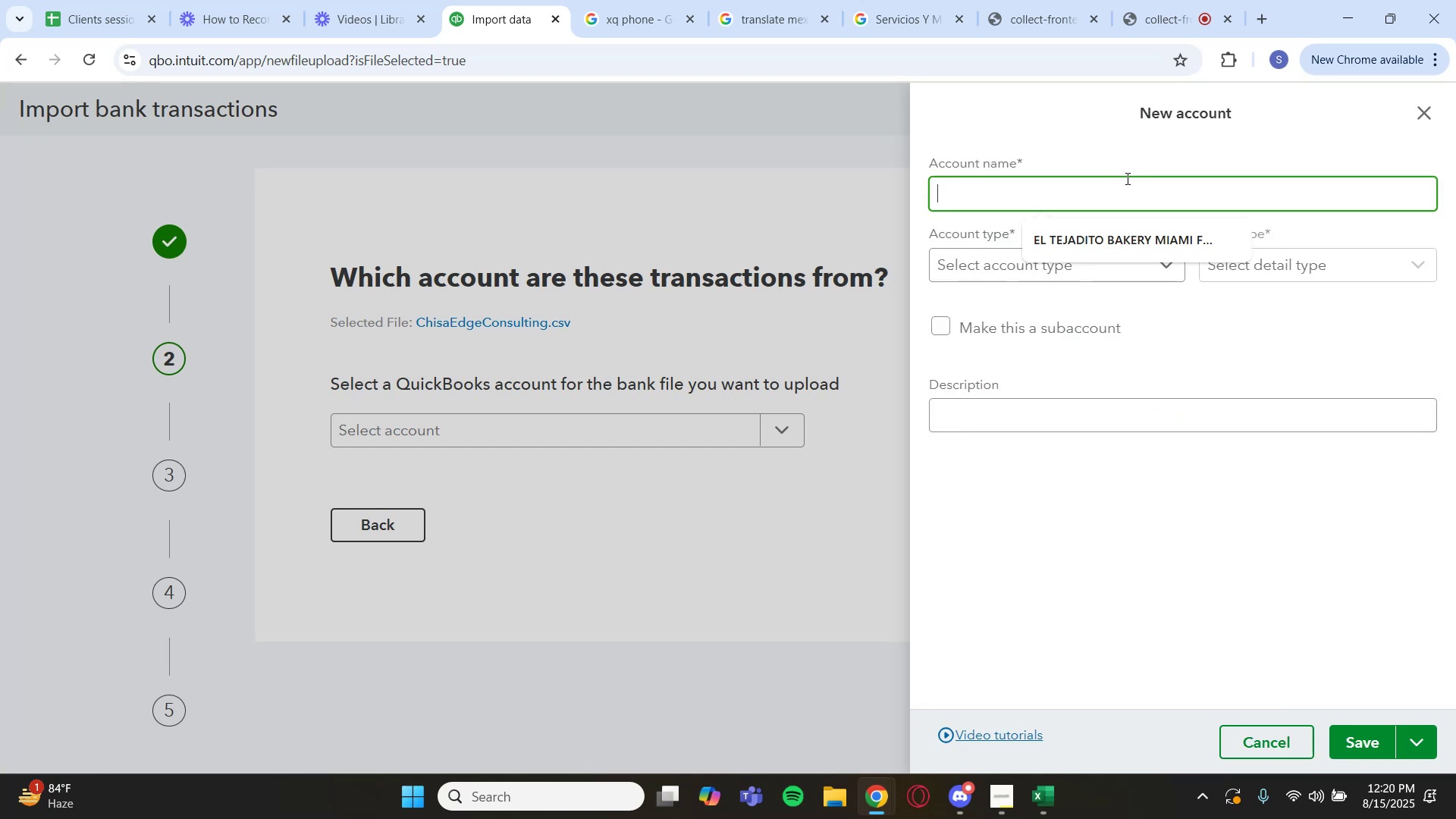 
type(Bank)
 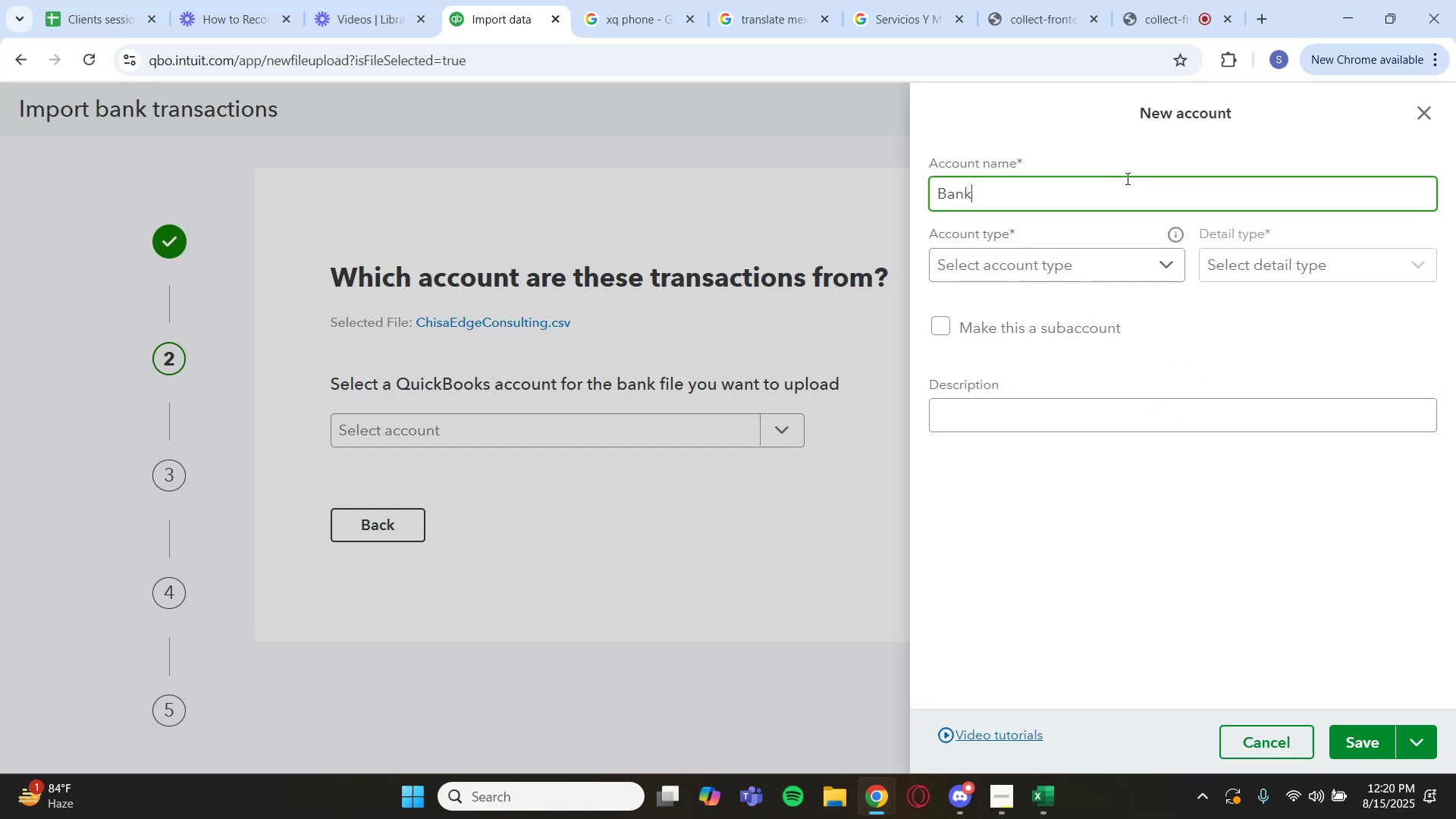 
left_click([1163, 260])
 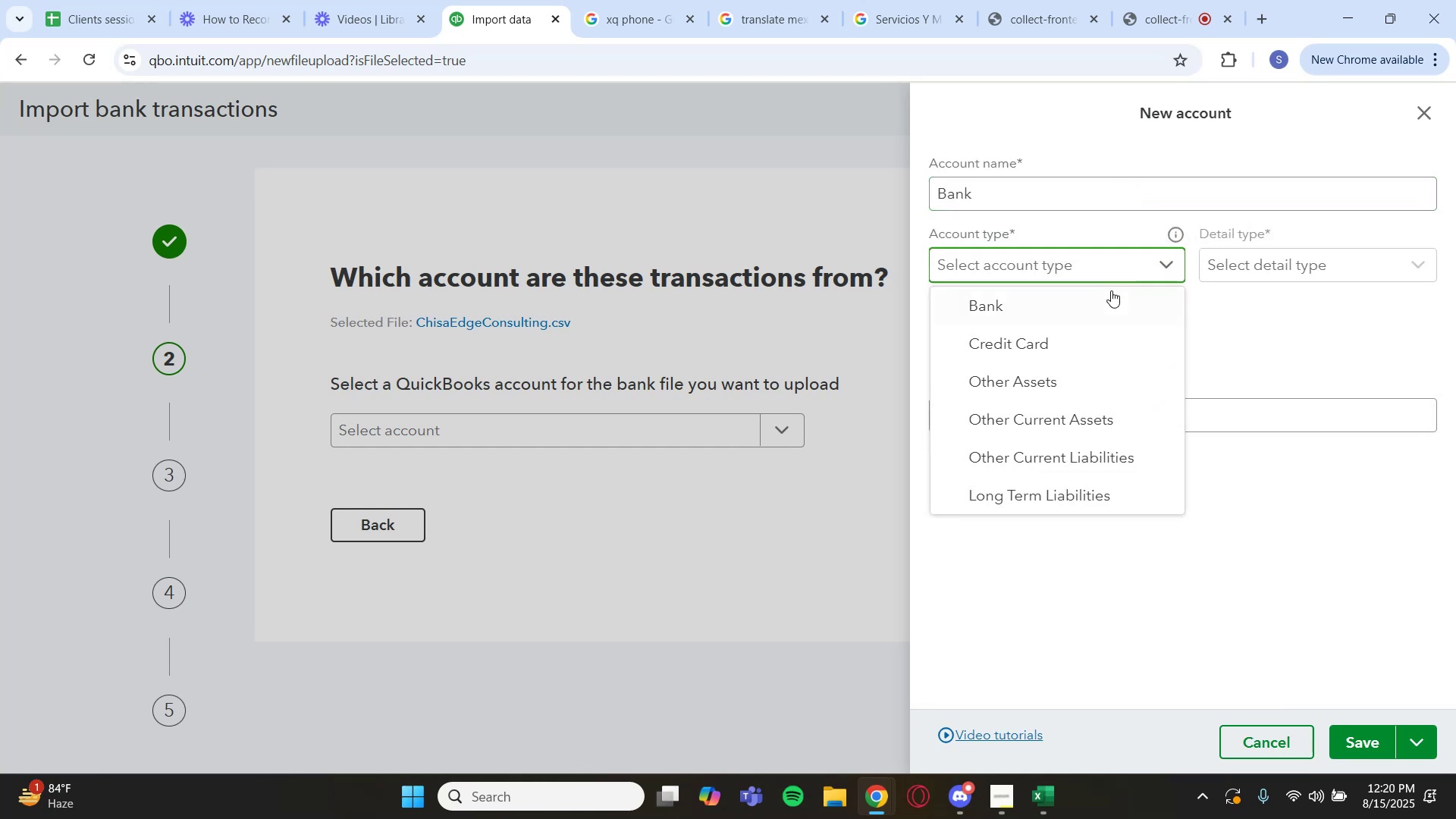 
left_click([1108, 297])
 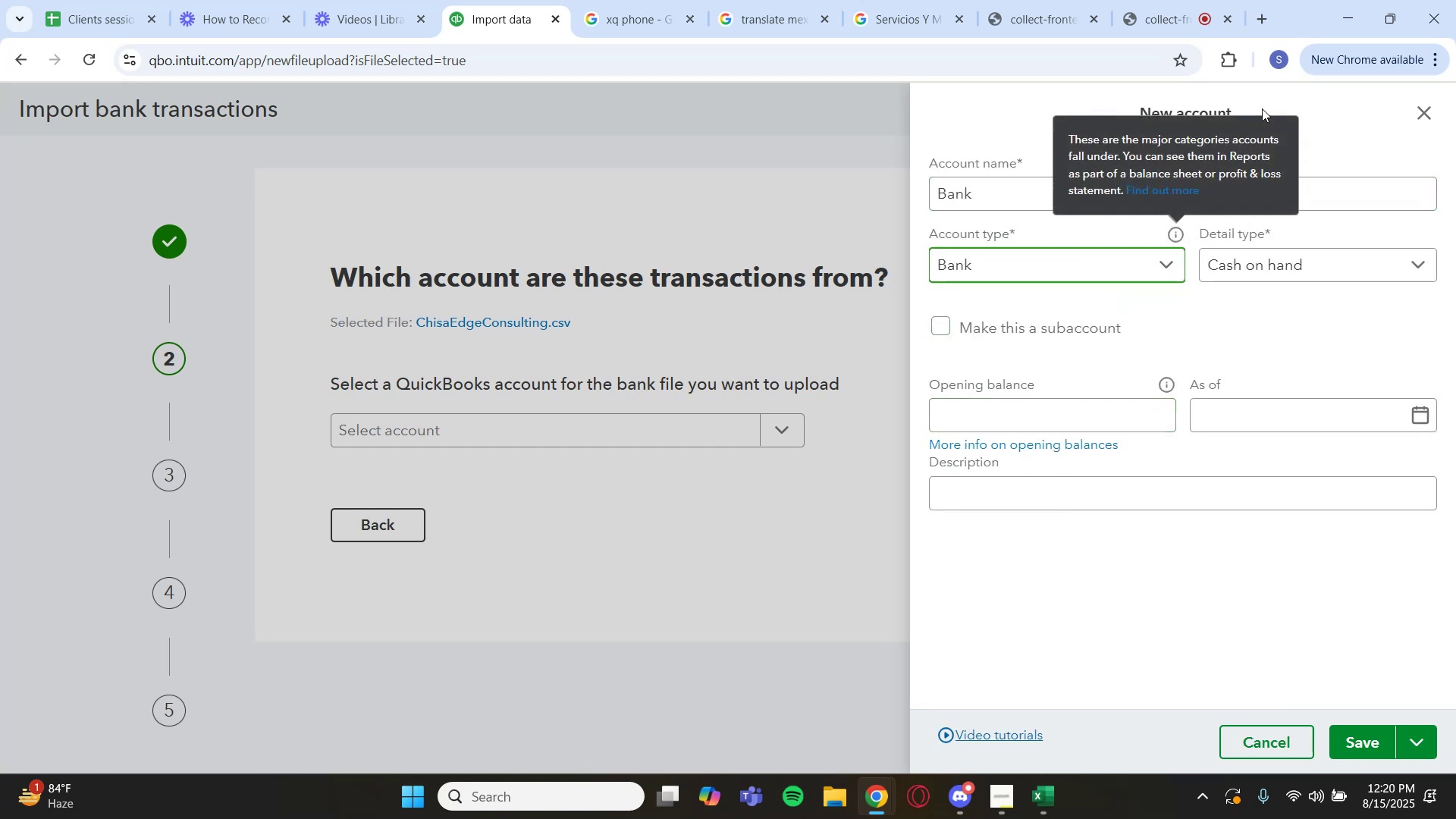 
left_click([1357, 67])
 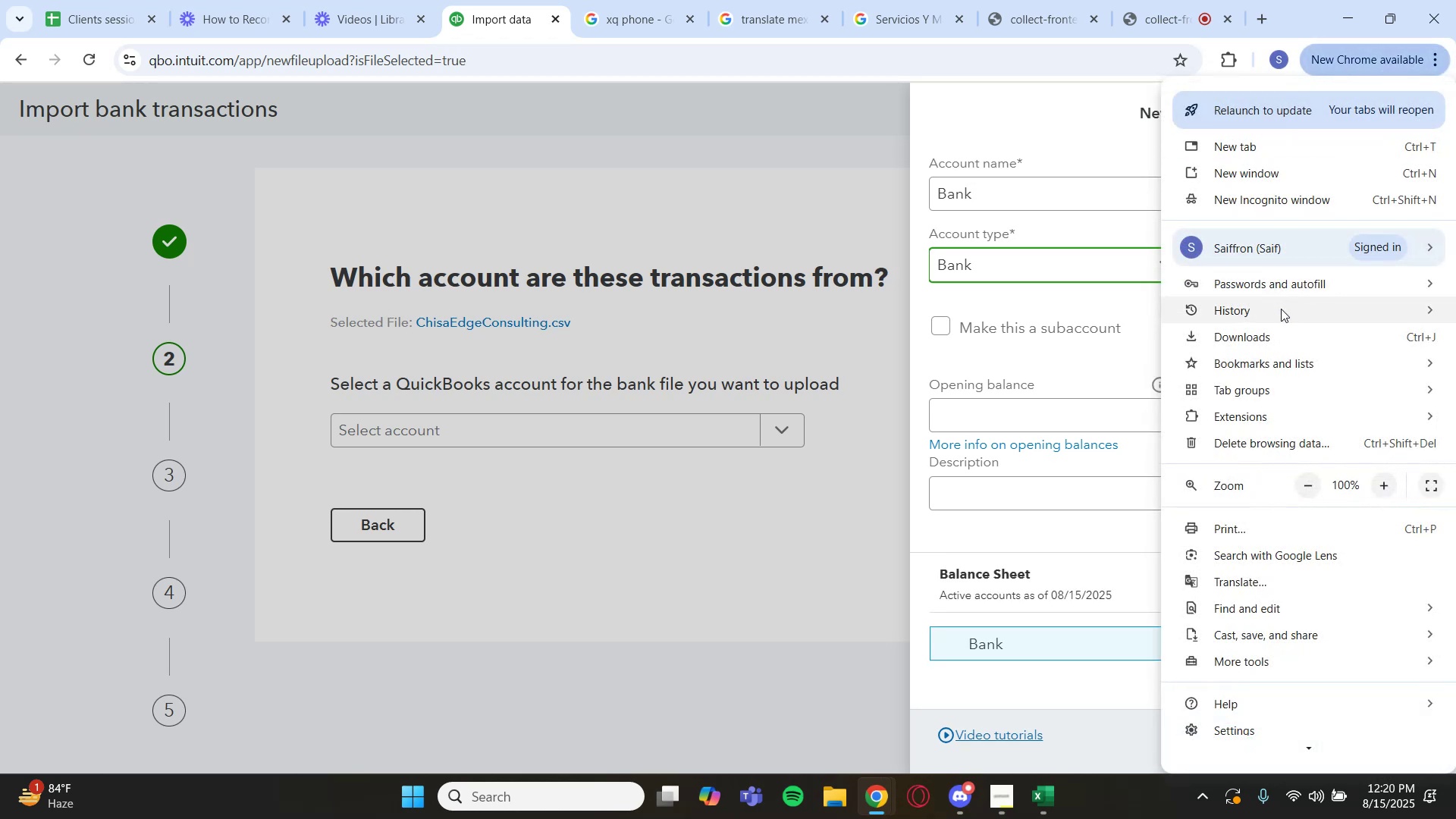 
left_click([1276, 328])
 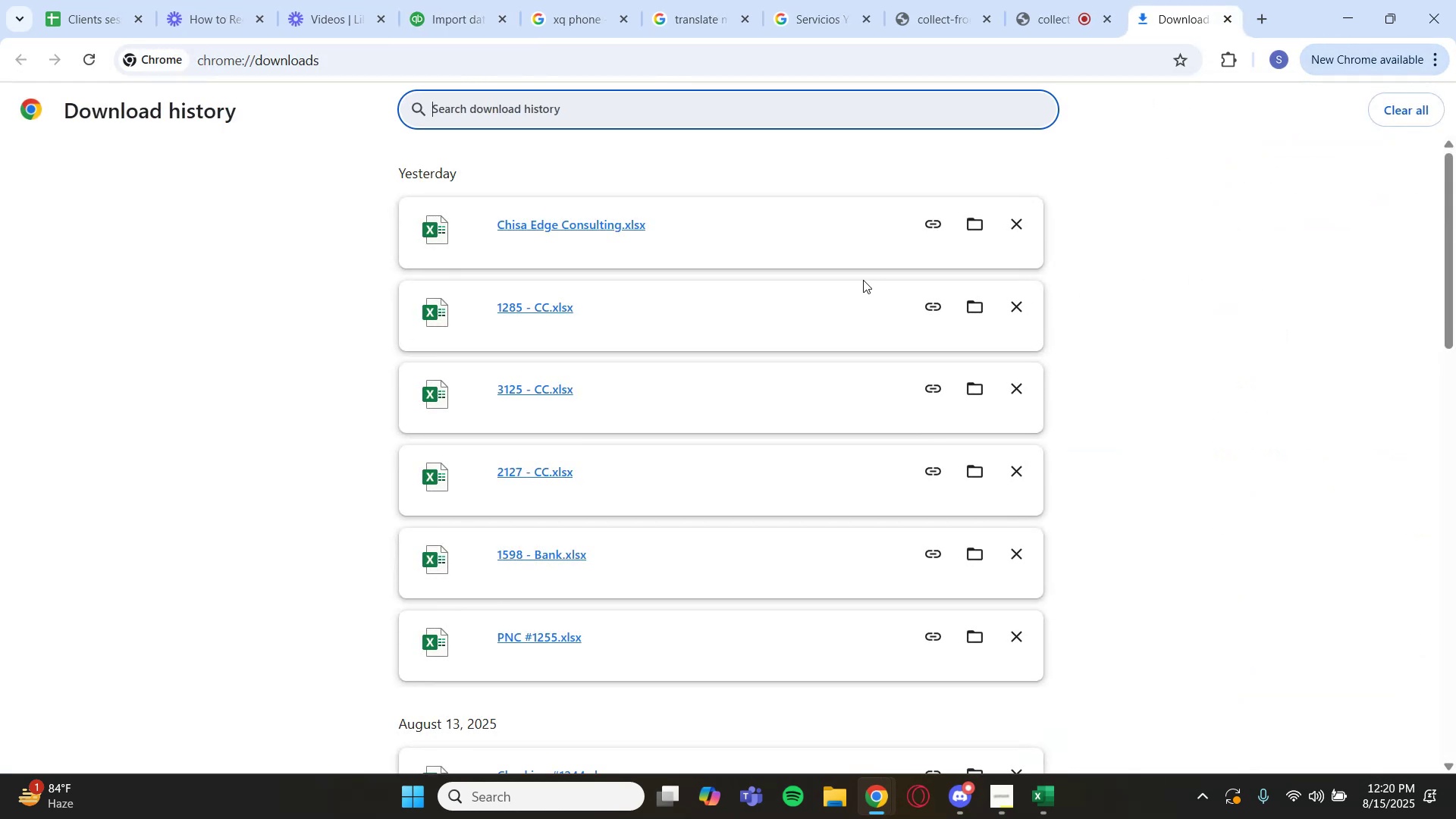 
left_click([609, 223])
 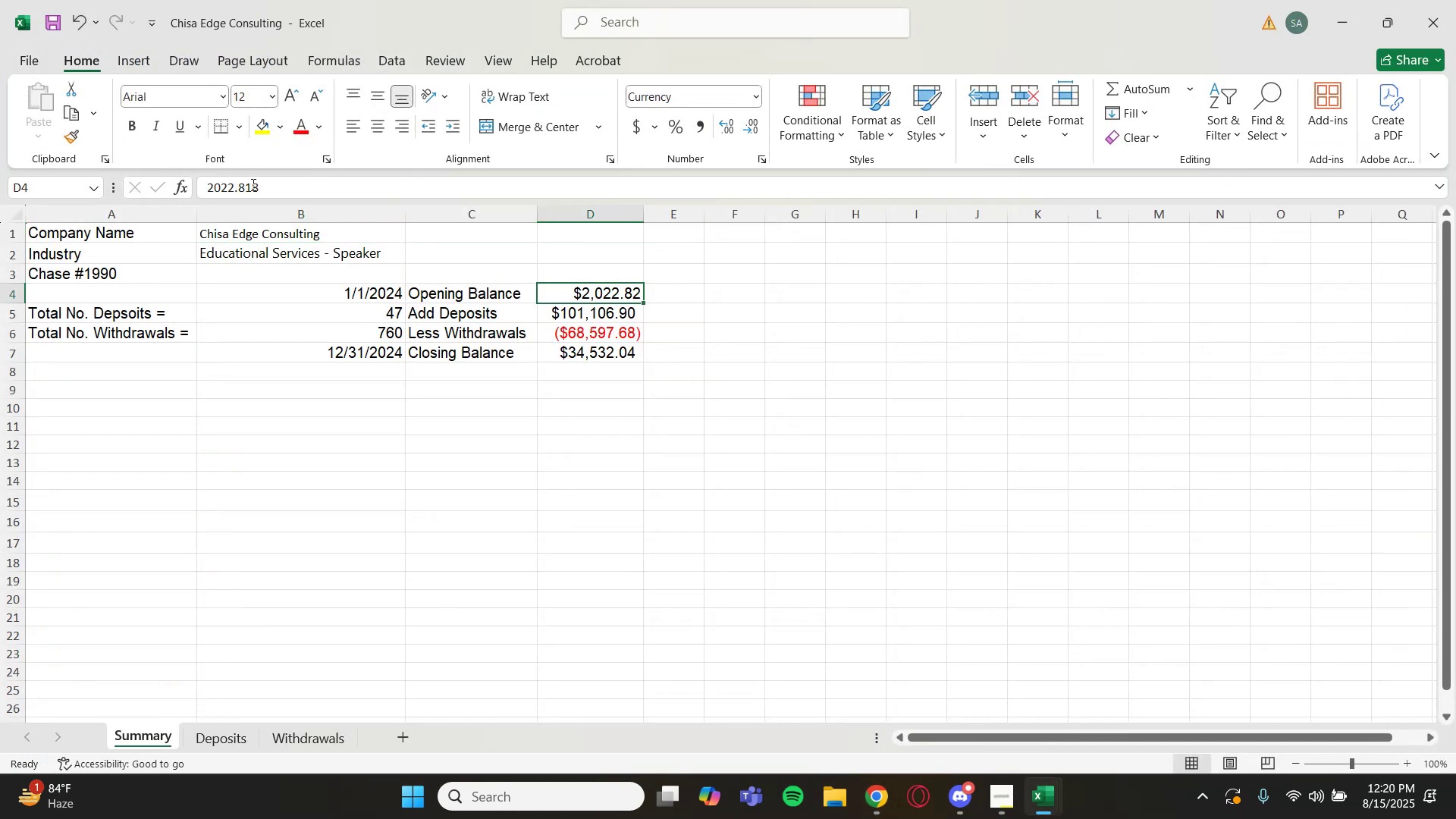 
wait(5.89)
 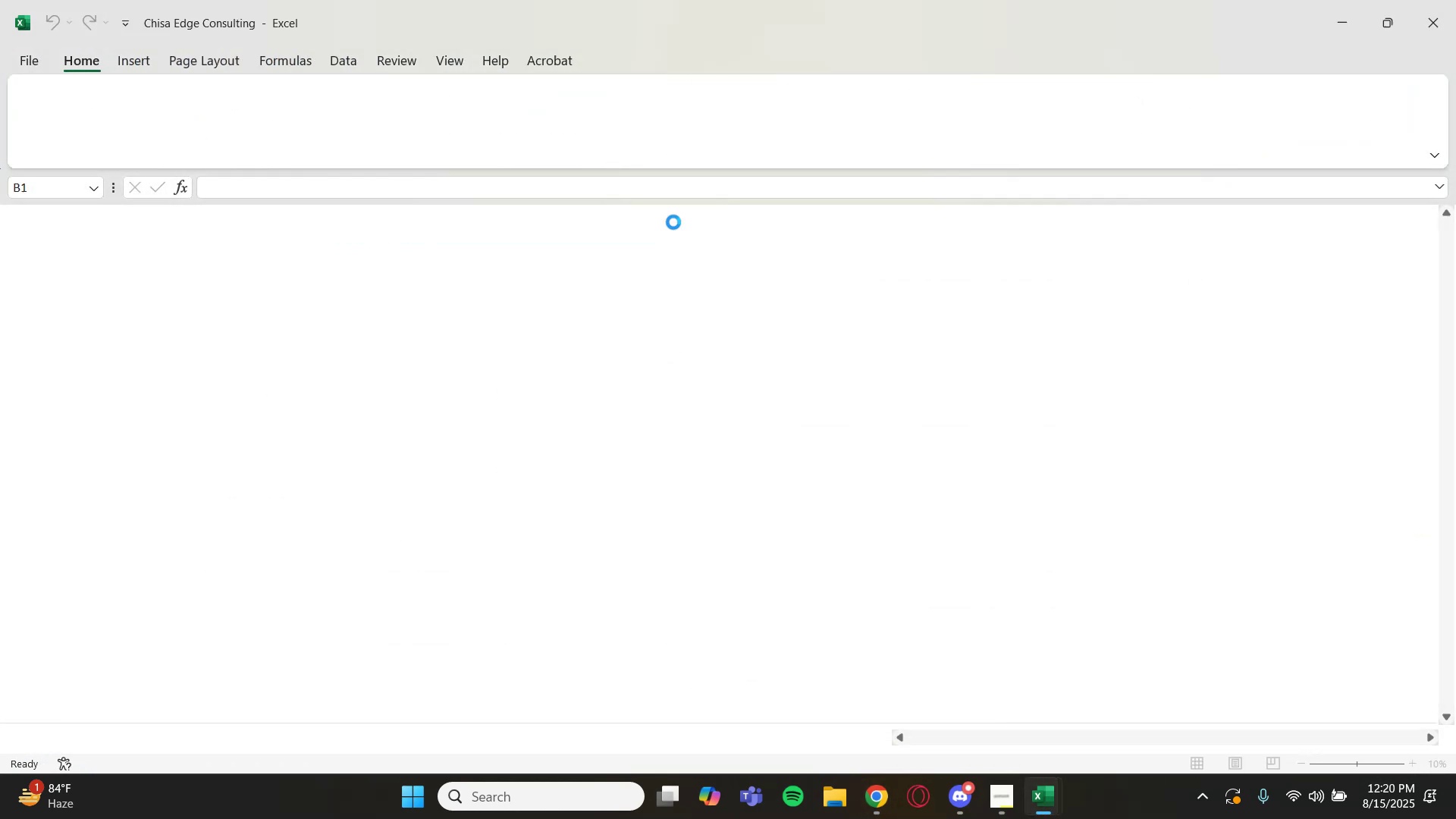 
left_click_drag(start_coordinate=[264, 180], to_coordinate=[206, 192])
 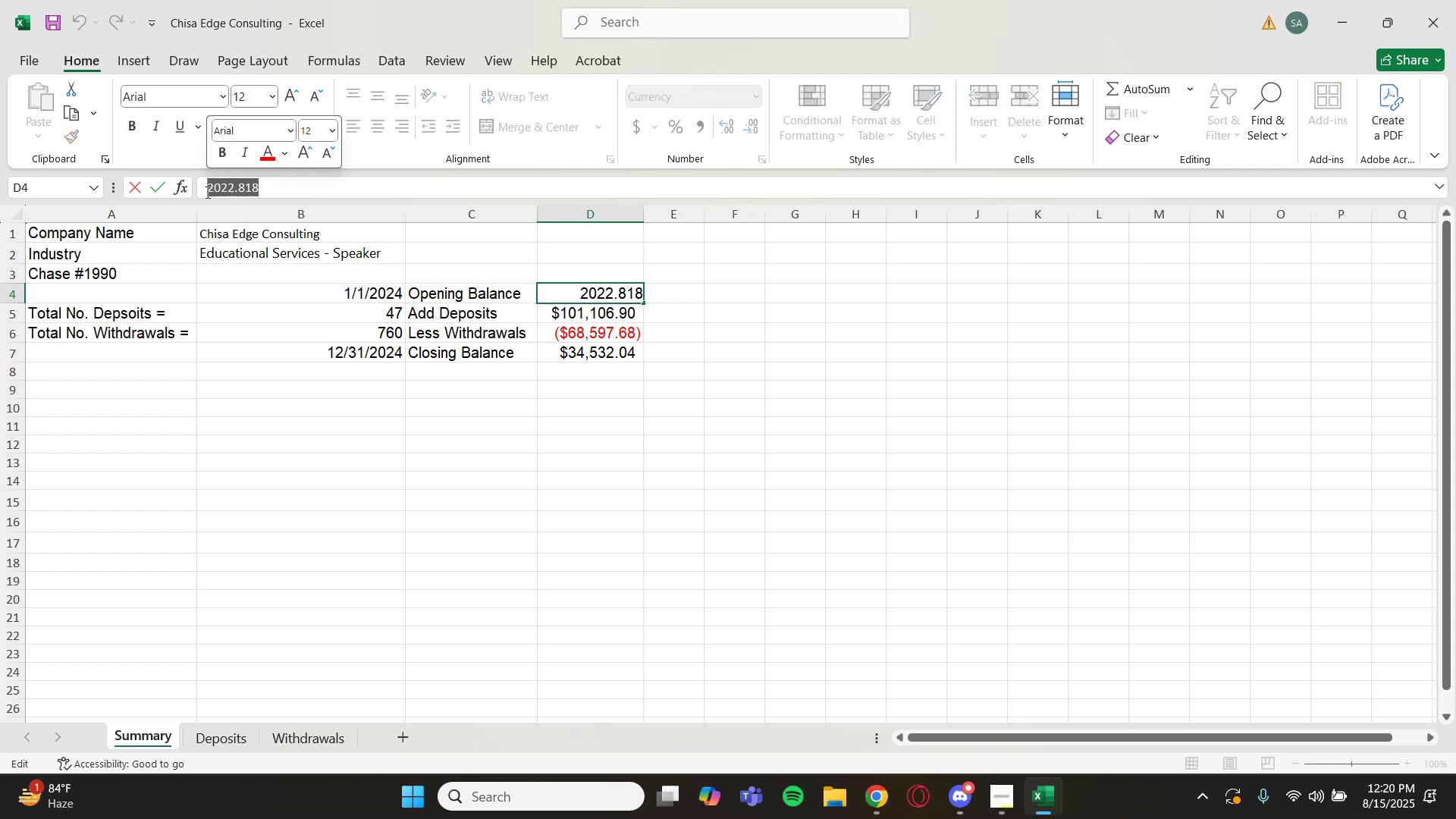 
key(Control+C)
 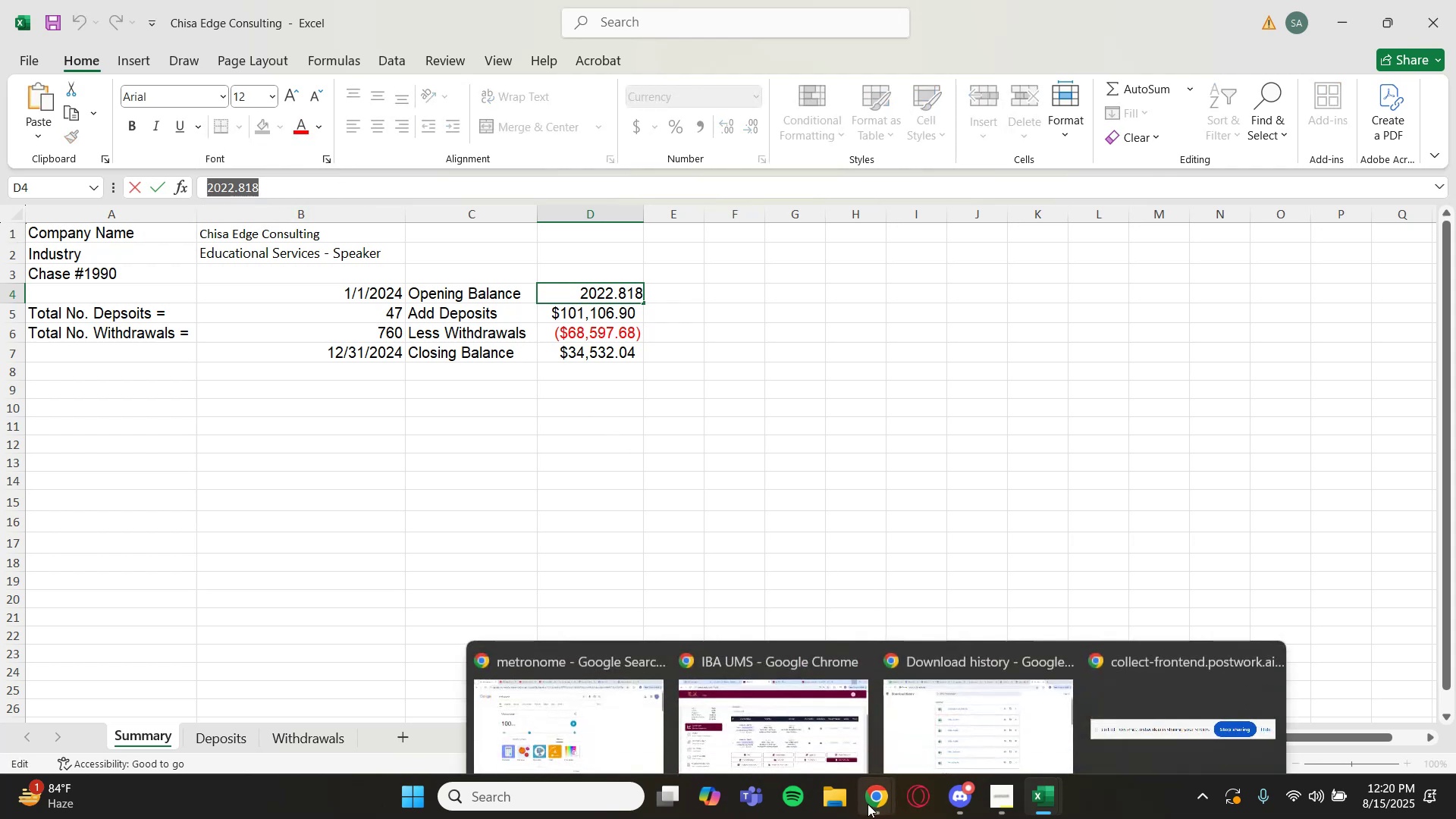 
left_click([1002, 712])
 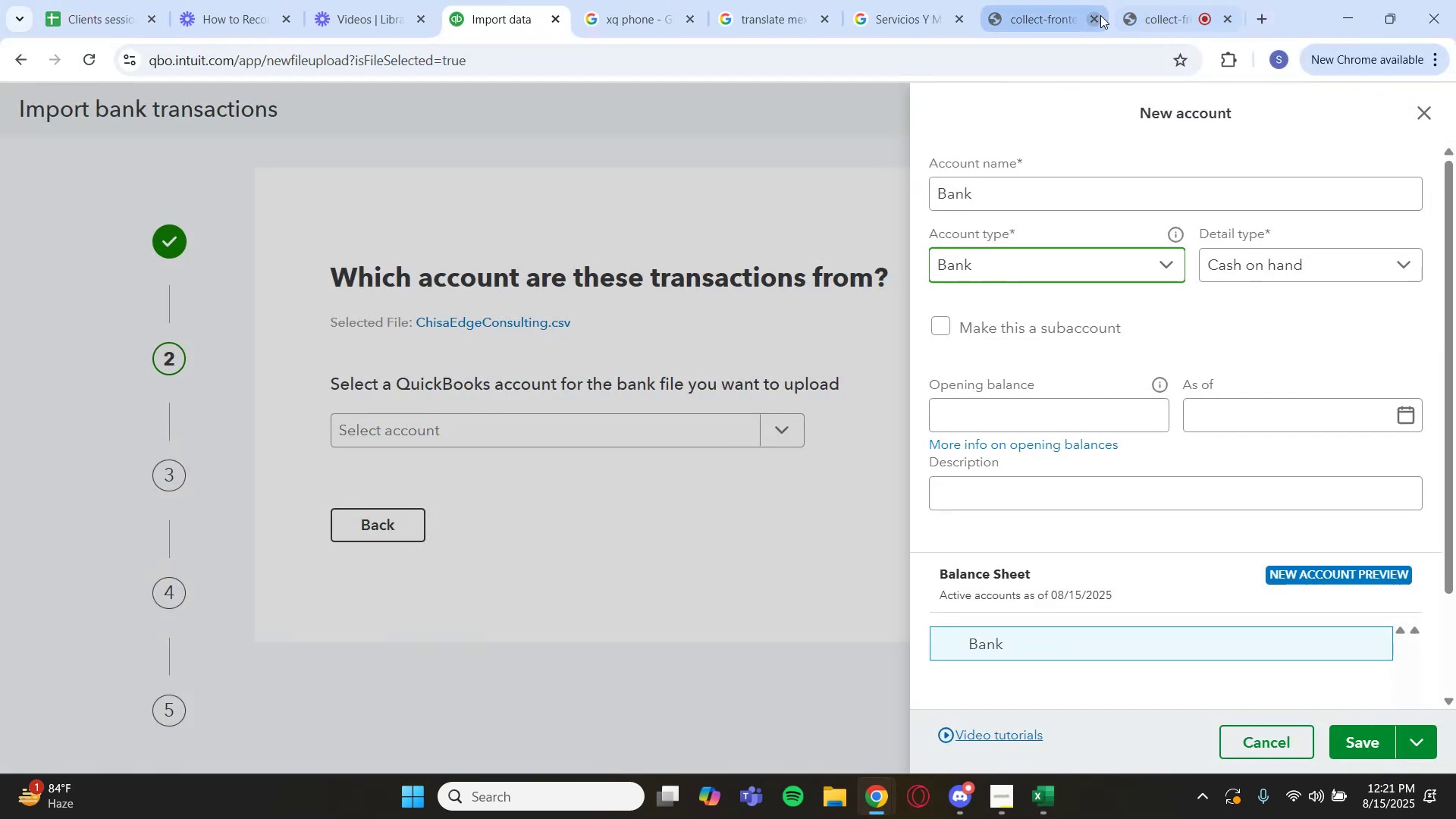 
left_click([1097, 17])
 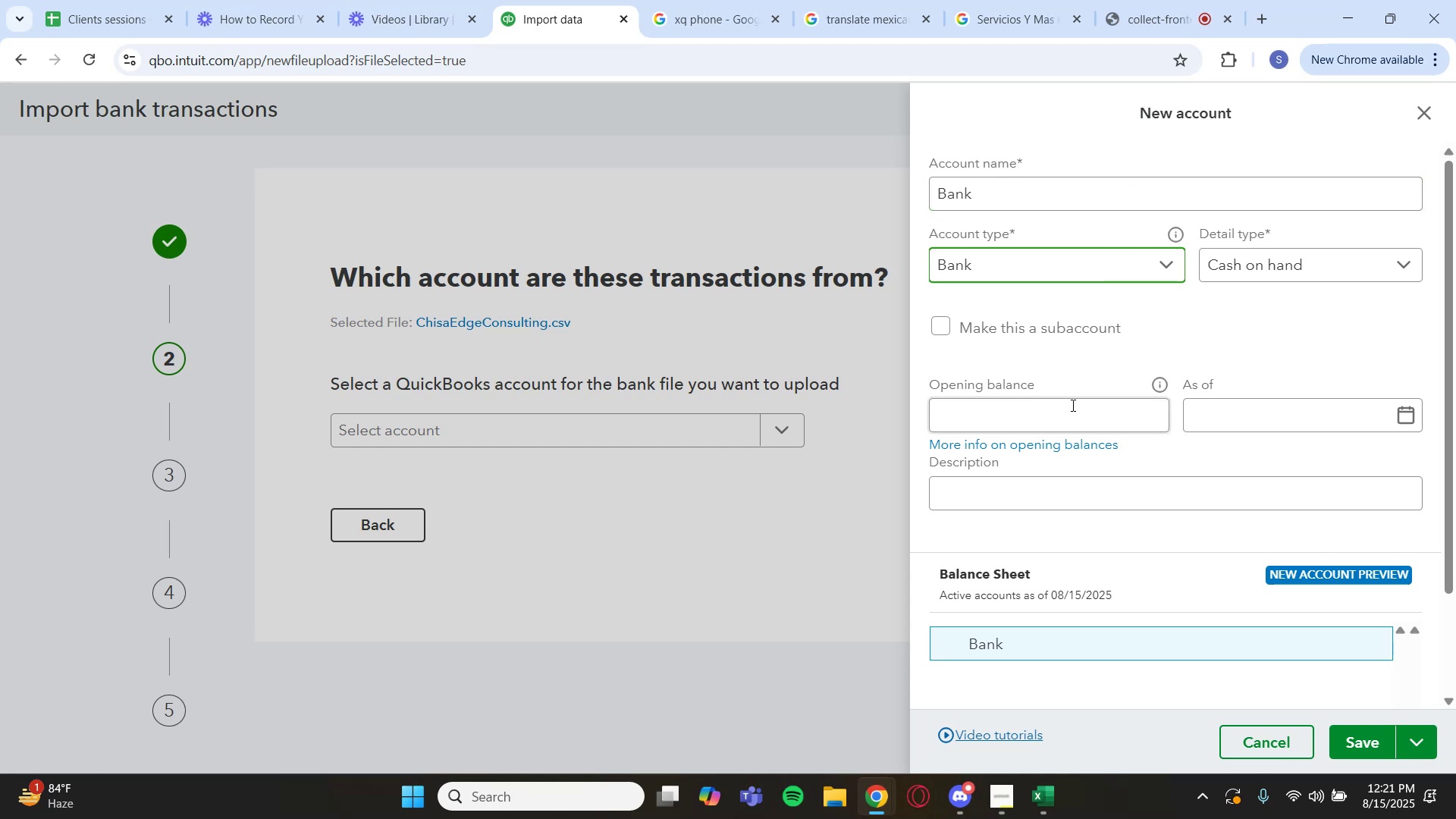 
key(Control+V)
 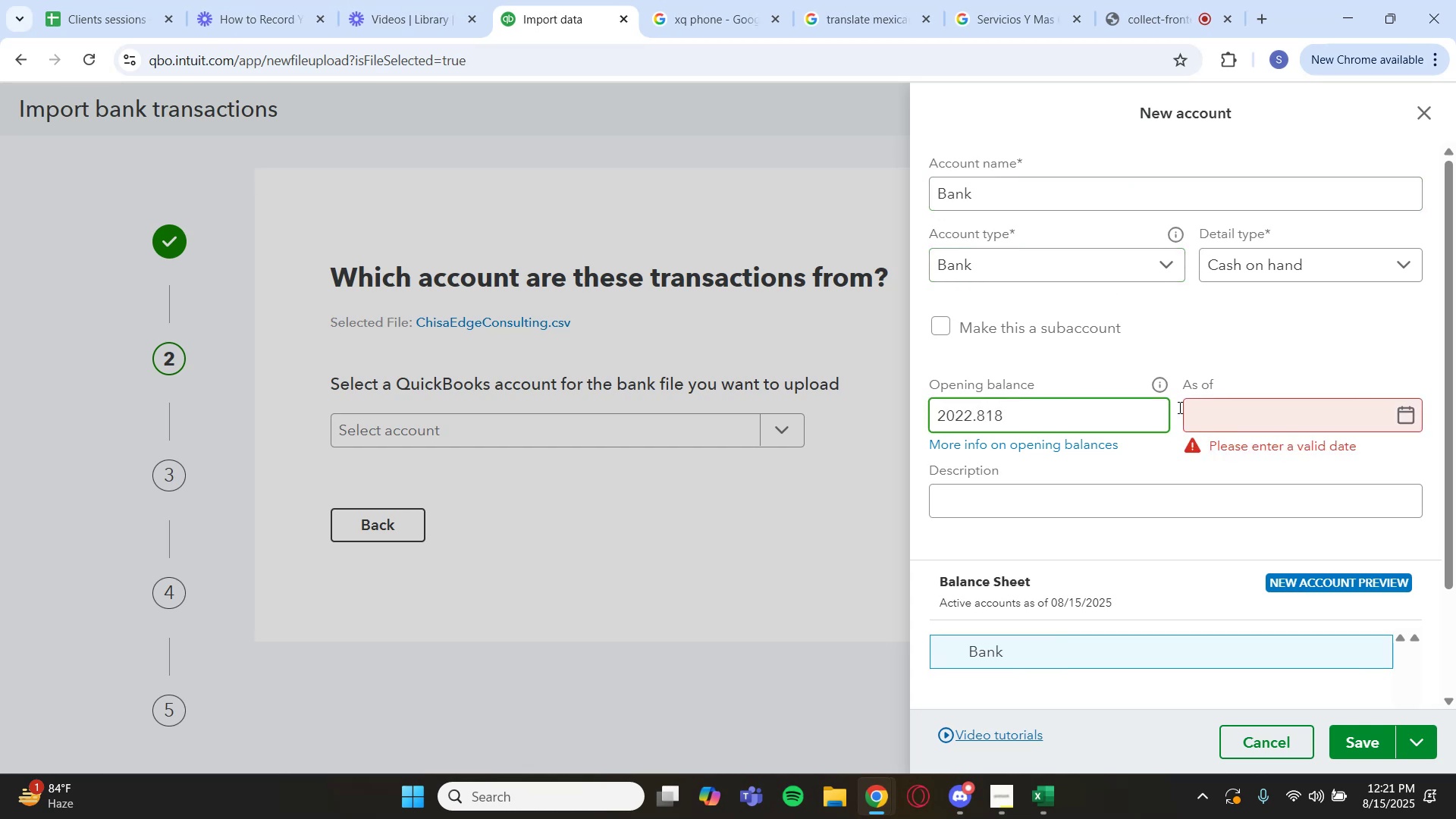 
left_click([1219, 415])
 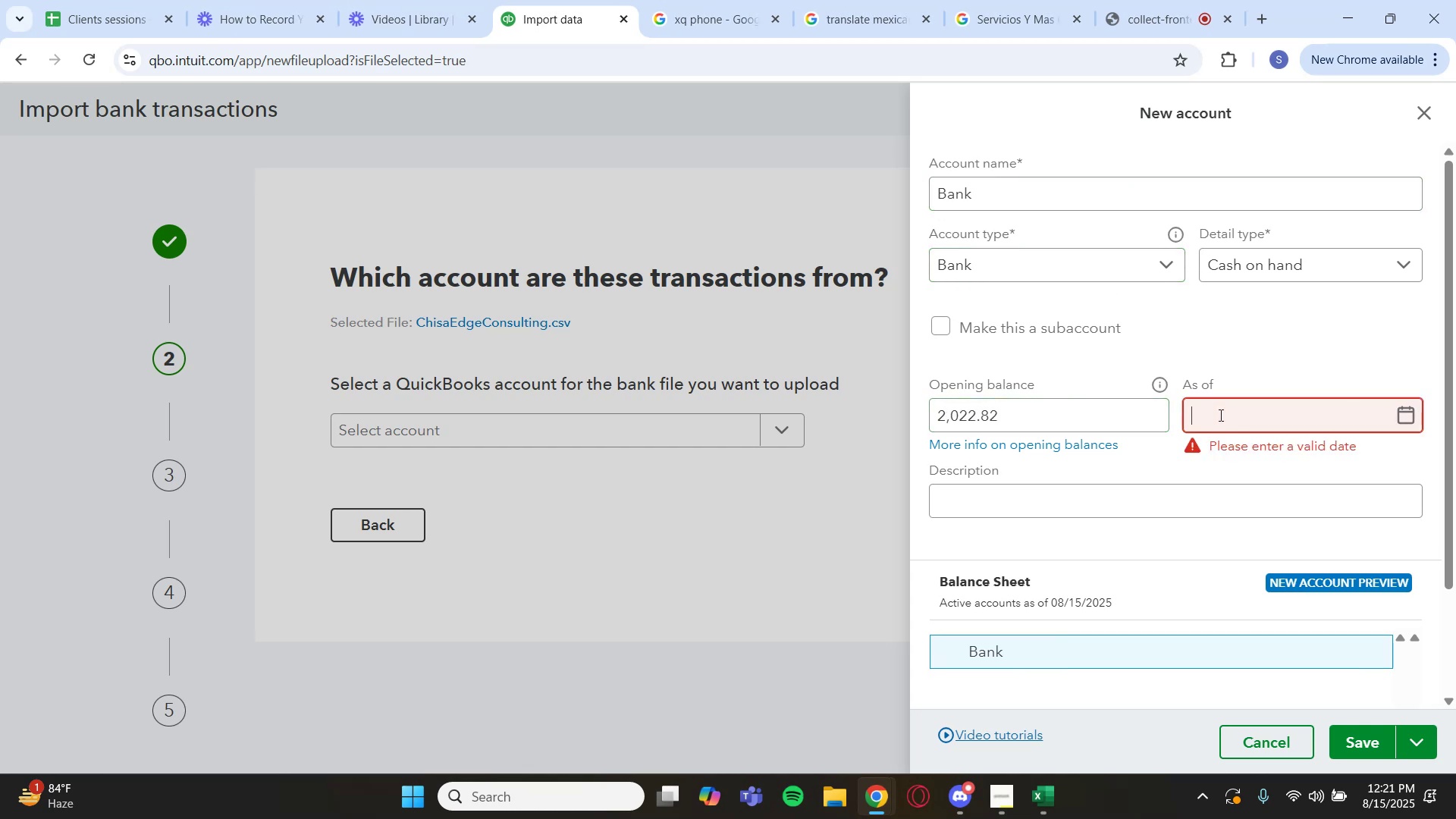 
hold_key(key=Backquote, duration=11.69)
 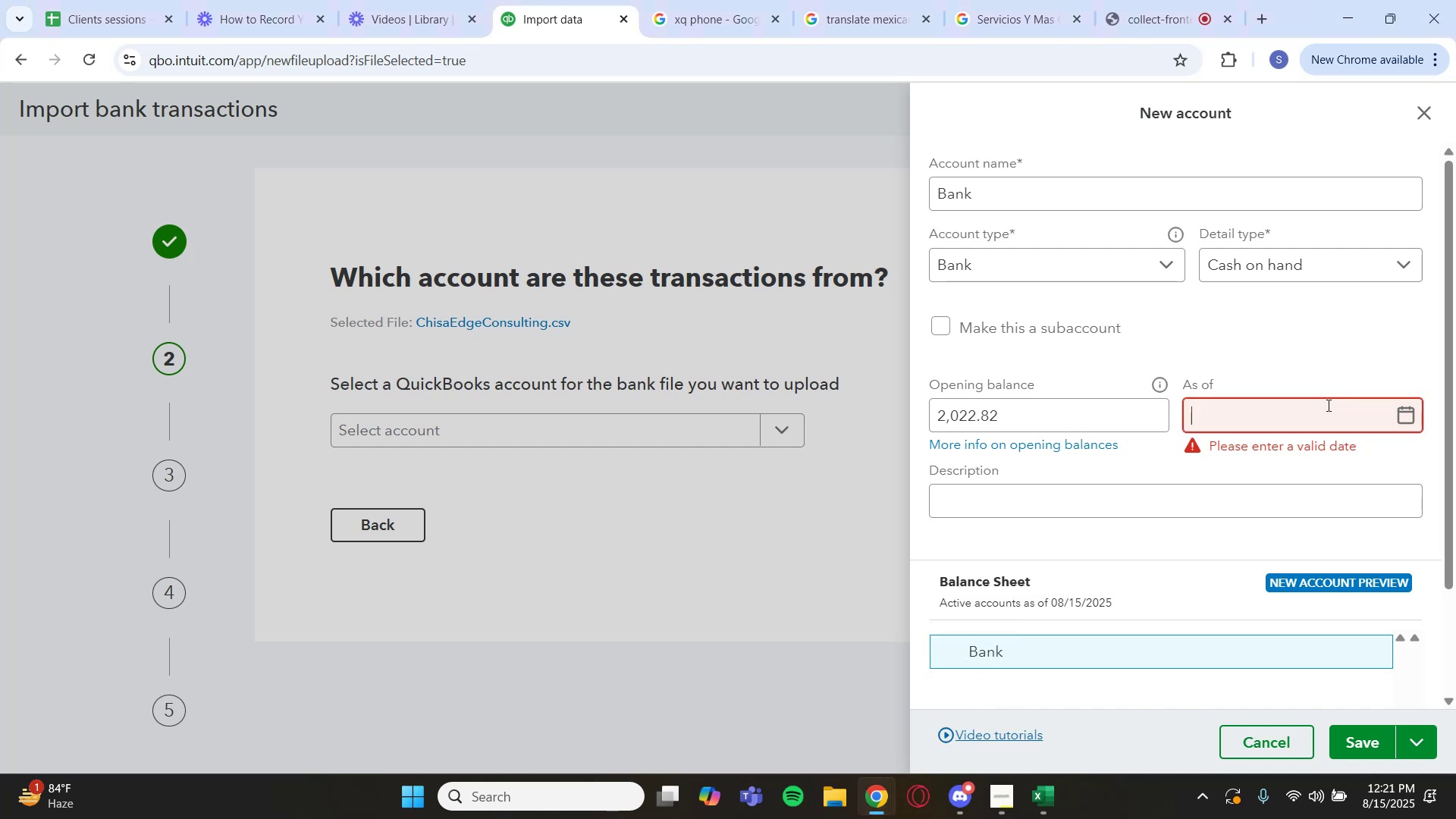 
left_click([942, 748])
 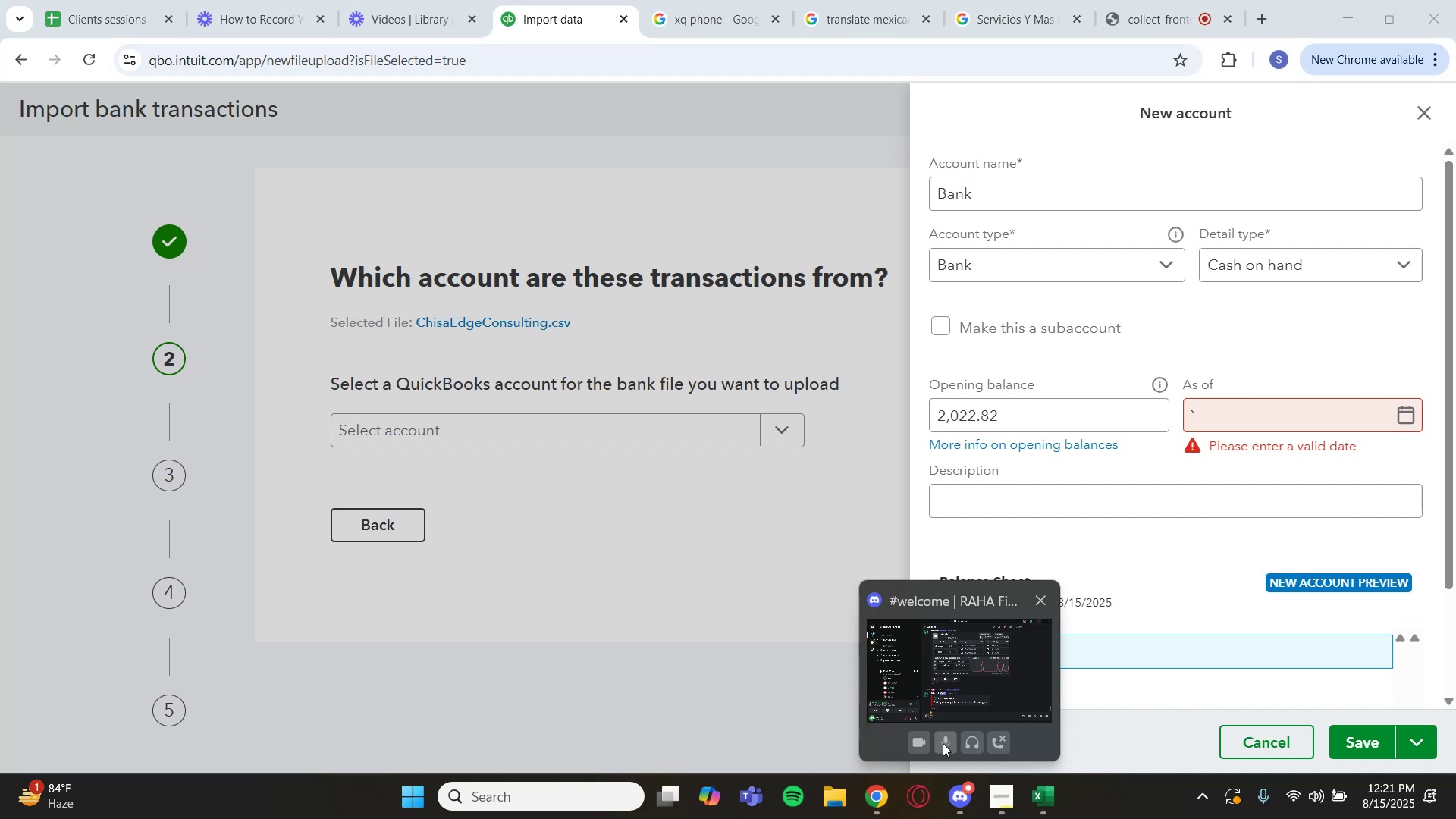 
left_click([1329, 405])
 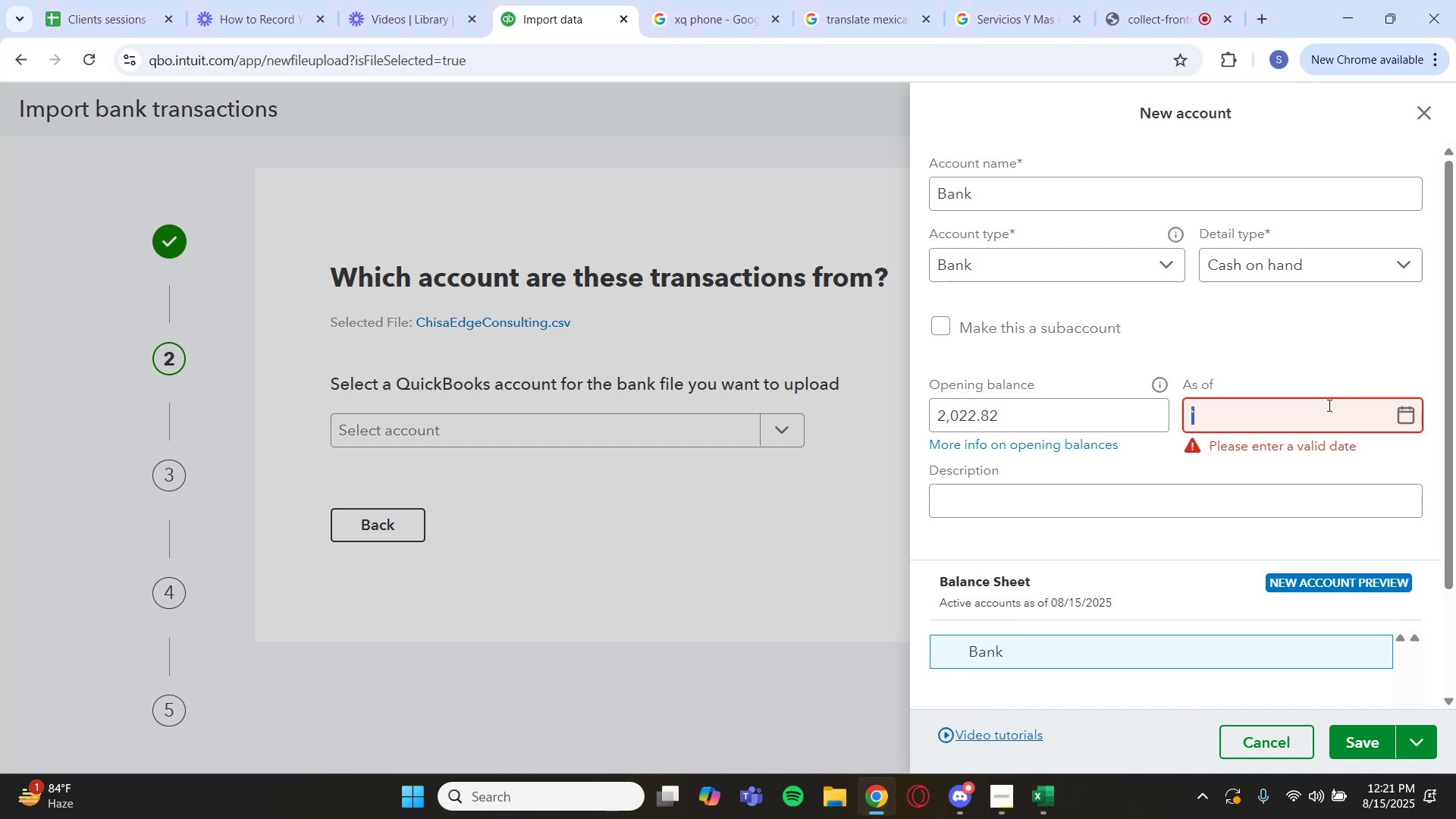 
key(Backspace)
 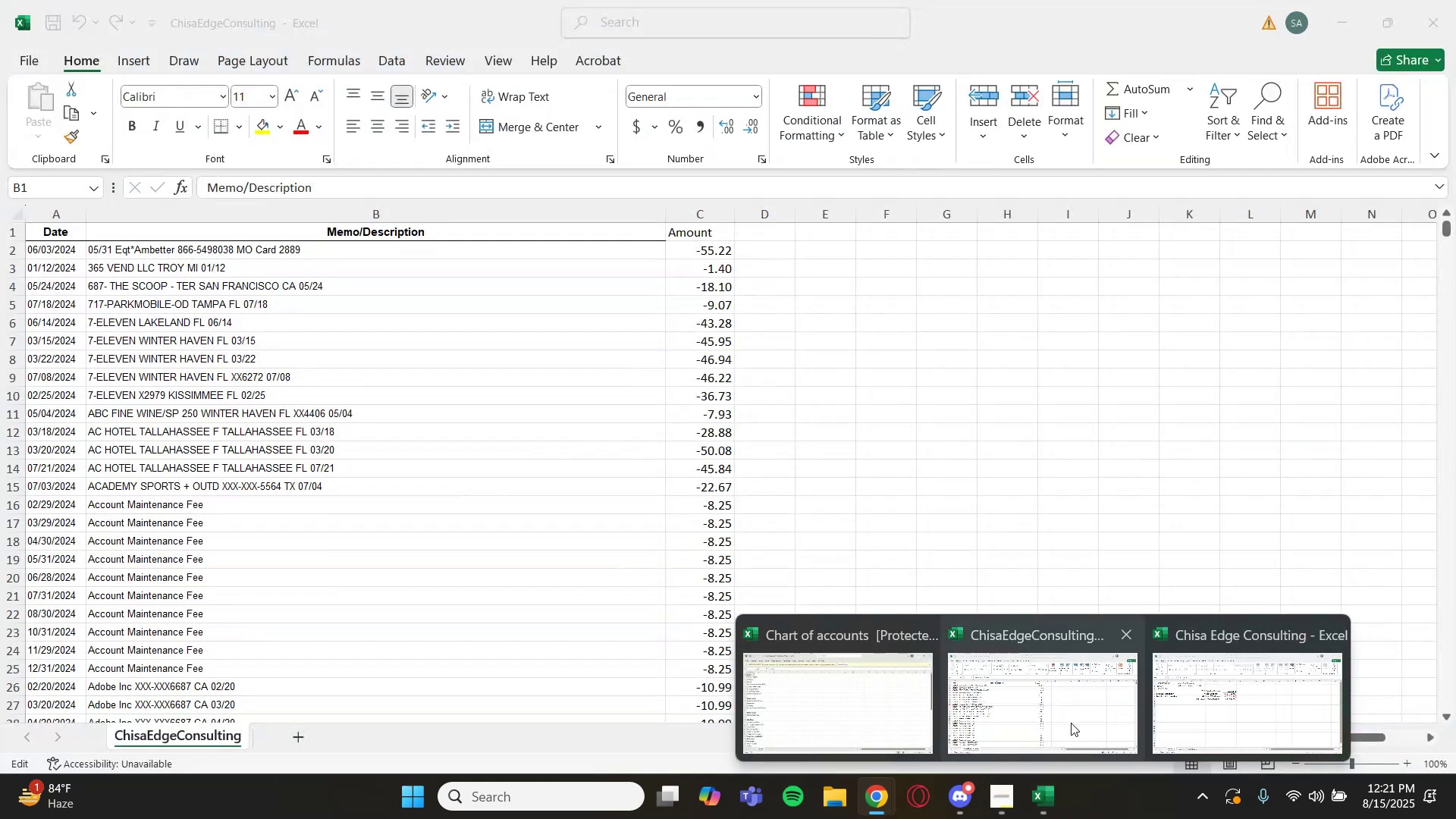 
wait(5.46)
 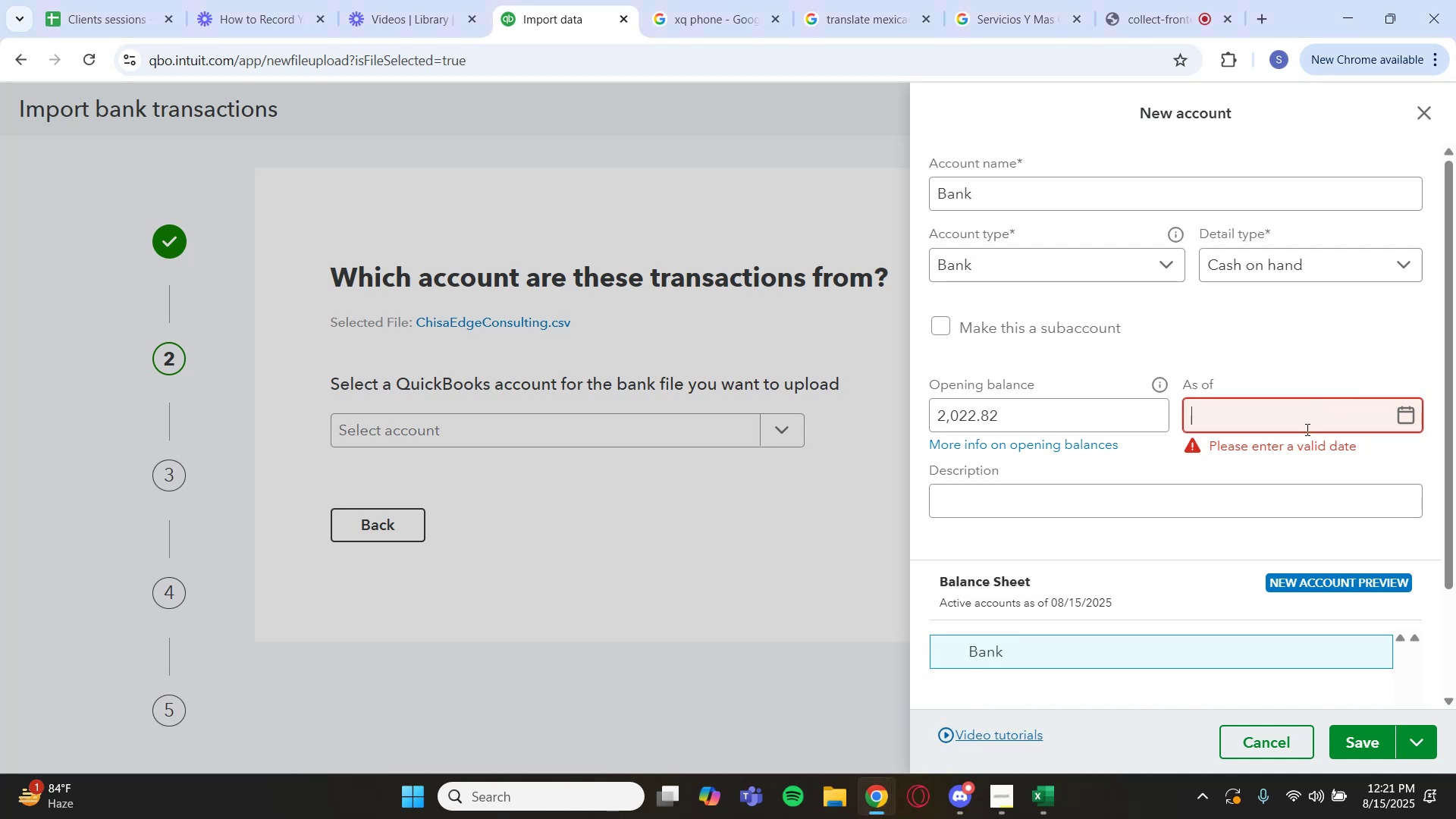 
left_click([1196, 707])
 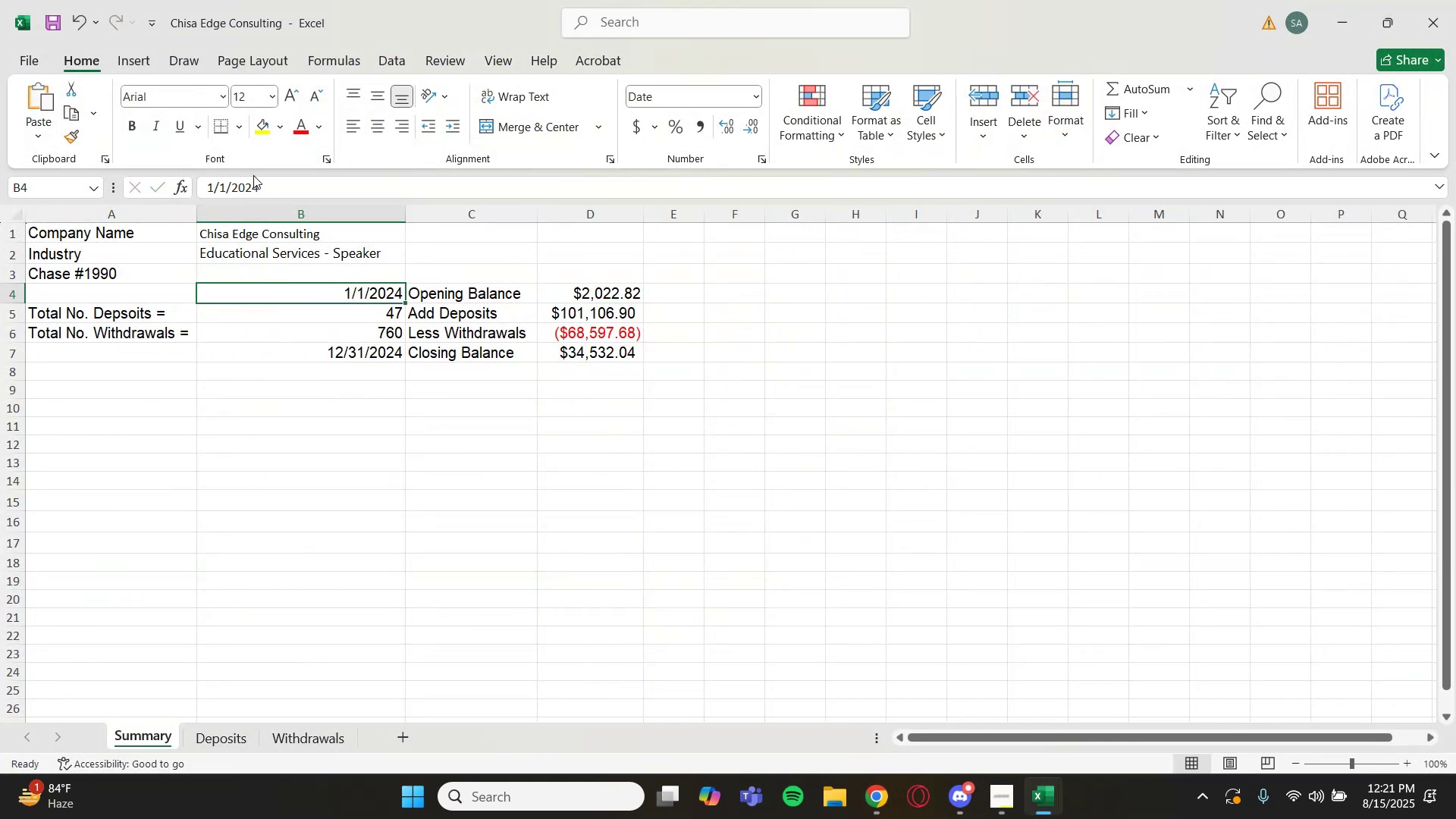 
wait(6.94)
 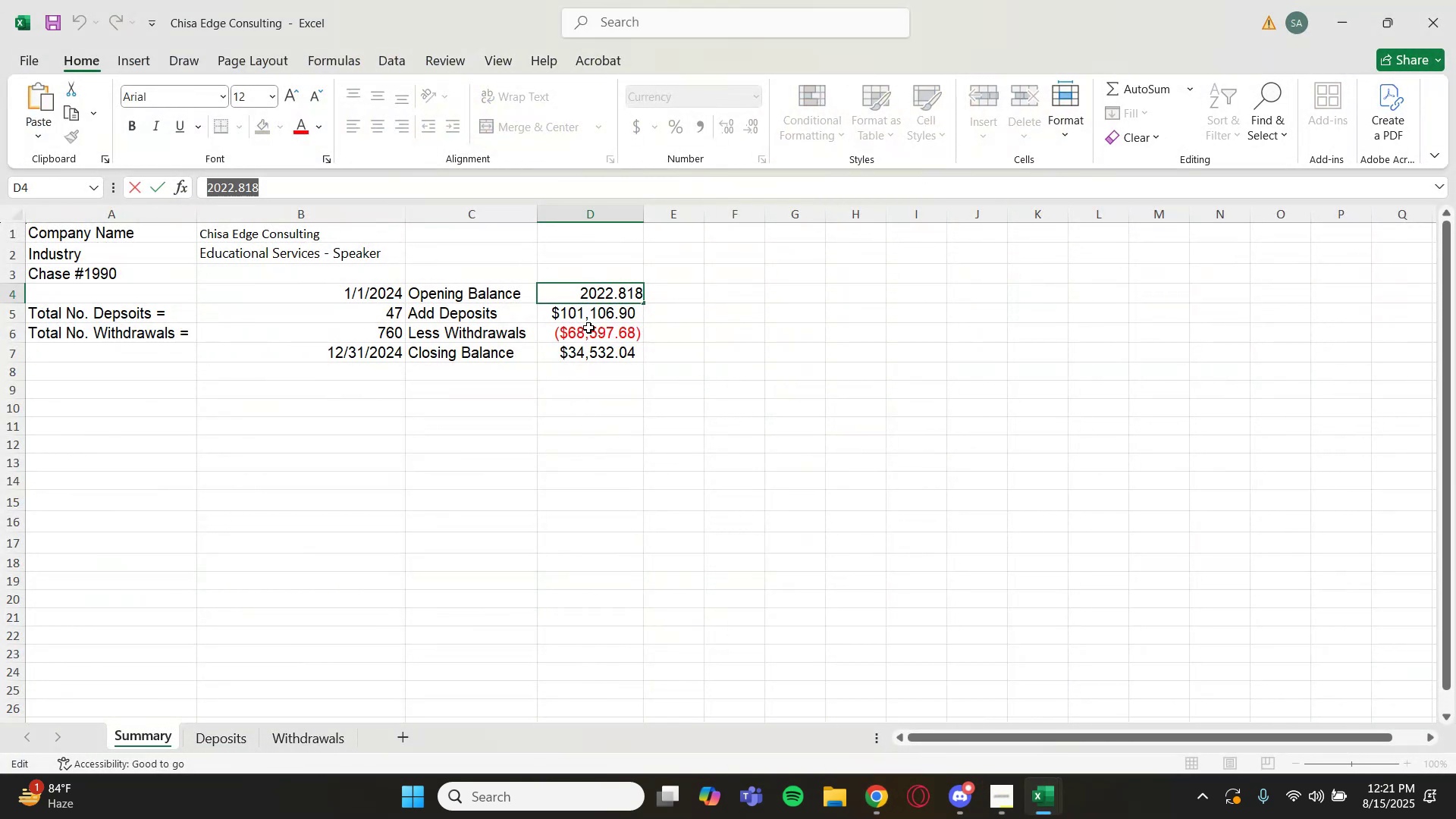 
key(Control+C)
 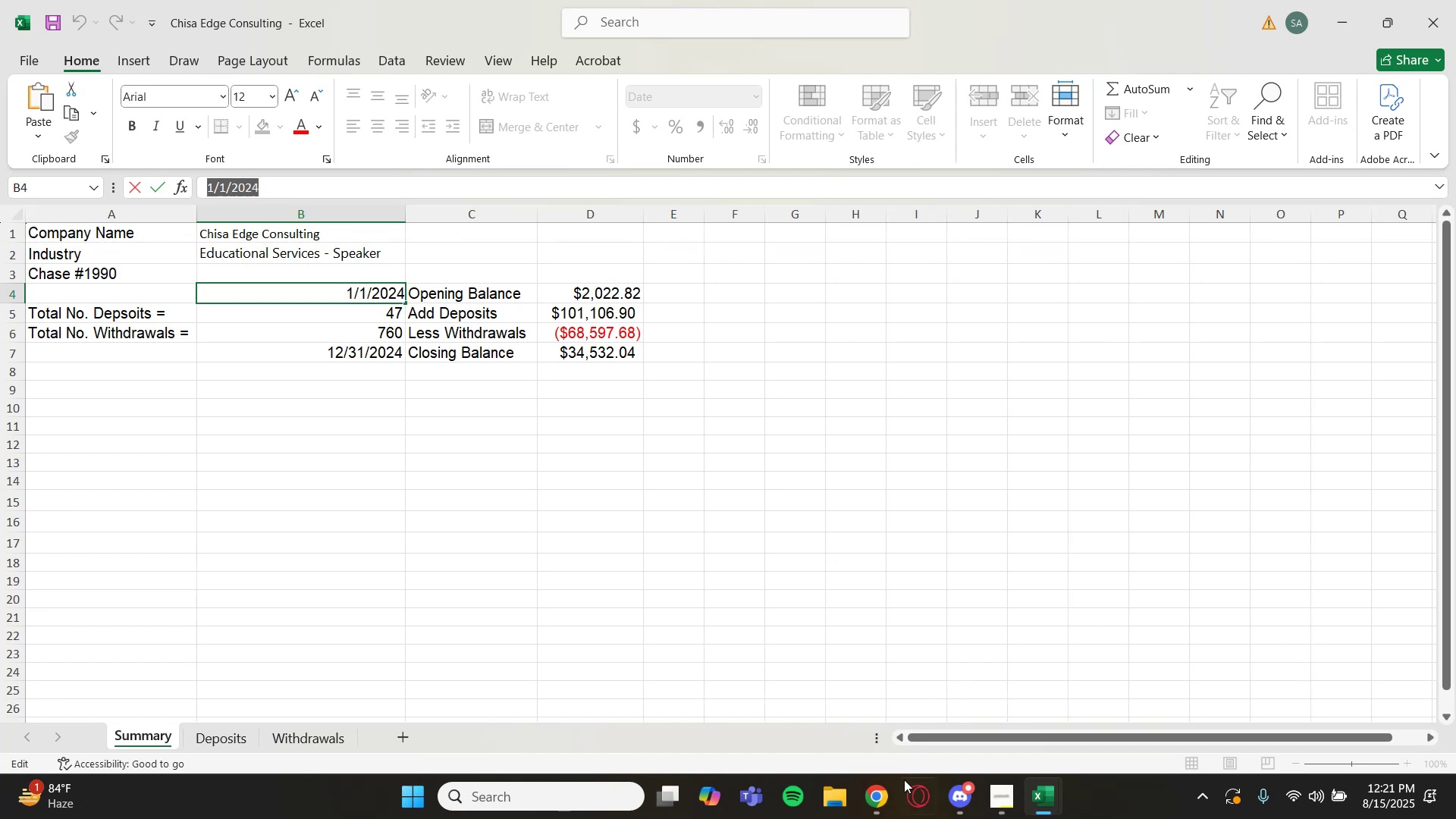 
wait(7.25)
 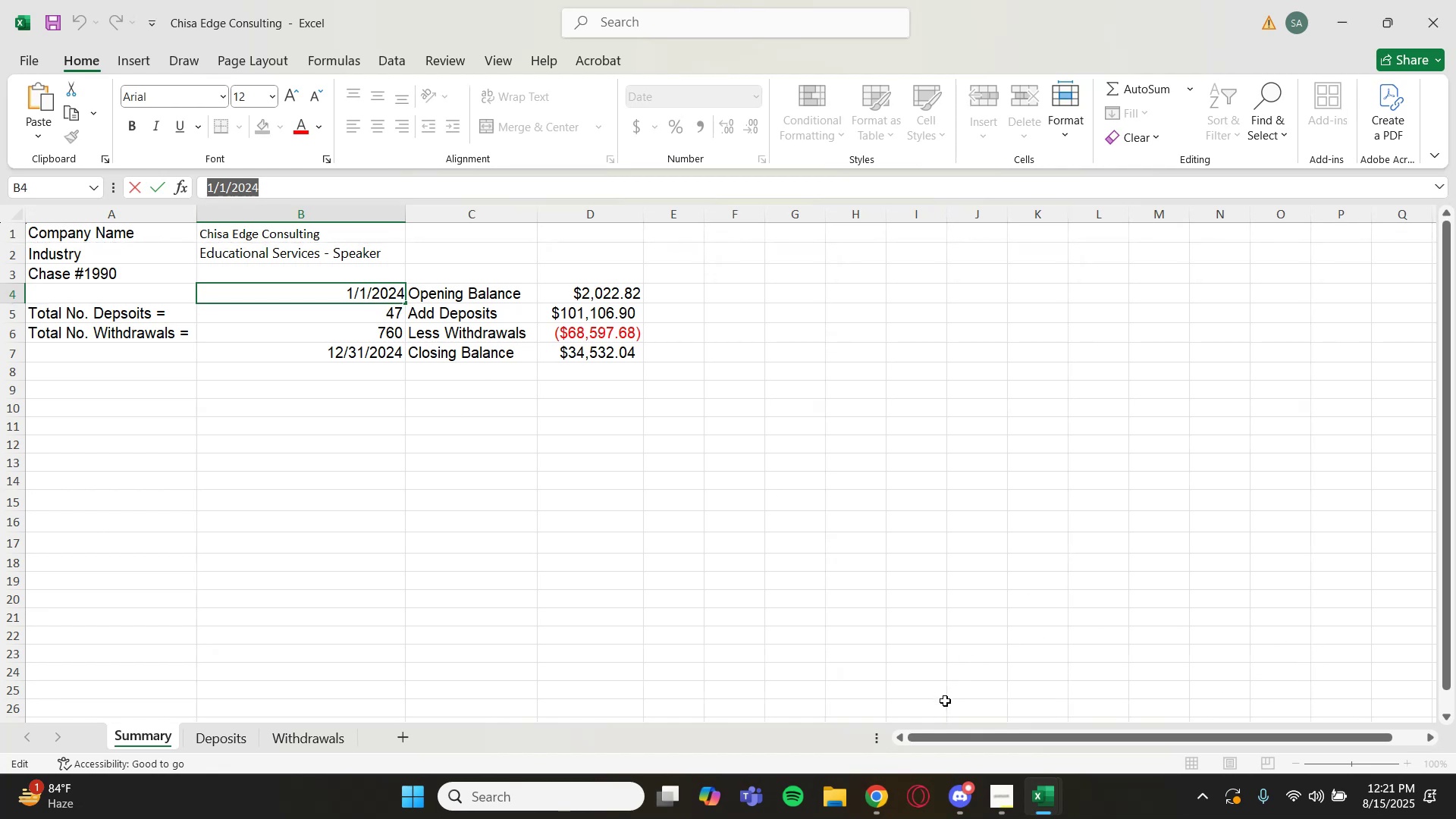 
left_click([977, 729])
 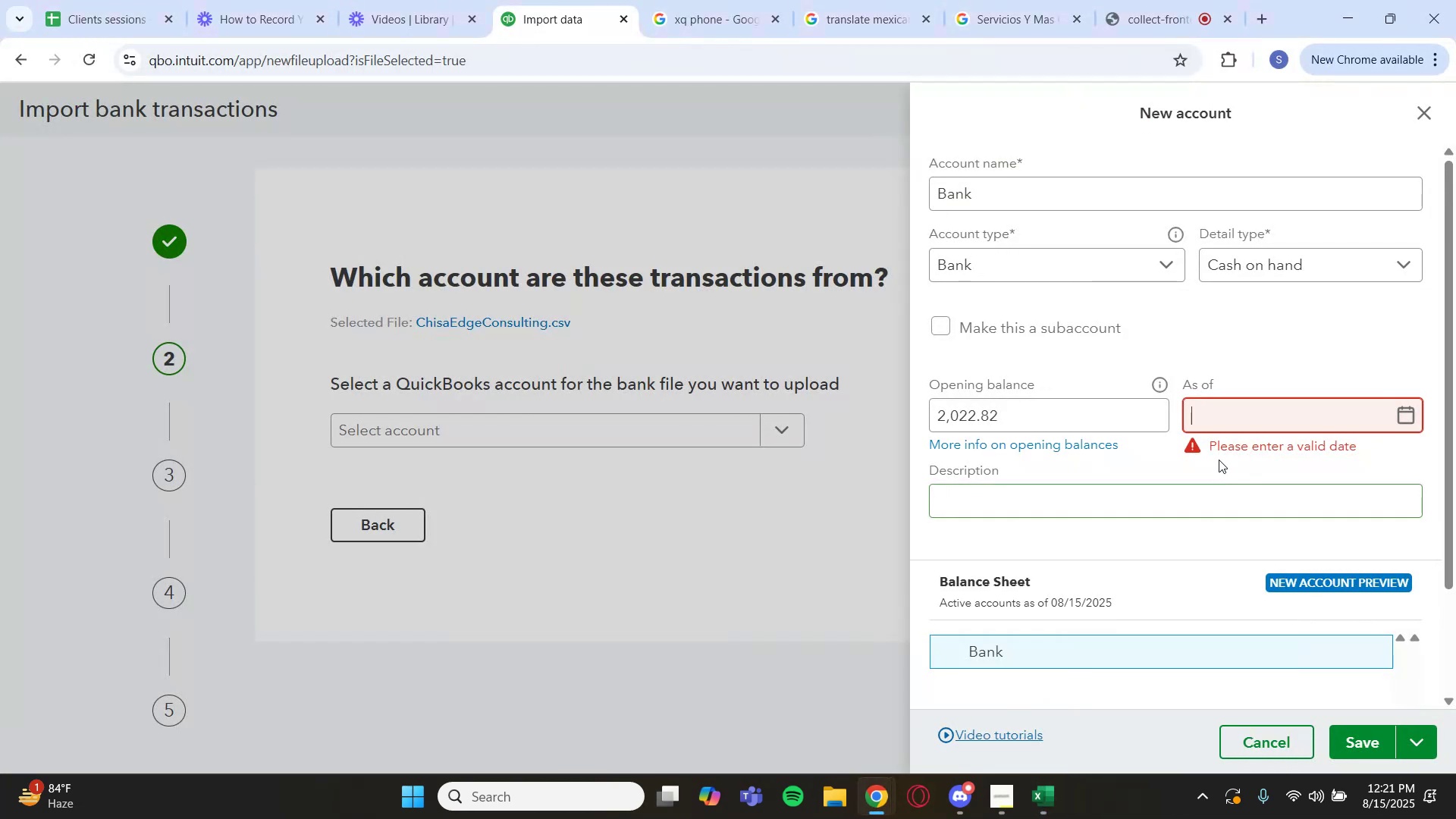 
key(Control+V)
 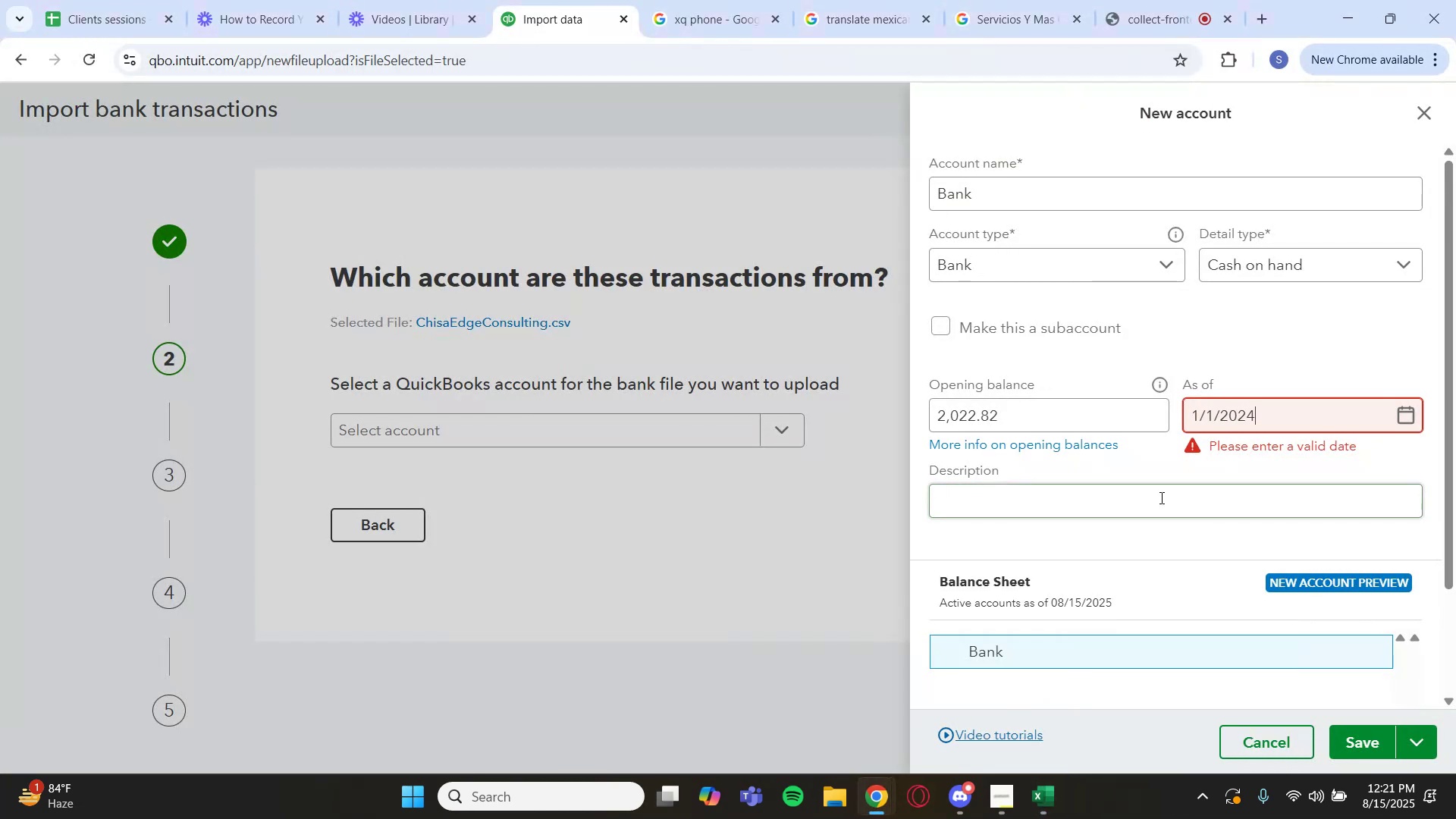 
left_click([1155, 501])
 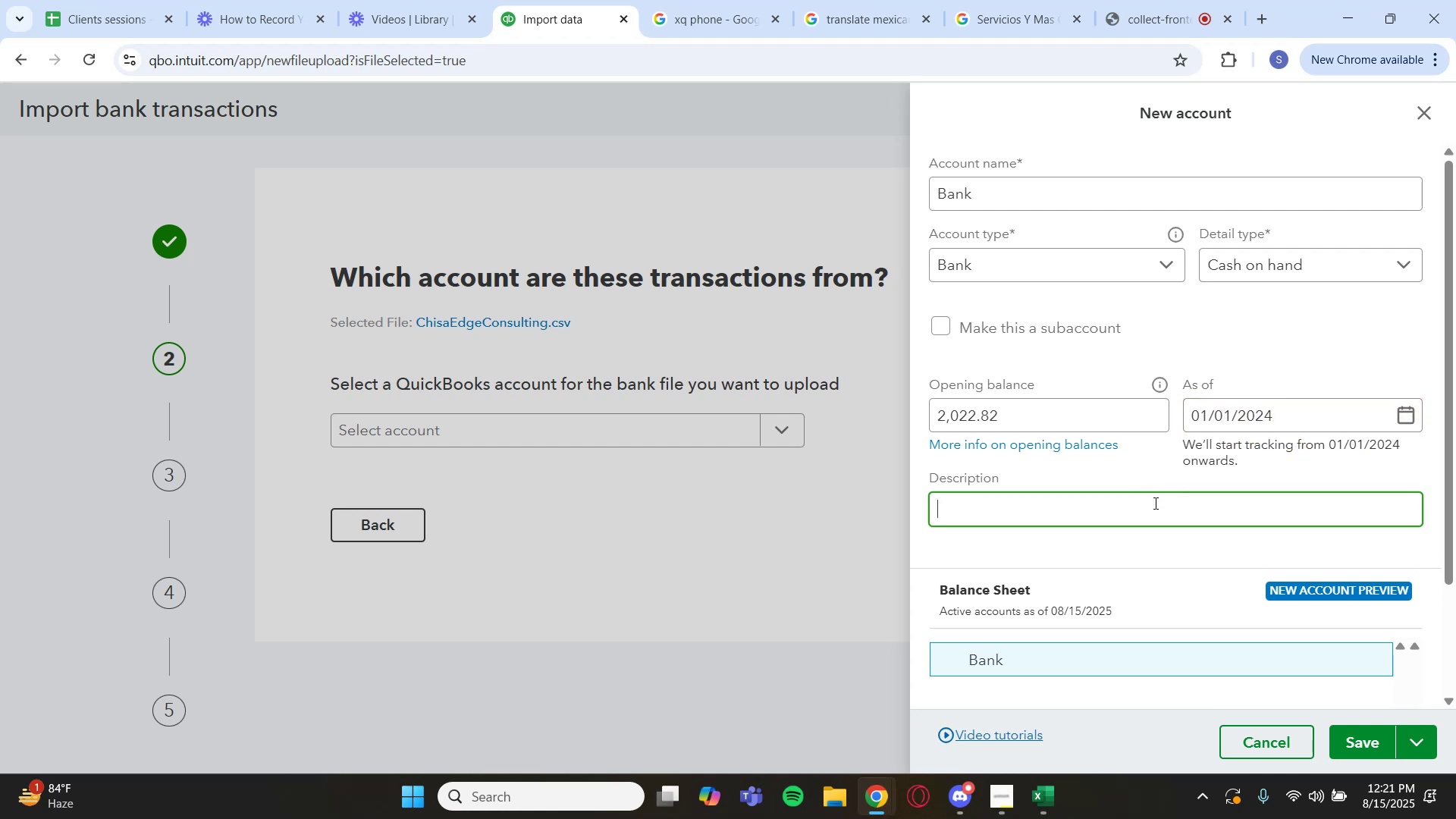 
mouse_move([1059, 780])
 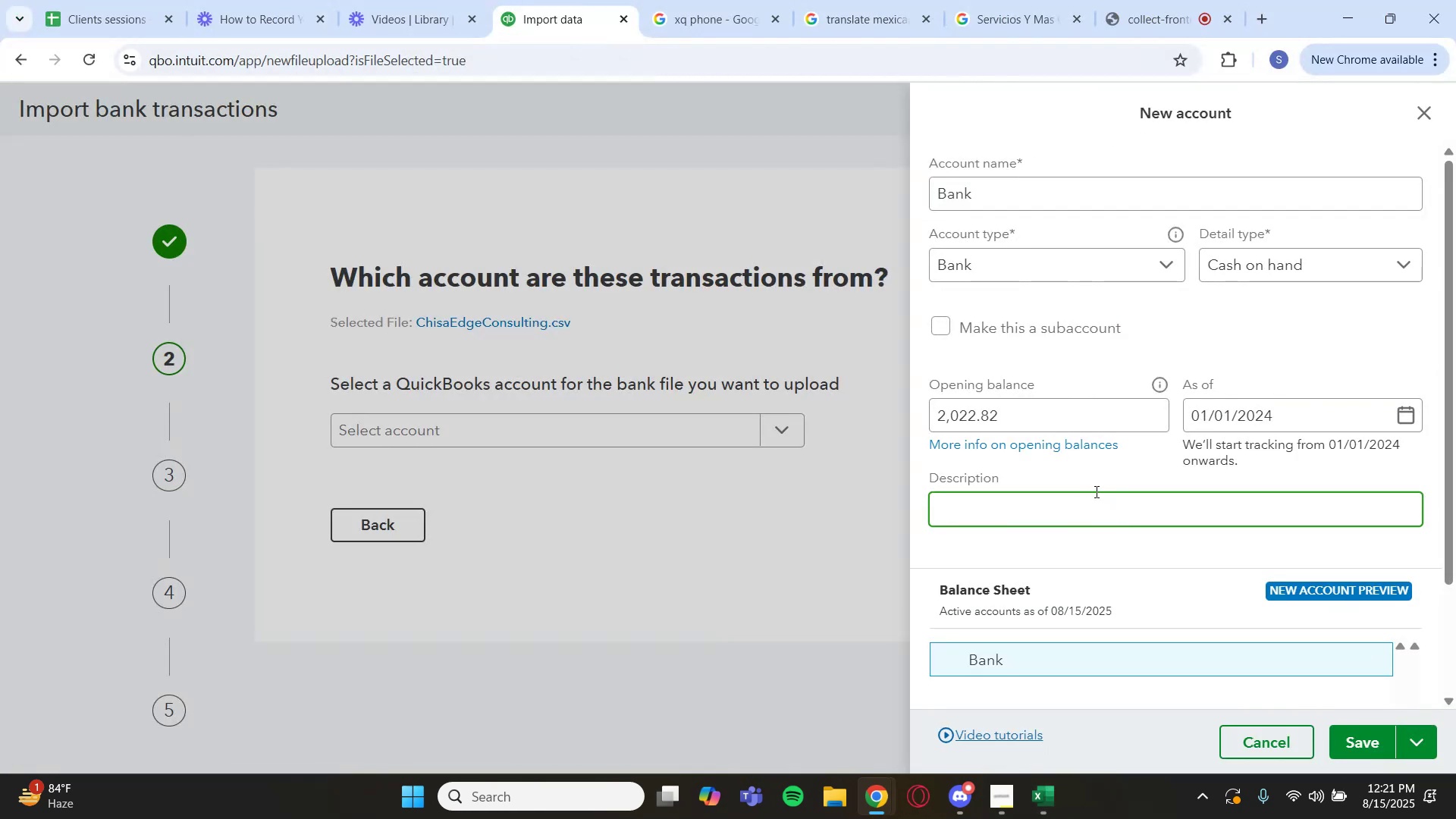 
wait(6.41)
 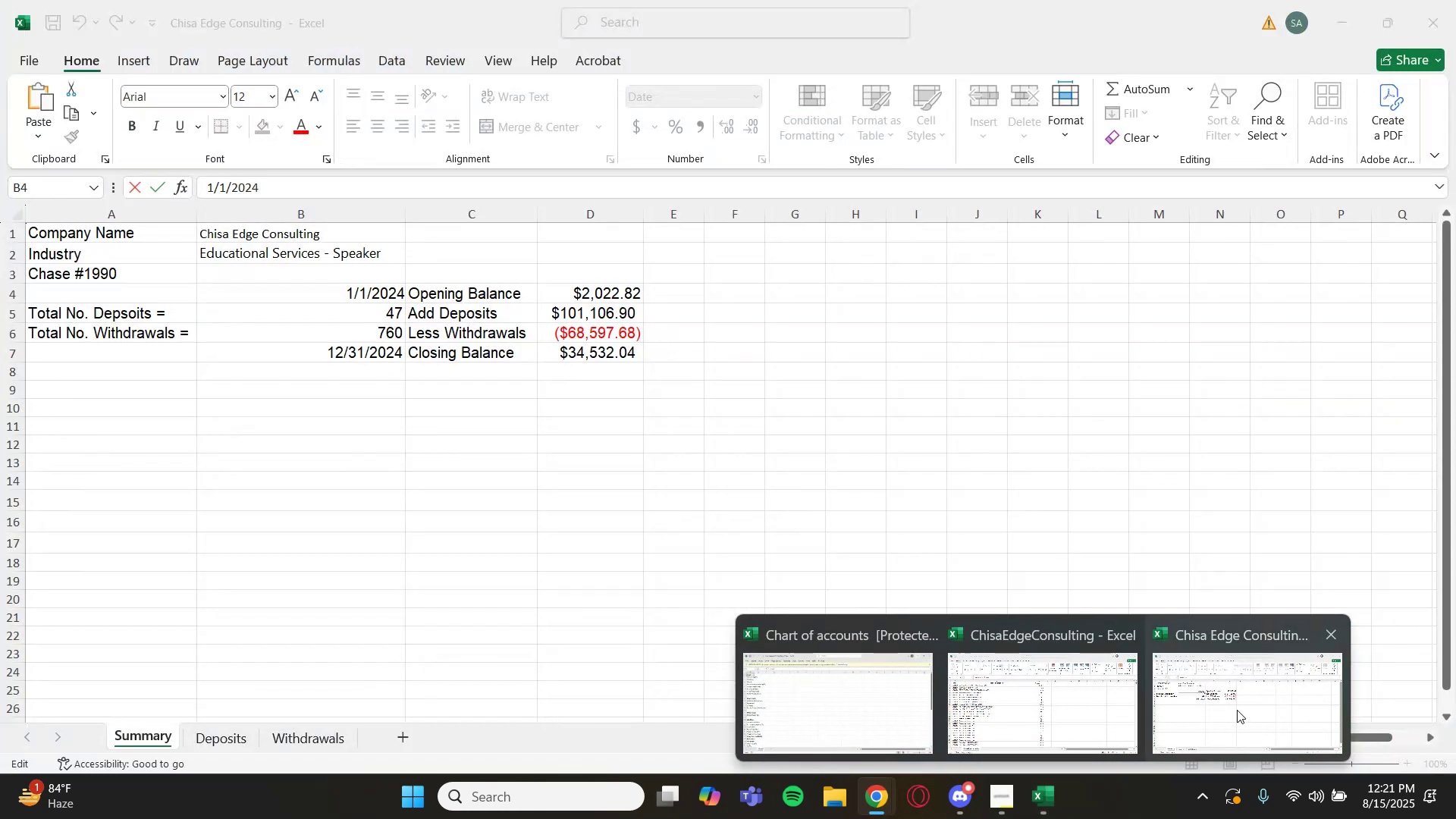 
scroll: coordinate [1138, 547], scroll_direction: none, amount: 0.0
 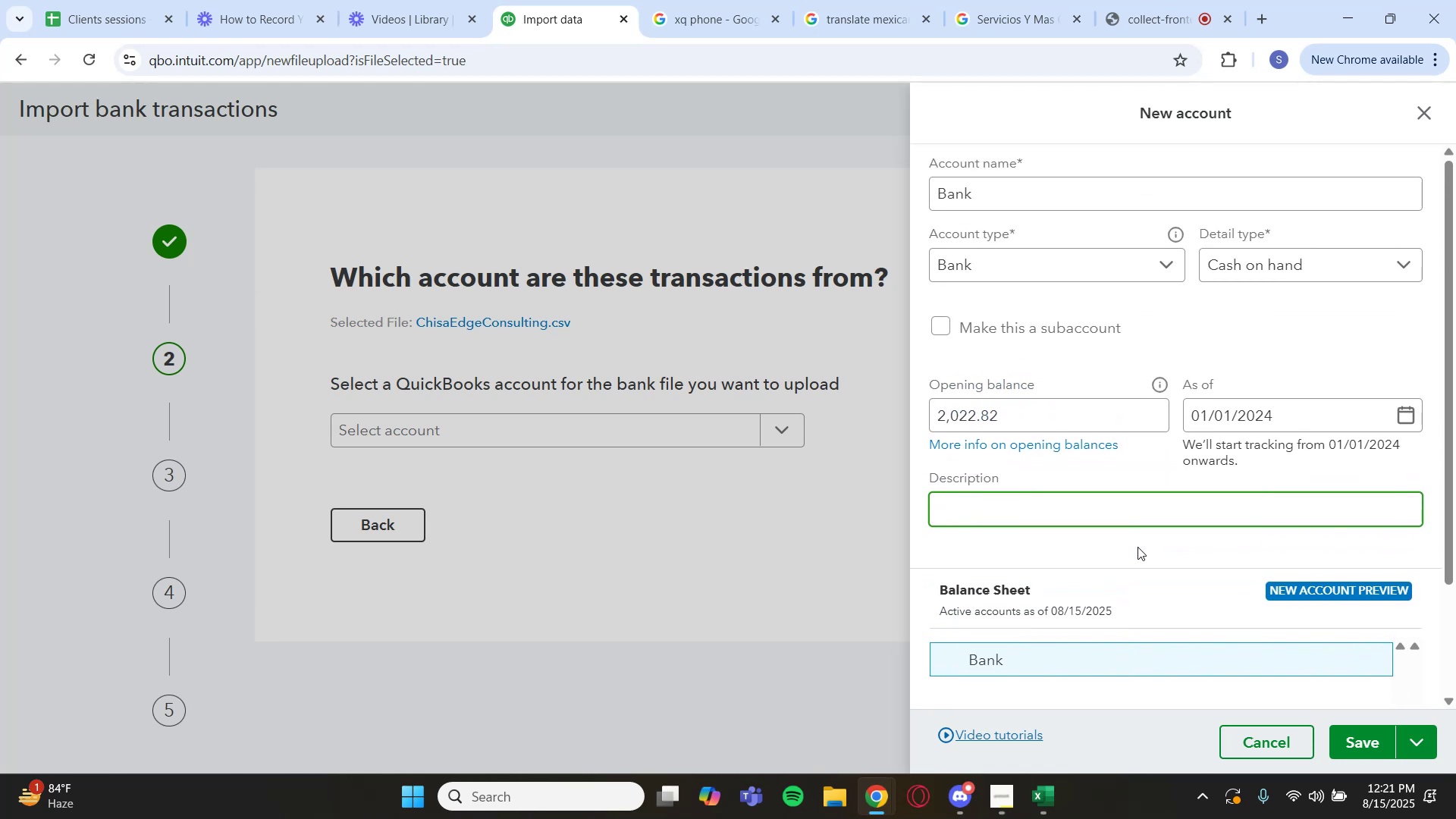 
scroll: coordinate [1138, 547], scroll_direction: down, amount: 2.0
 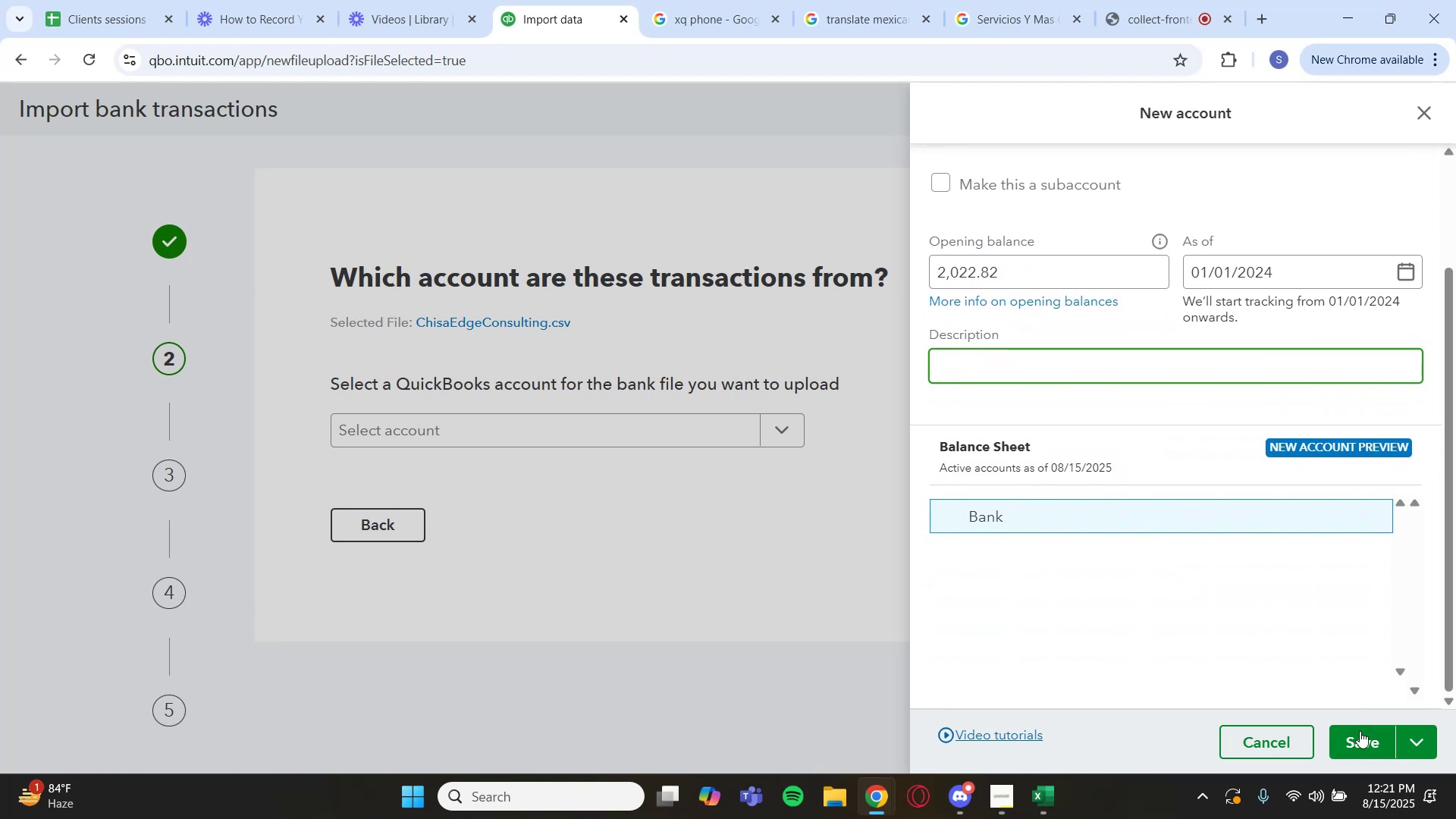 
left_click([1360, 739])
 